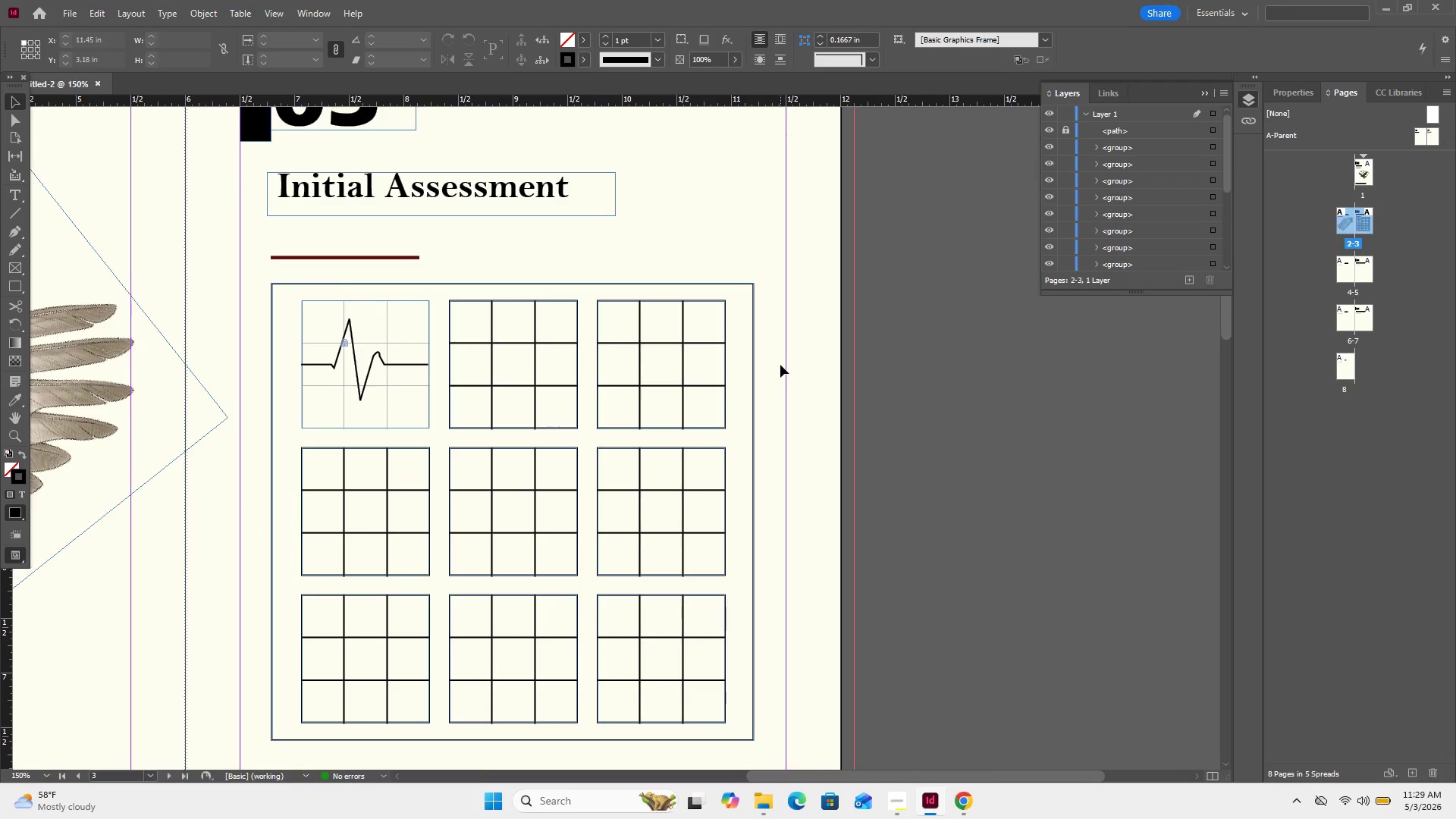 
left_click([780, 365])
 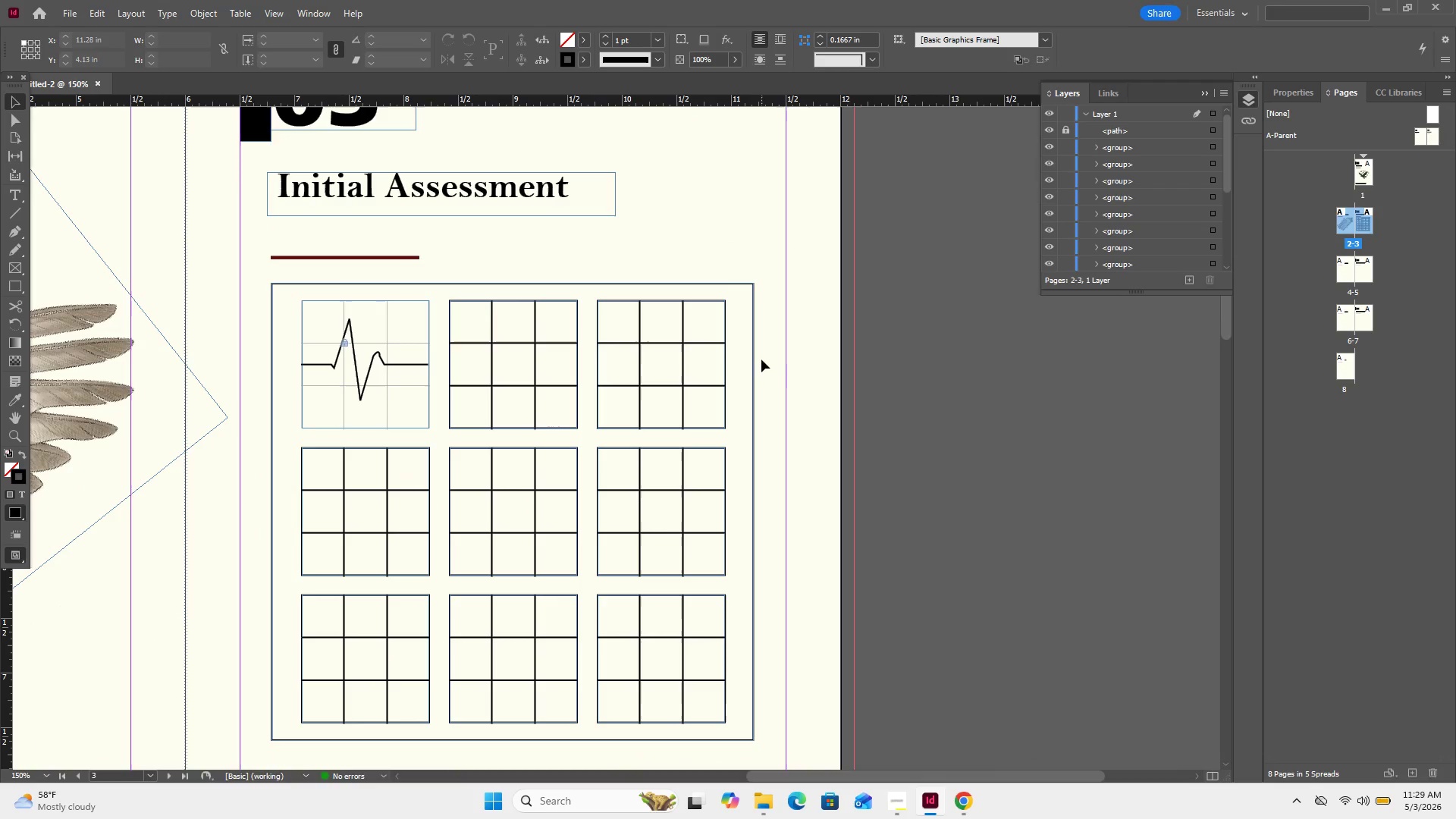 
left_click([761, 359])
 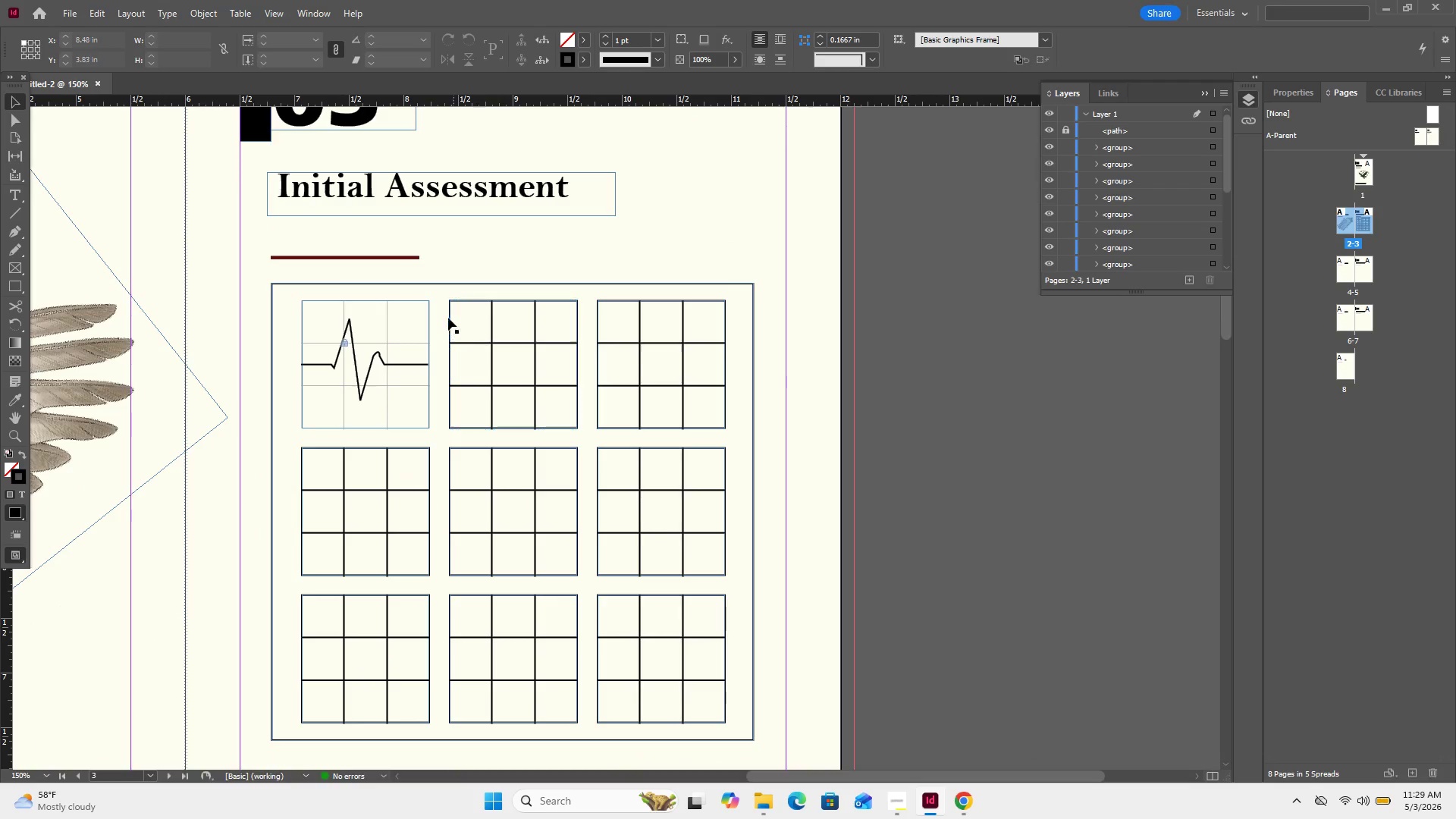 
left_click_drag(start_coordinate=[441, 306], to_coordinate=[686, 648])
 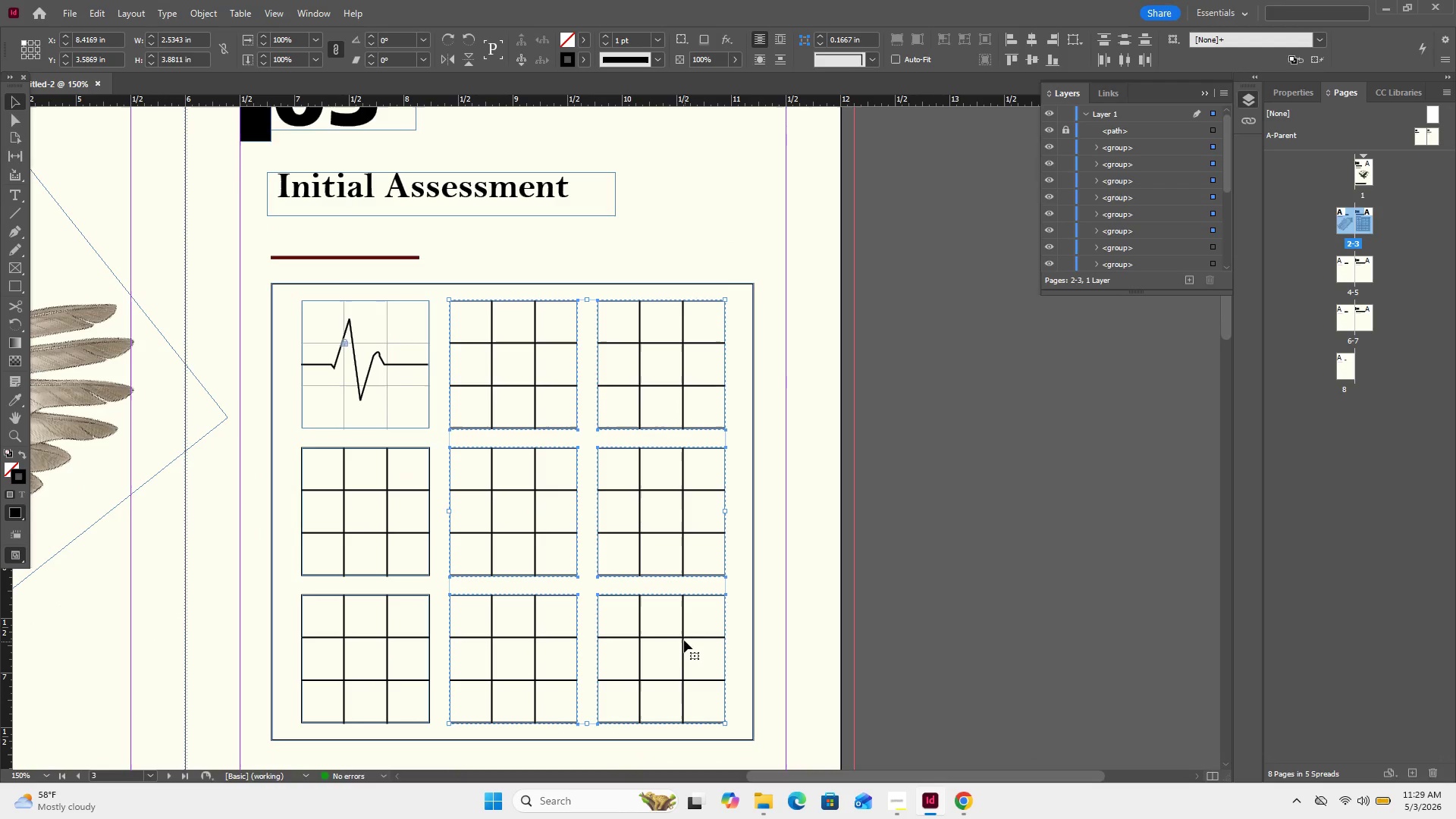 
key(Backspace)
 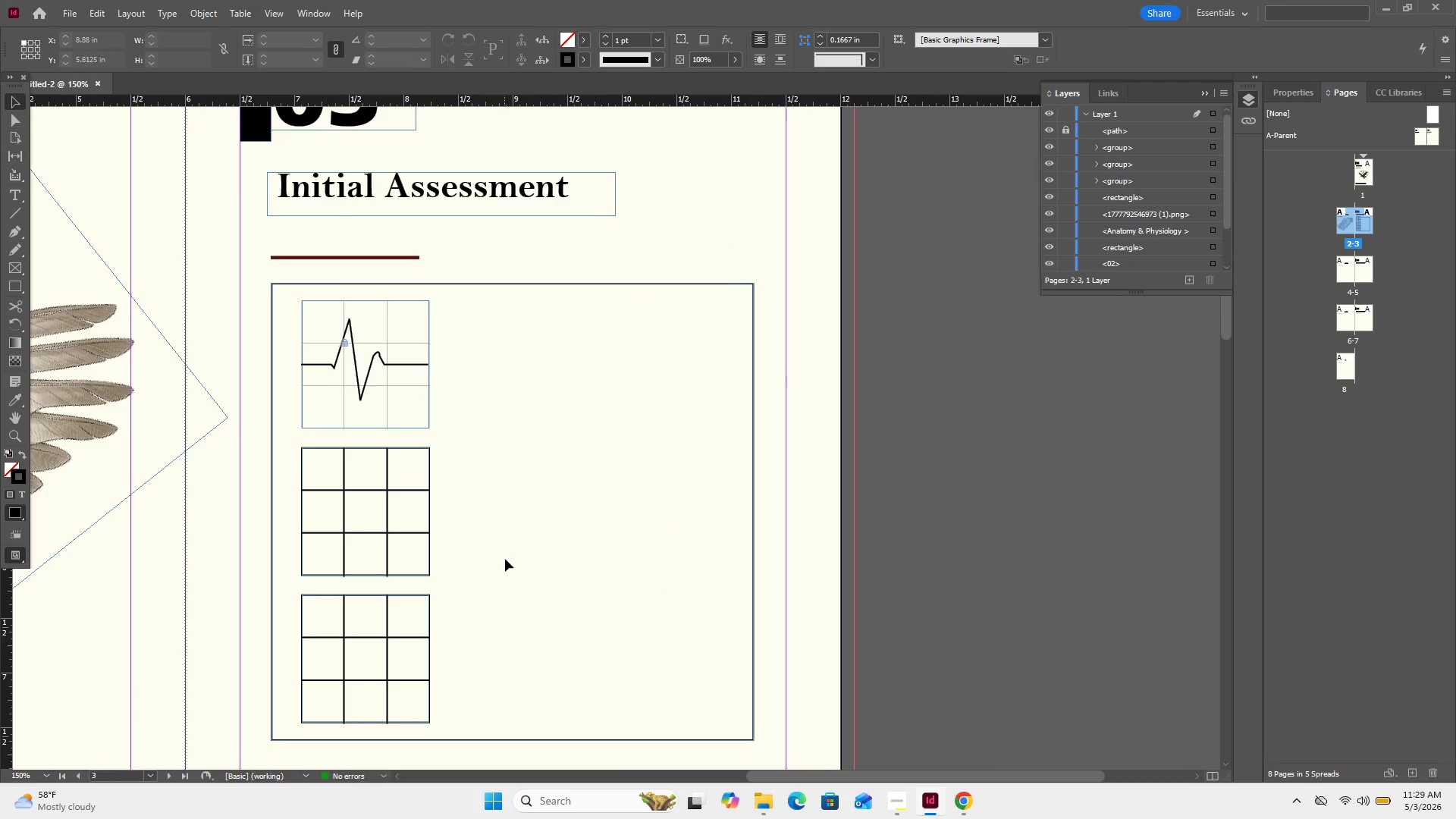 
left_click_drag(start_coordinate=[489, 645], to_coordinate=[336, 513])
 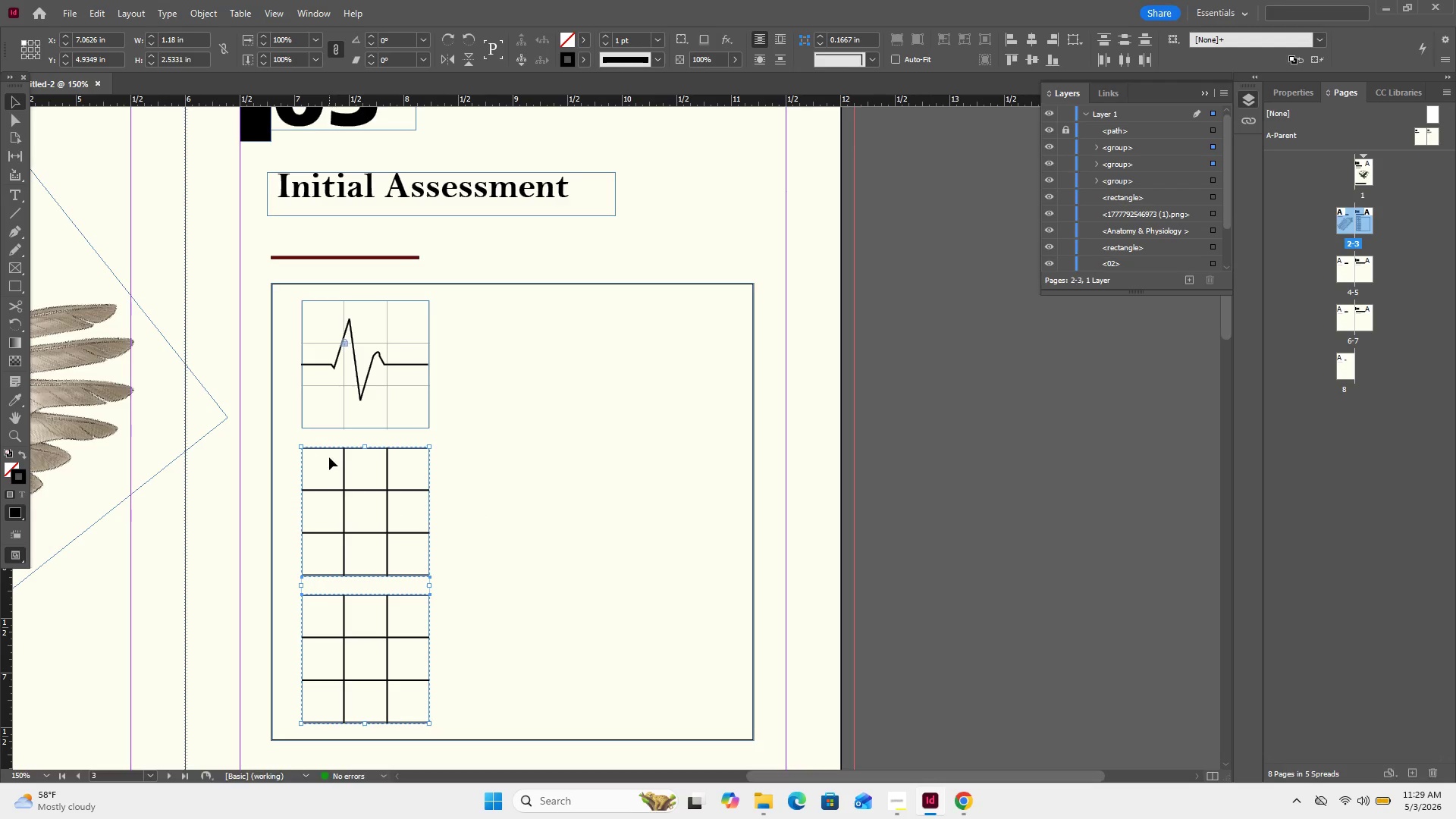 
key(Backspace)
 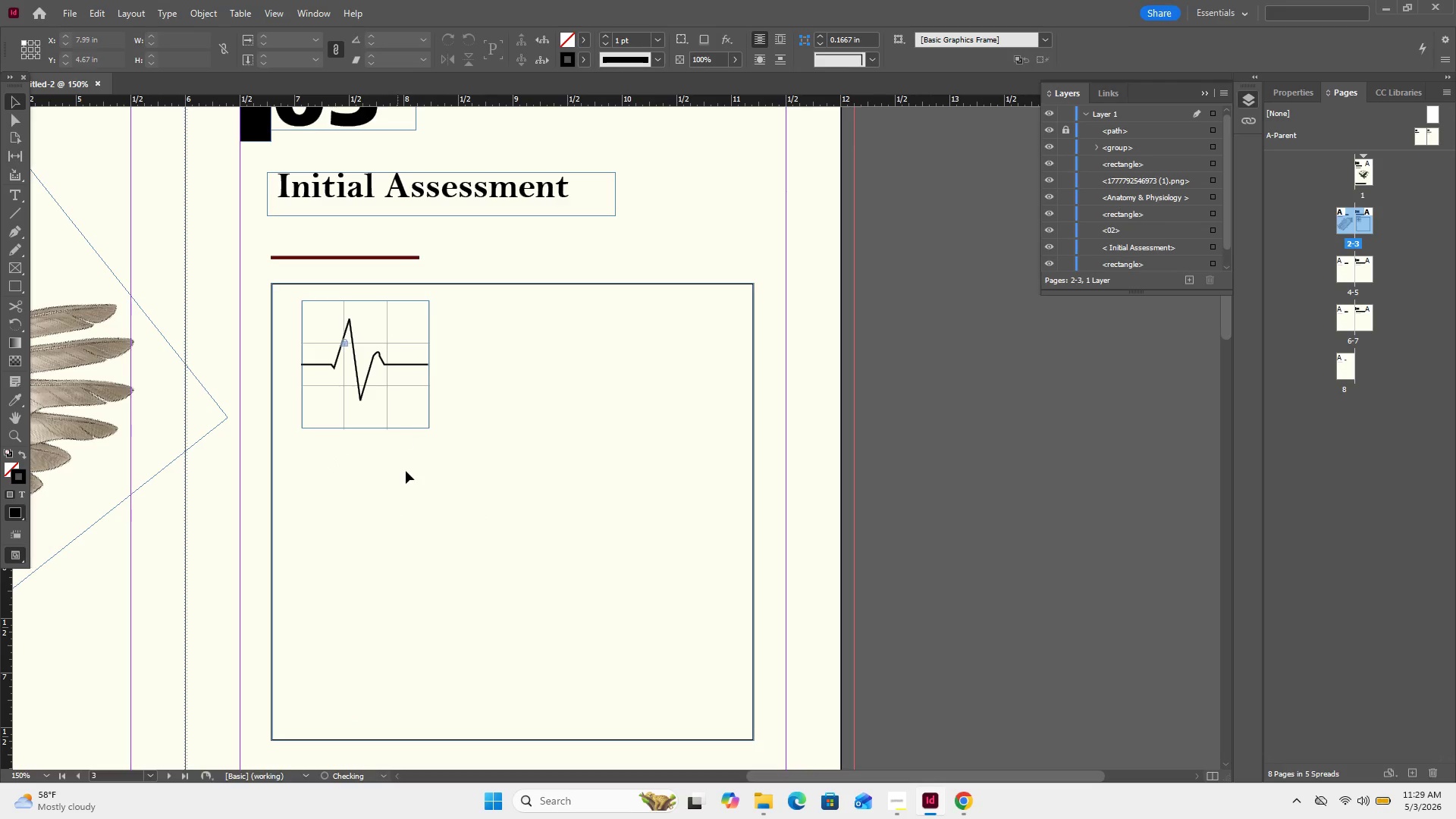 
left_click_drag(start_coordinate=[406, 475], to_coordinate=[325, 344])
 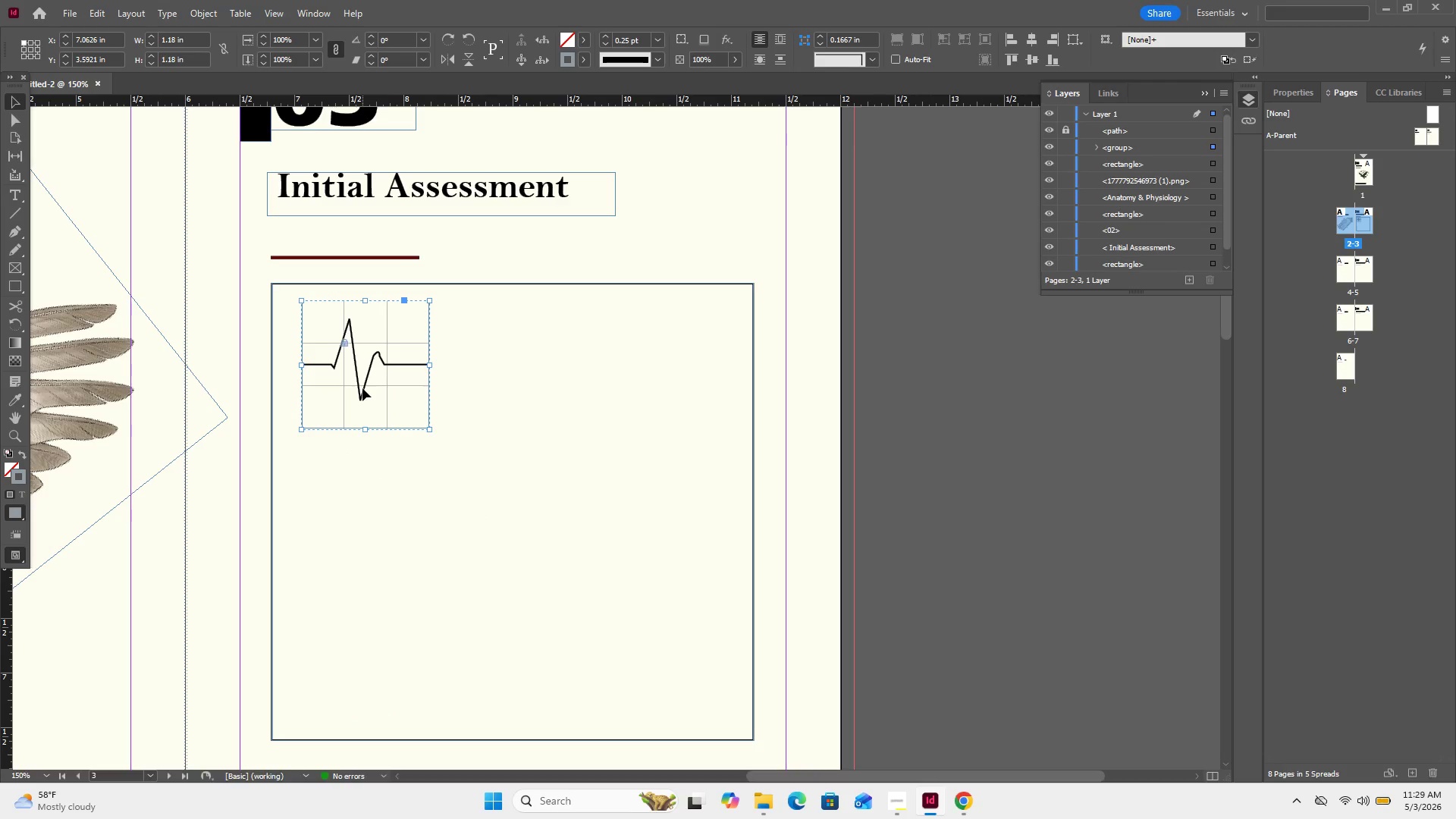 
hold_key(key=ControlLeft, duration=1.38)
 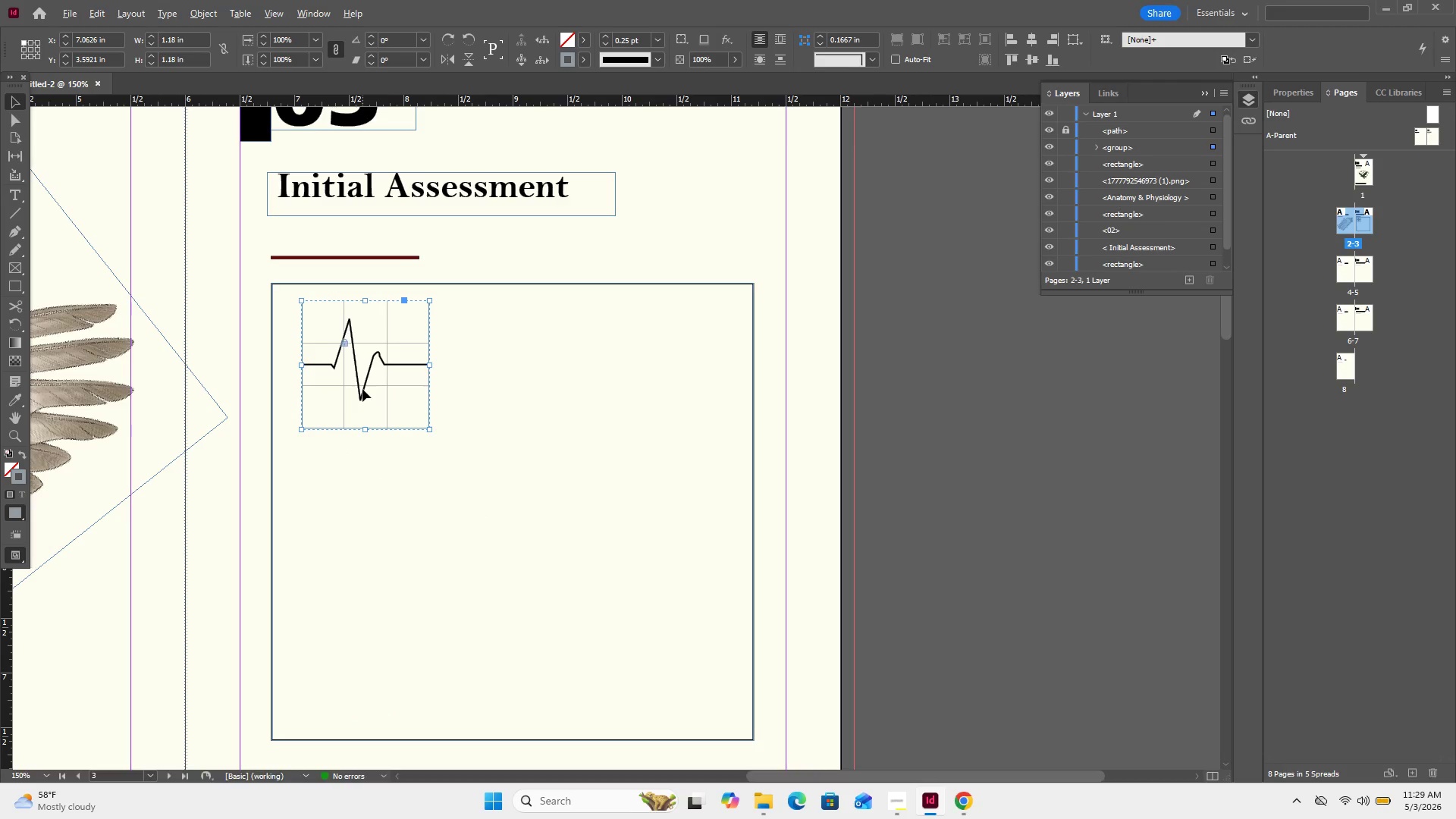 
hold_key(key=AltLeft, duration=0.92)
 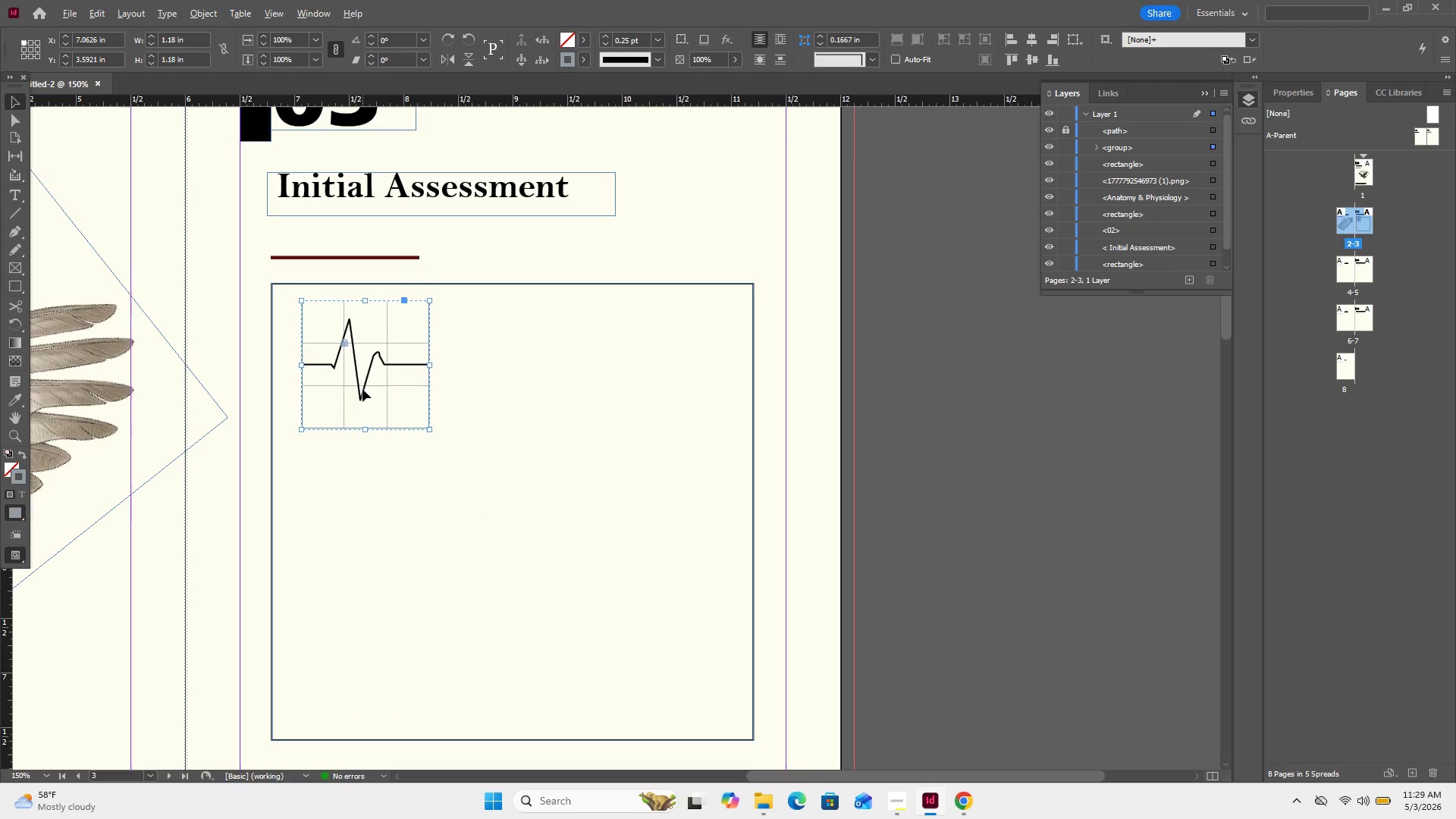 
hold_key(key=AltLeft, duration=1.62)
hold_key(key=ControlLeft, duration=1.19)
left_click_drag(start_coordinate=[362, 389], to_coordinate=[397, 387])
 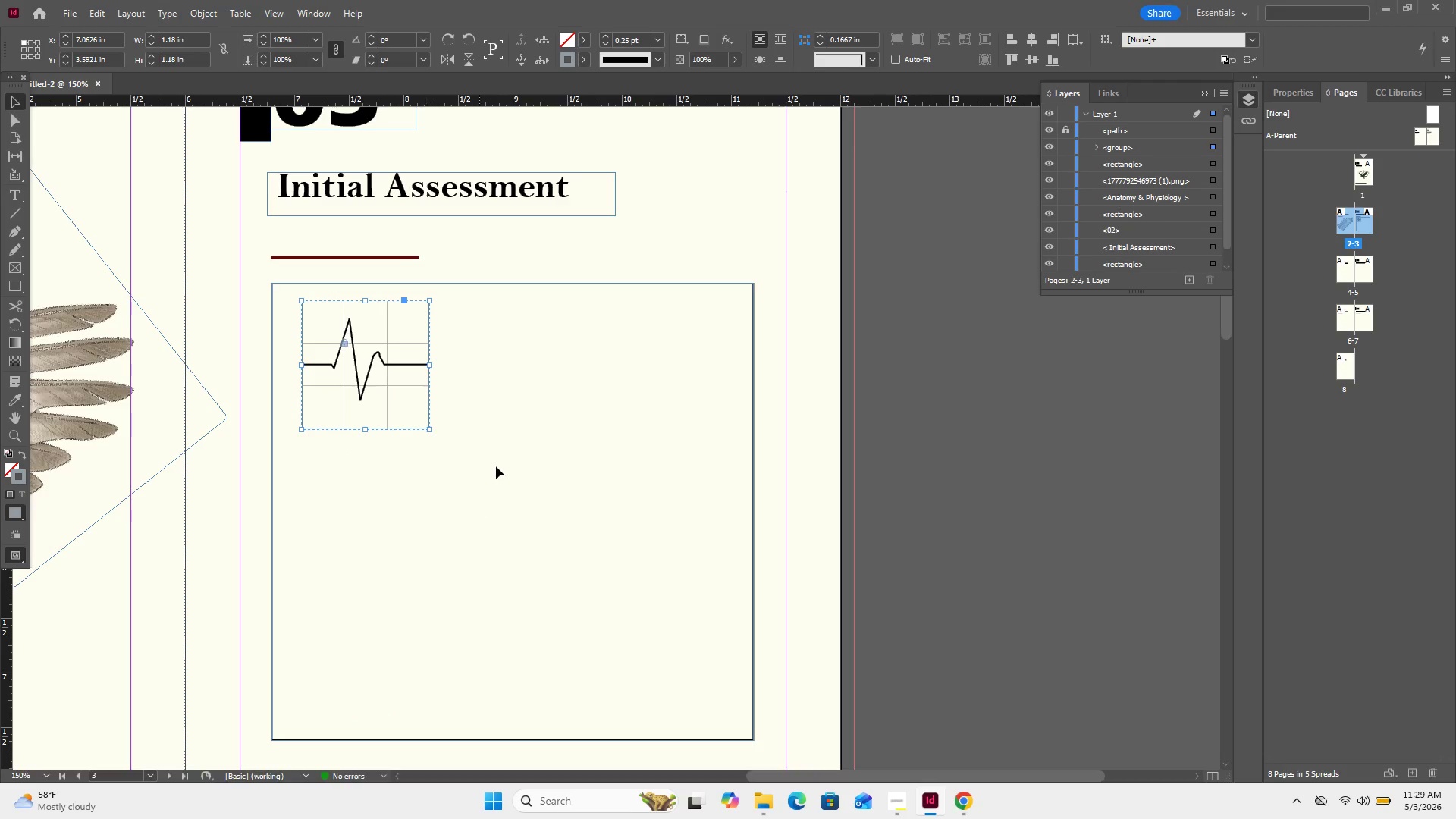 
left_click_drag(start_coordinate=[496, 466], to_coordinate=[276, 320])
 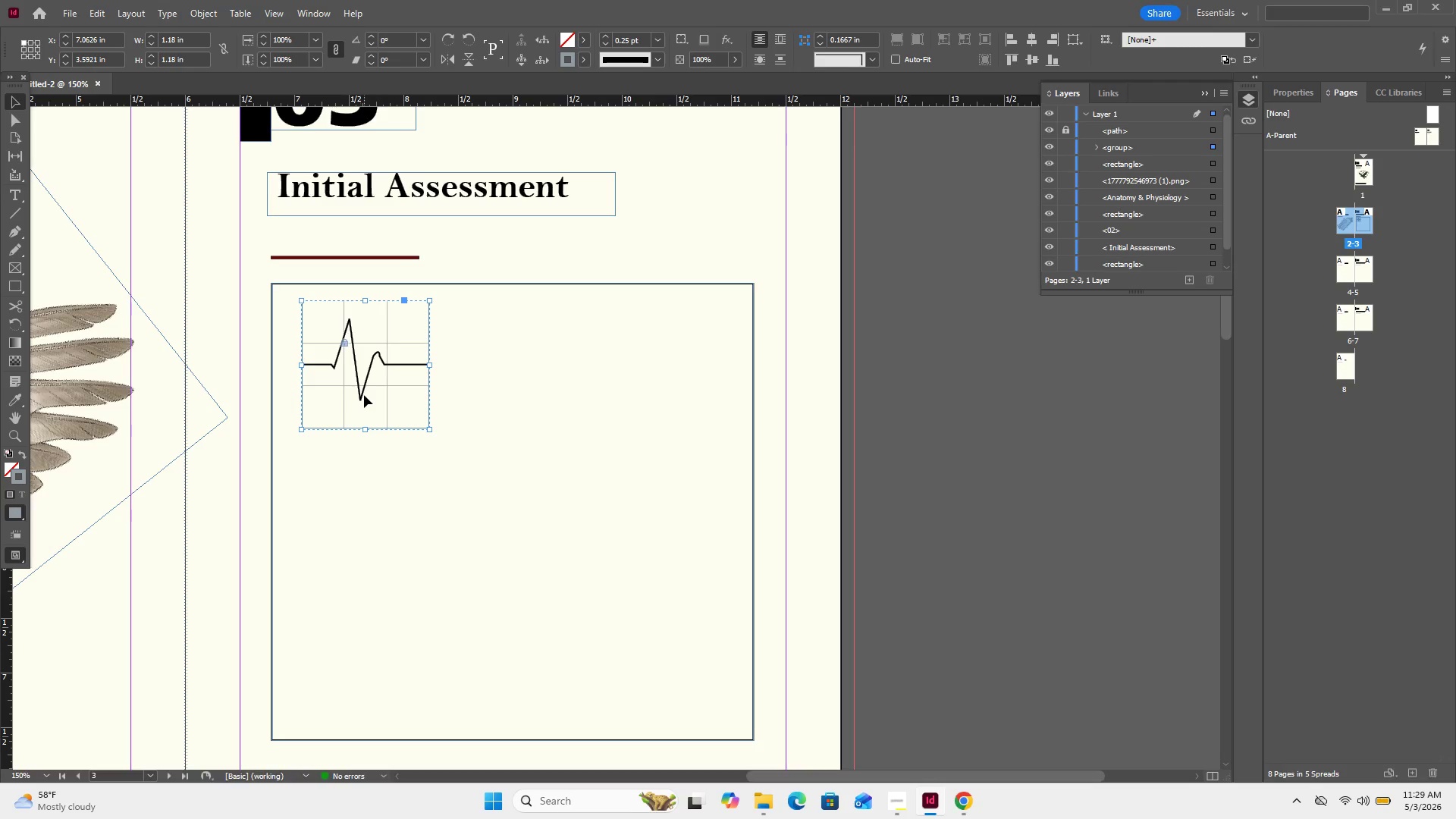 
hold_key(key=AltLeft, duration=1.38)
 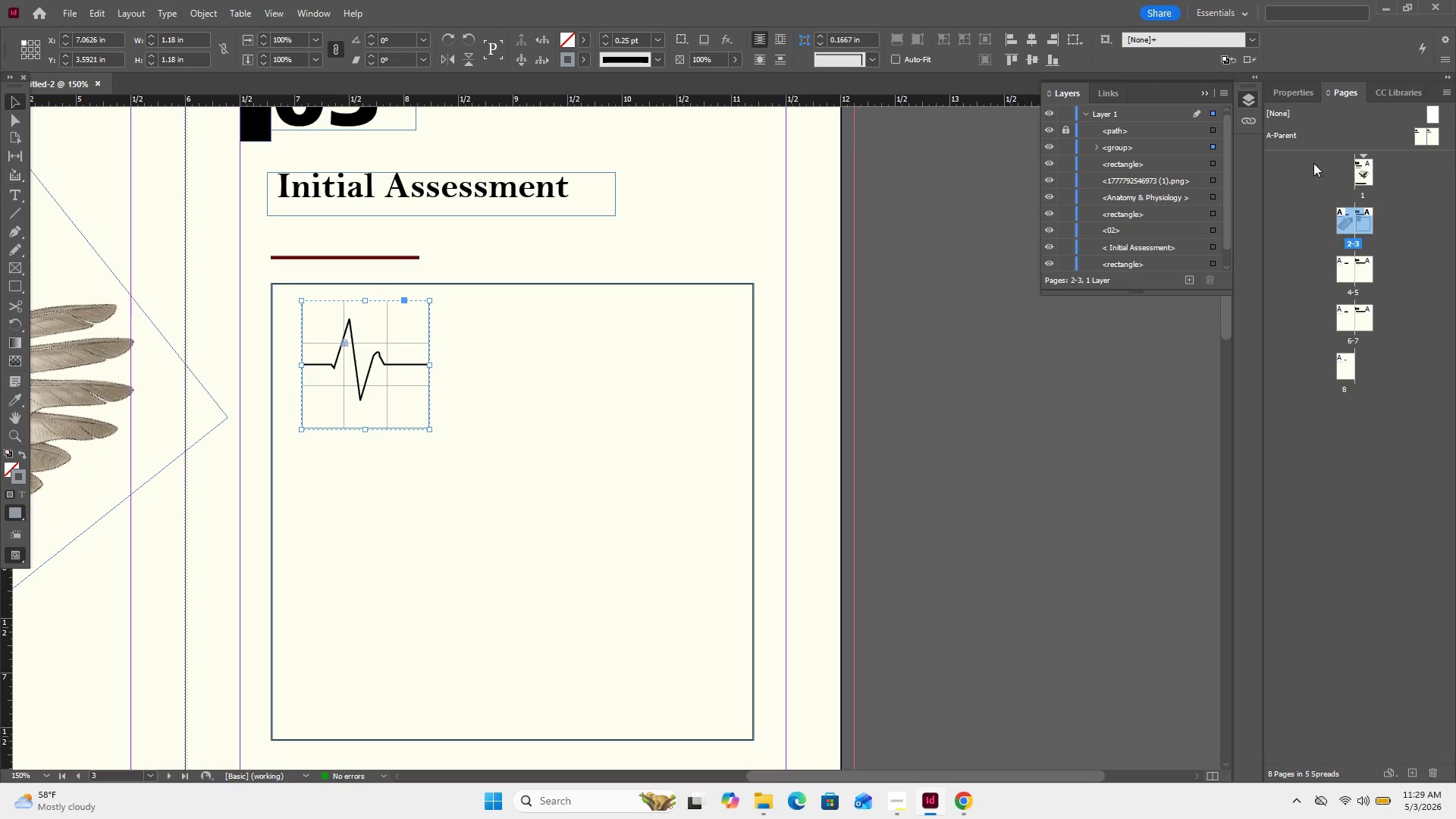 
hold_key(key=ControlLeft, duration=0.92)
 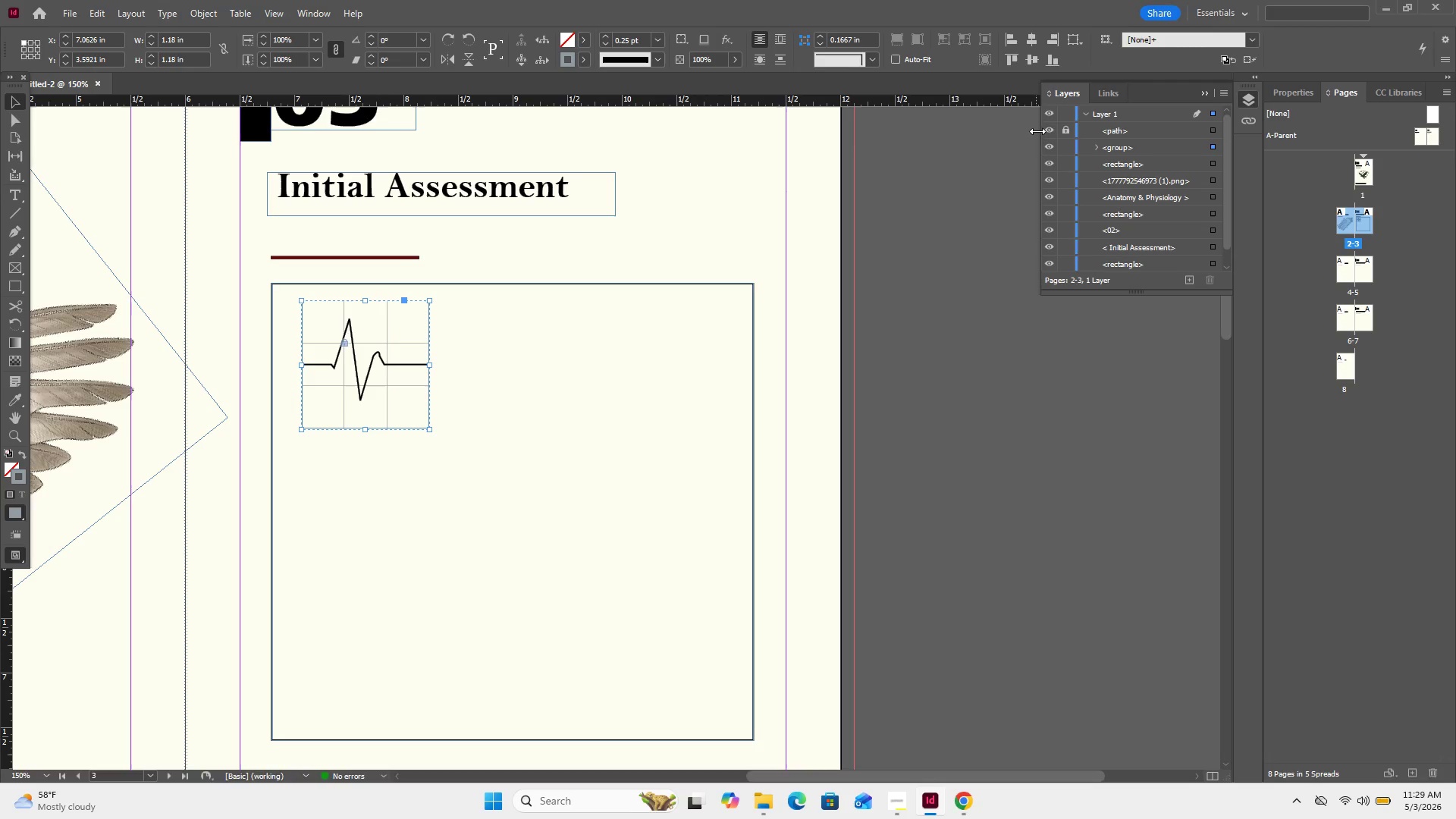 
left_click([1062, 129])
 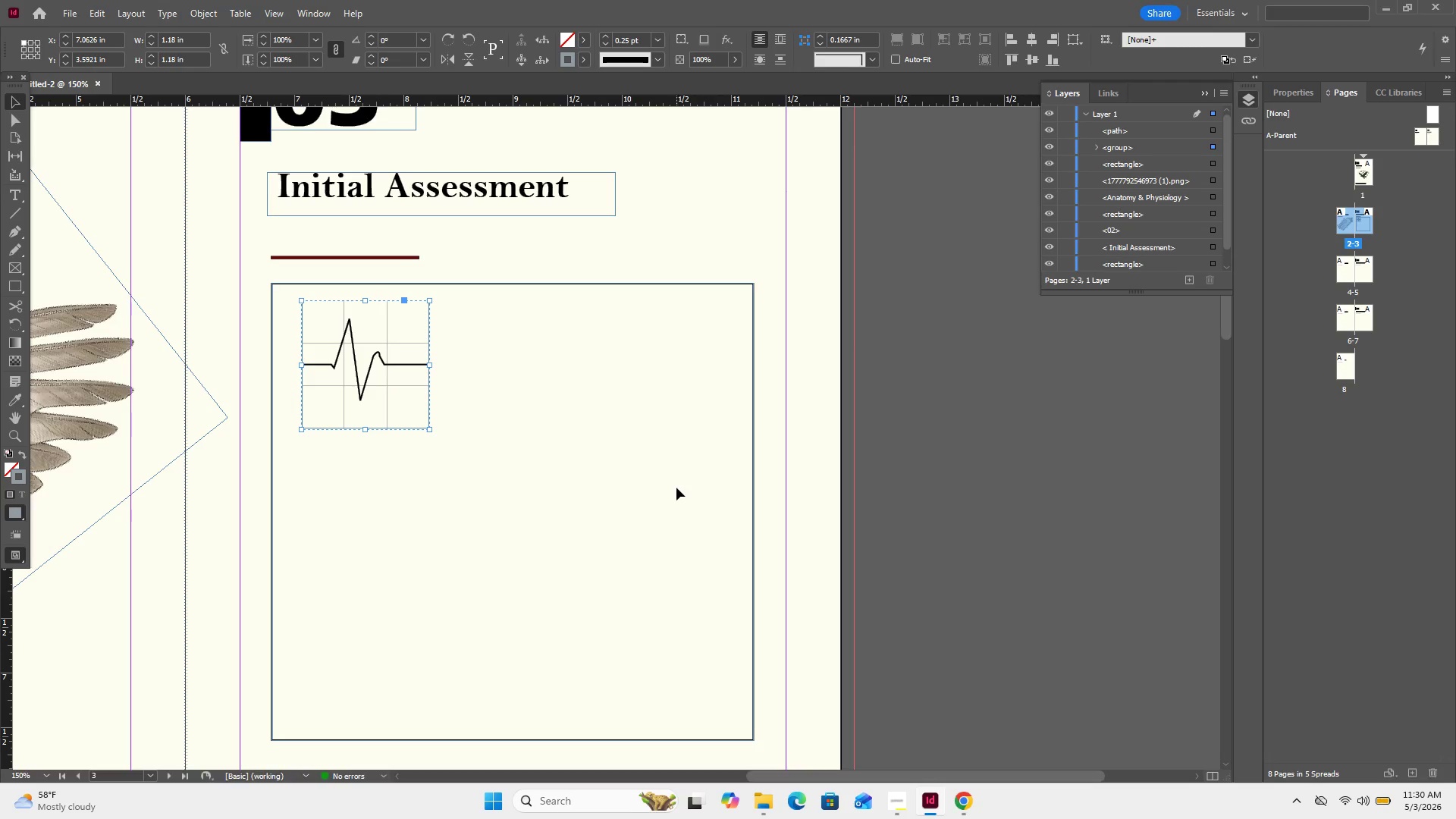 
left_click_drag(start_coordinate=[543, 543], to_coordinate=[306, 342])
 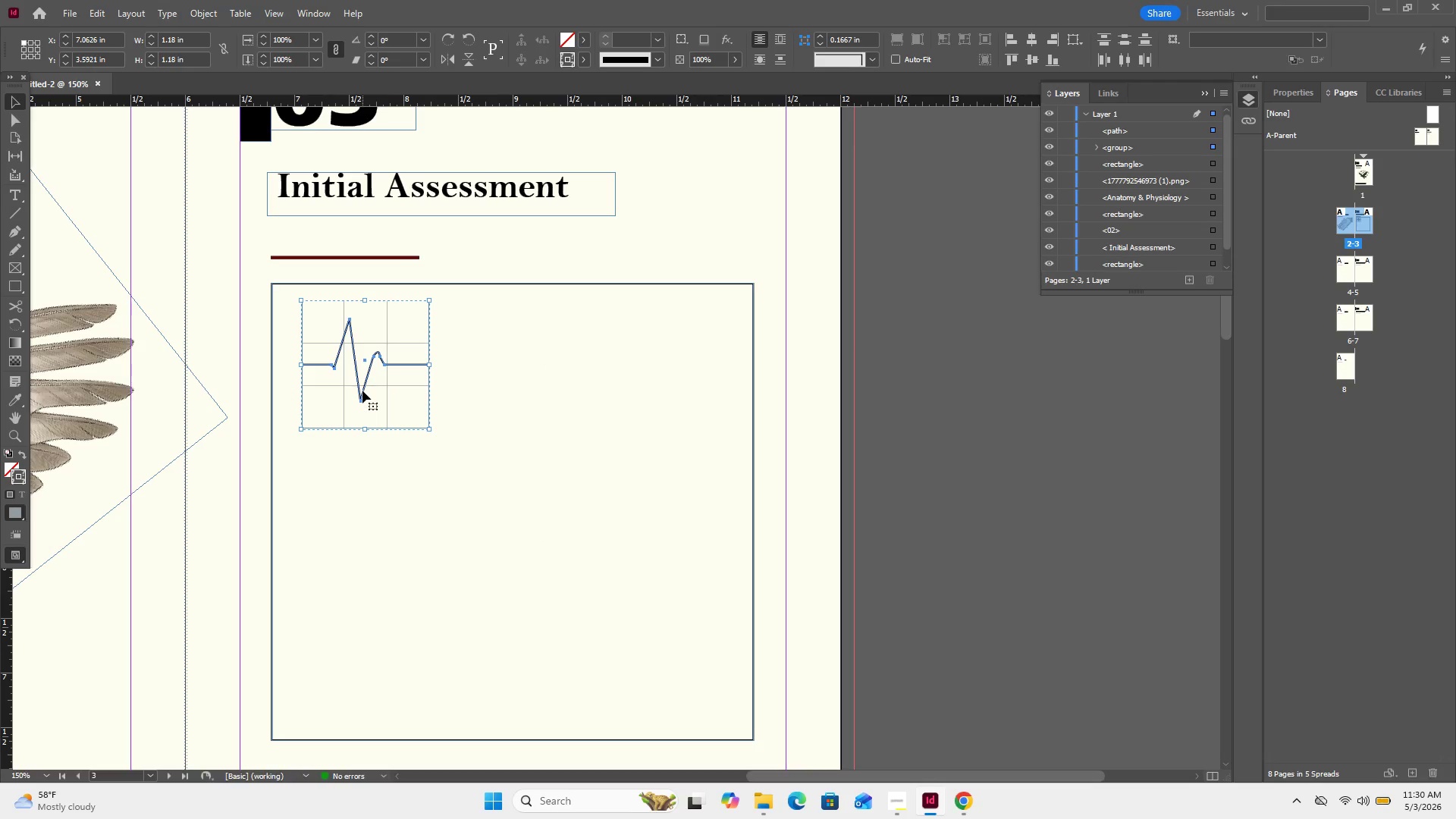 
hold_key(key=AltLeft, duration=8.11)
hold_key(key=ControlLeft, duration=7.72)
left_click_drag(start_coordinate=[362, 391], to_coordinate=[503, 391])
 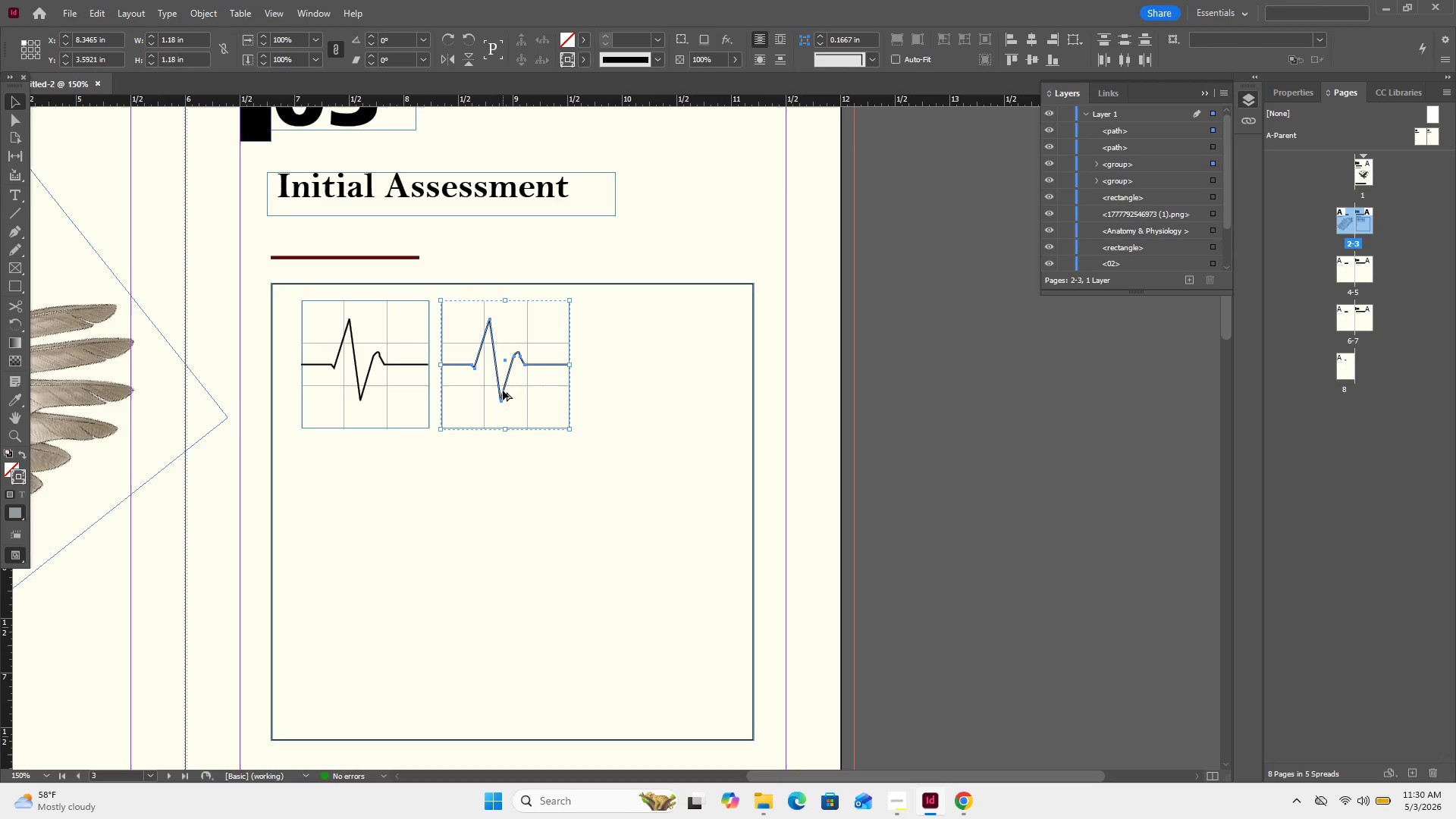 
left_click_drag(start_coordinate=[503, 391], to_coordinate=[646, 391])
 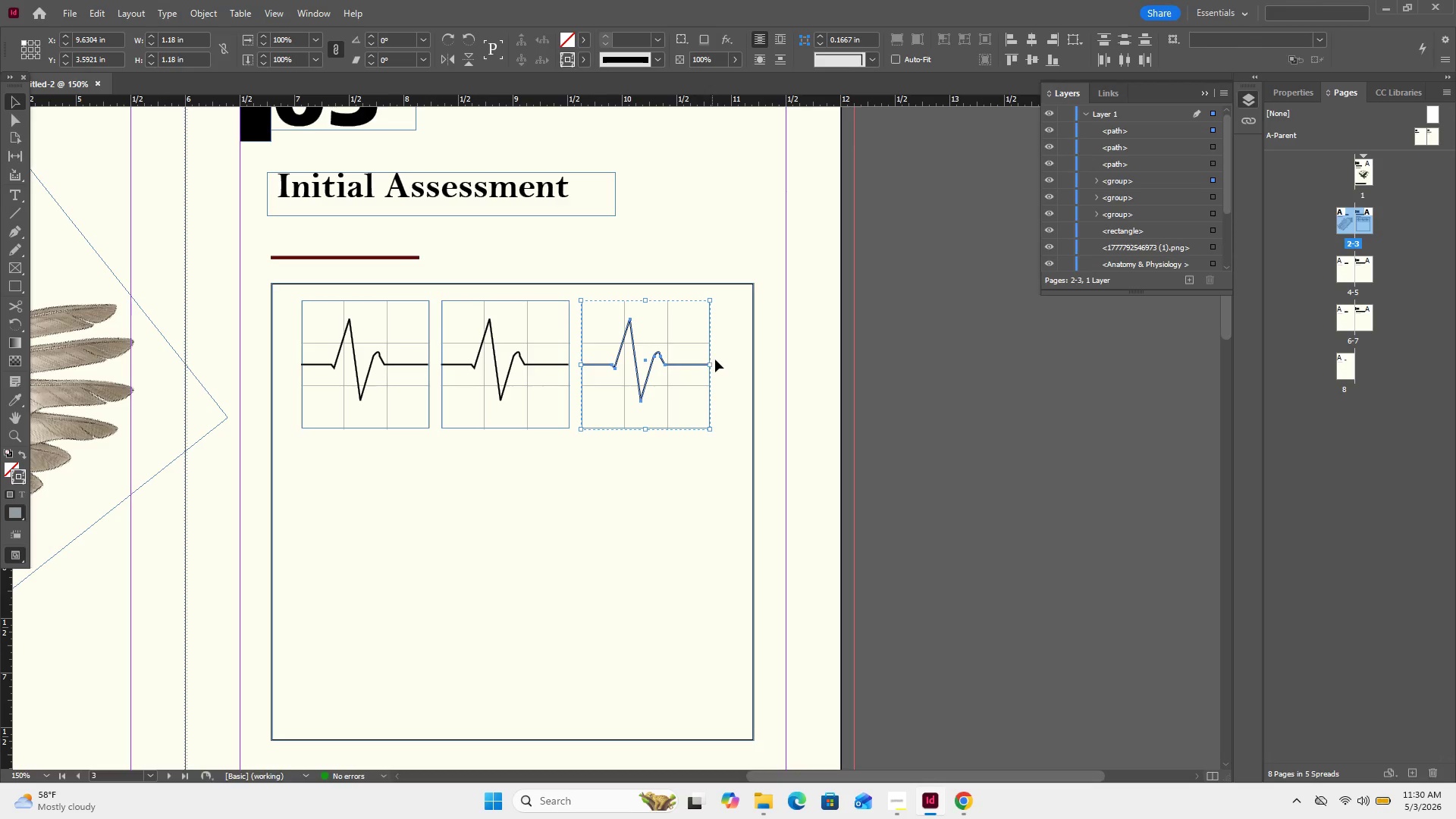 
left_click_drag(start_coordinate=[723, 356], to_coordinate=[282, 378])
 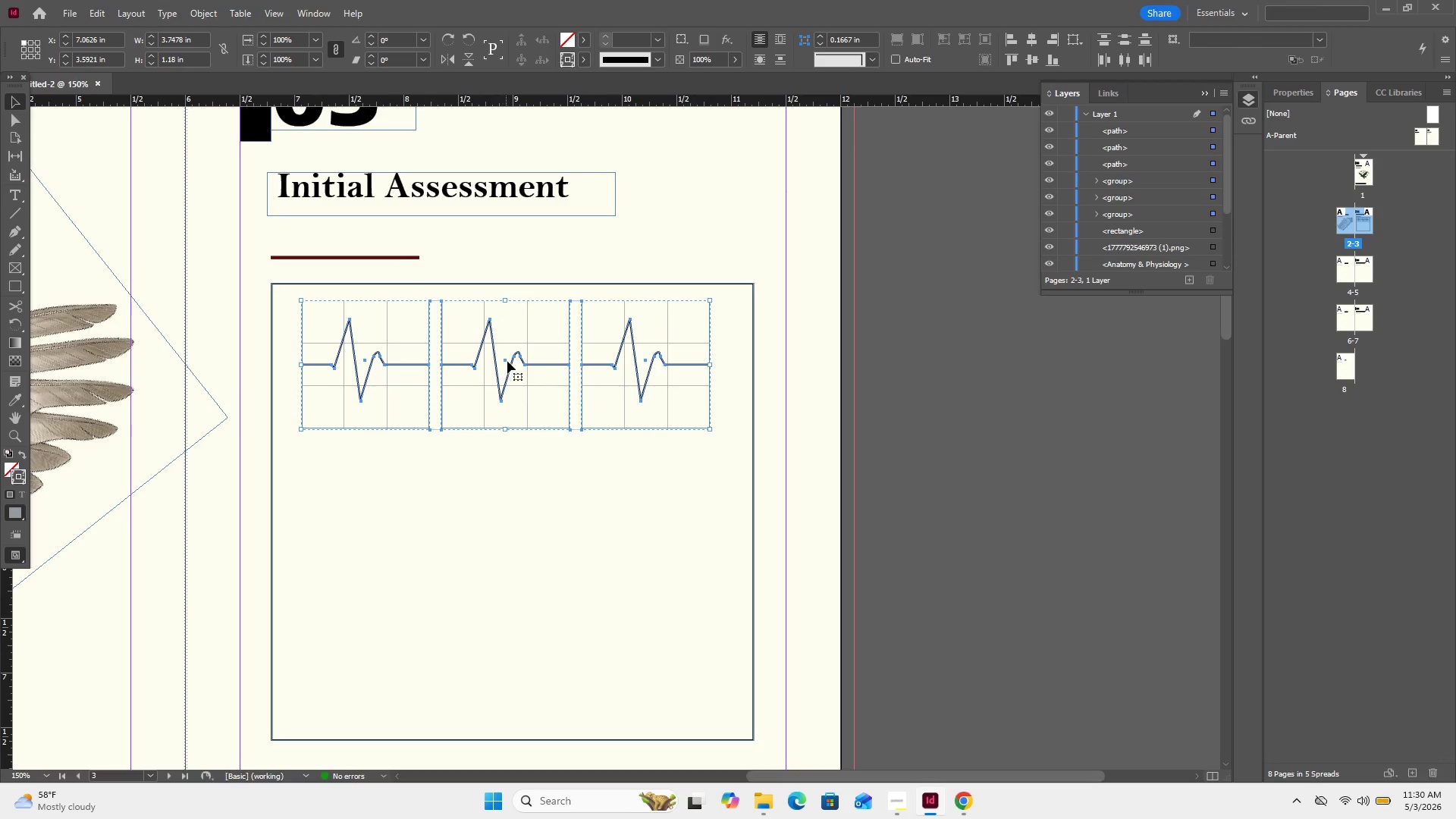 
hold_key(key=AltLeft, duration=10.05)
hold_key(key=ControlLeft, duration=9.59)
left_click_drag(start_coordinate=[507, 362], to_coordinate=[510, 510])
 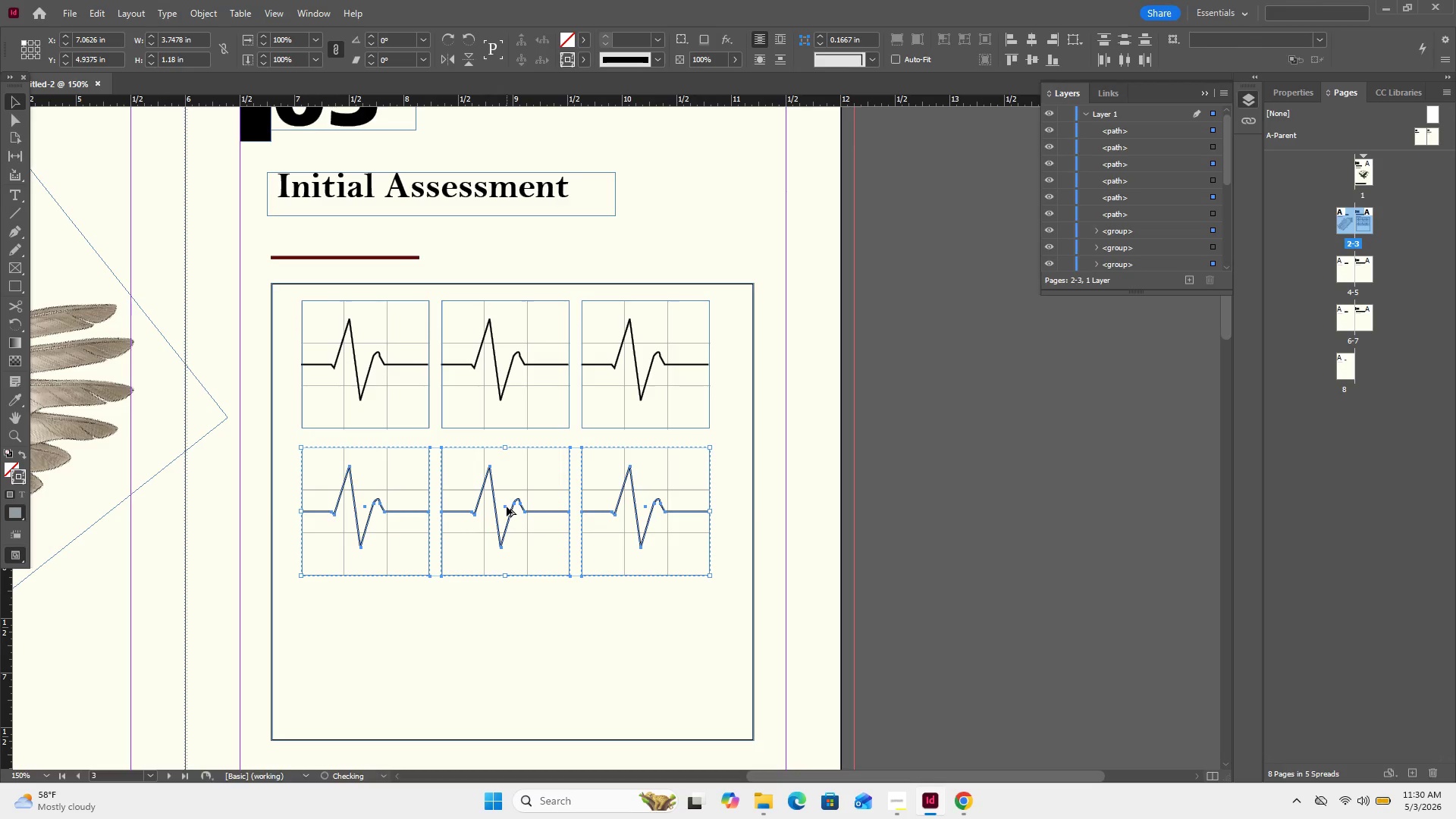 
left_click_drag(start_coordinate=[507, 507], to_coordinate=[507, 645])
 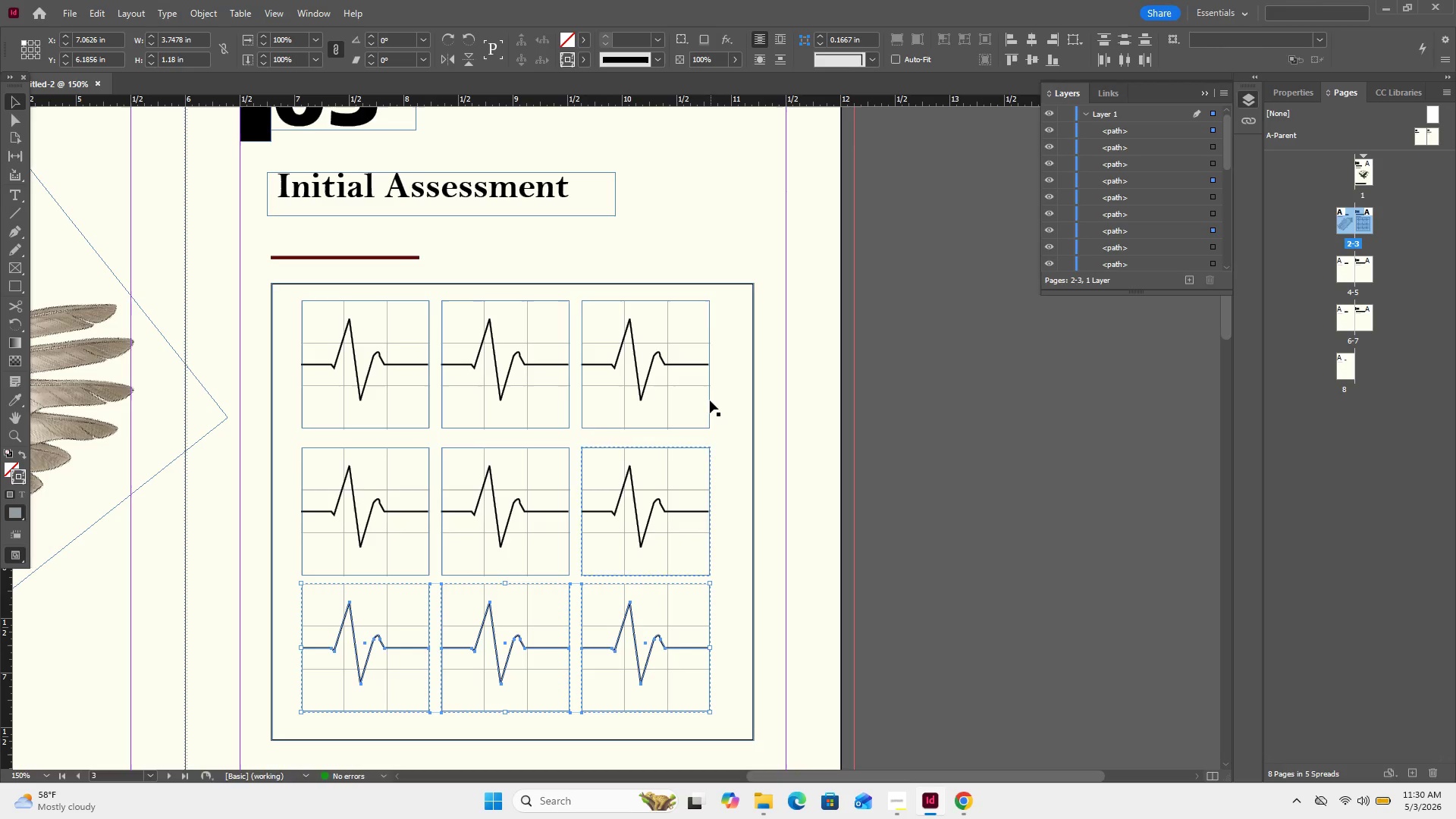 
left_click_drag(start_coordinate=[719, 376], to_coordinate=[339, 391])
 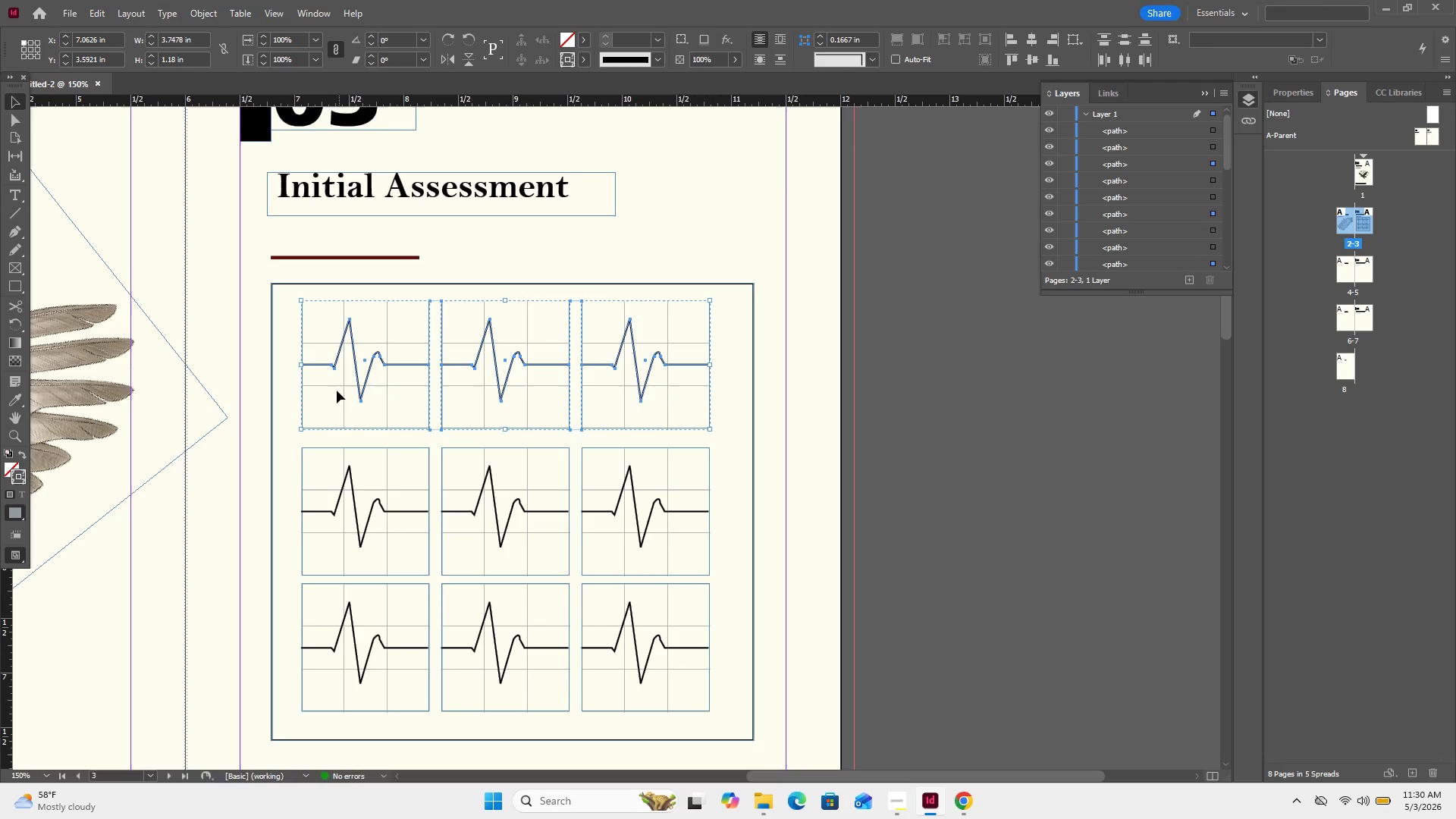 
key(Control+G)
 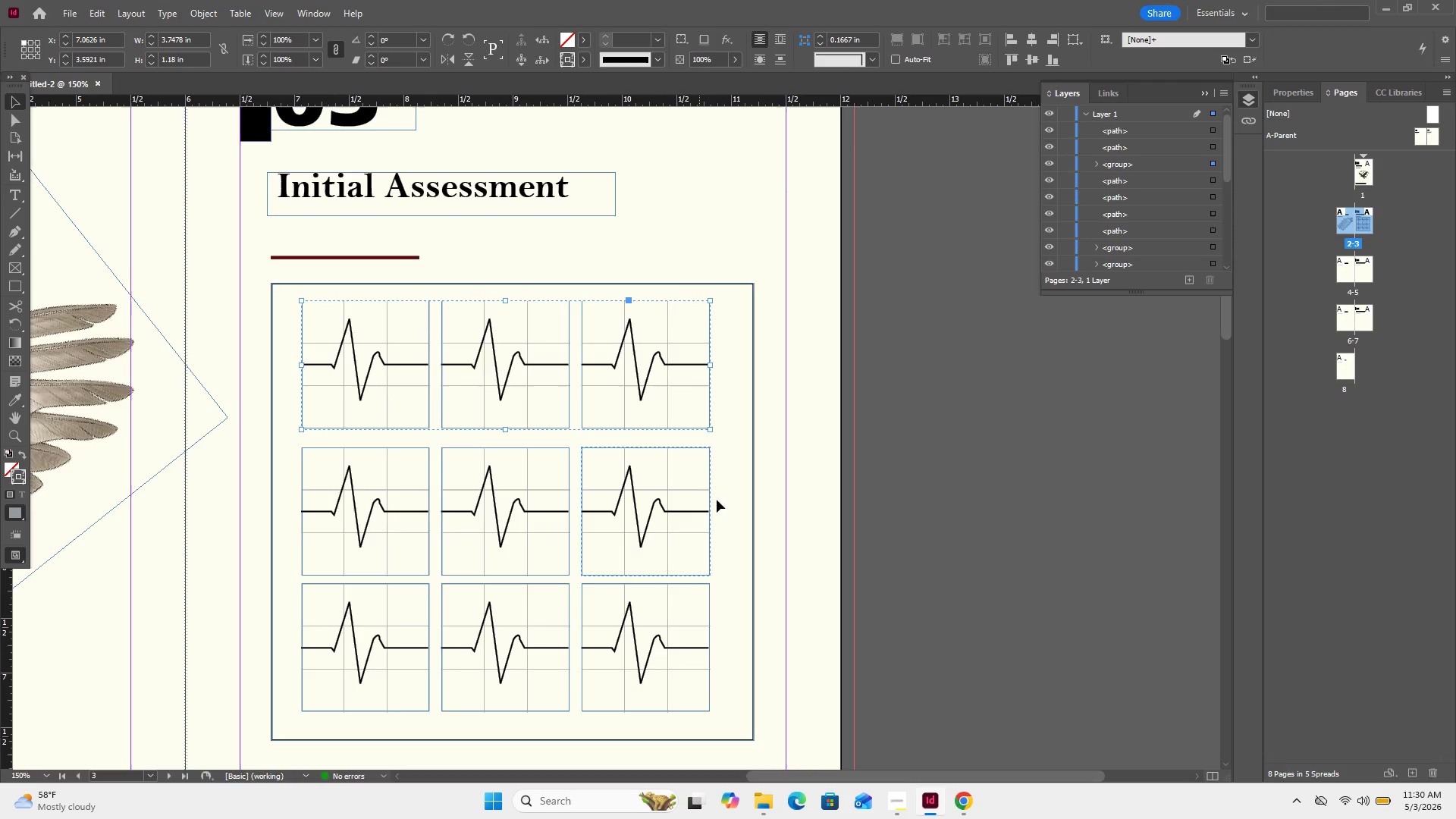 
left_click_drag(start_coordinate=[704, 504], to_coordinate=[311, 526])
 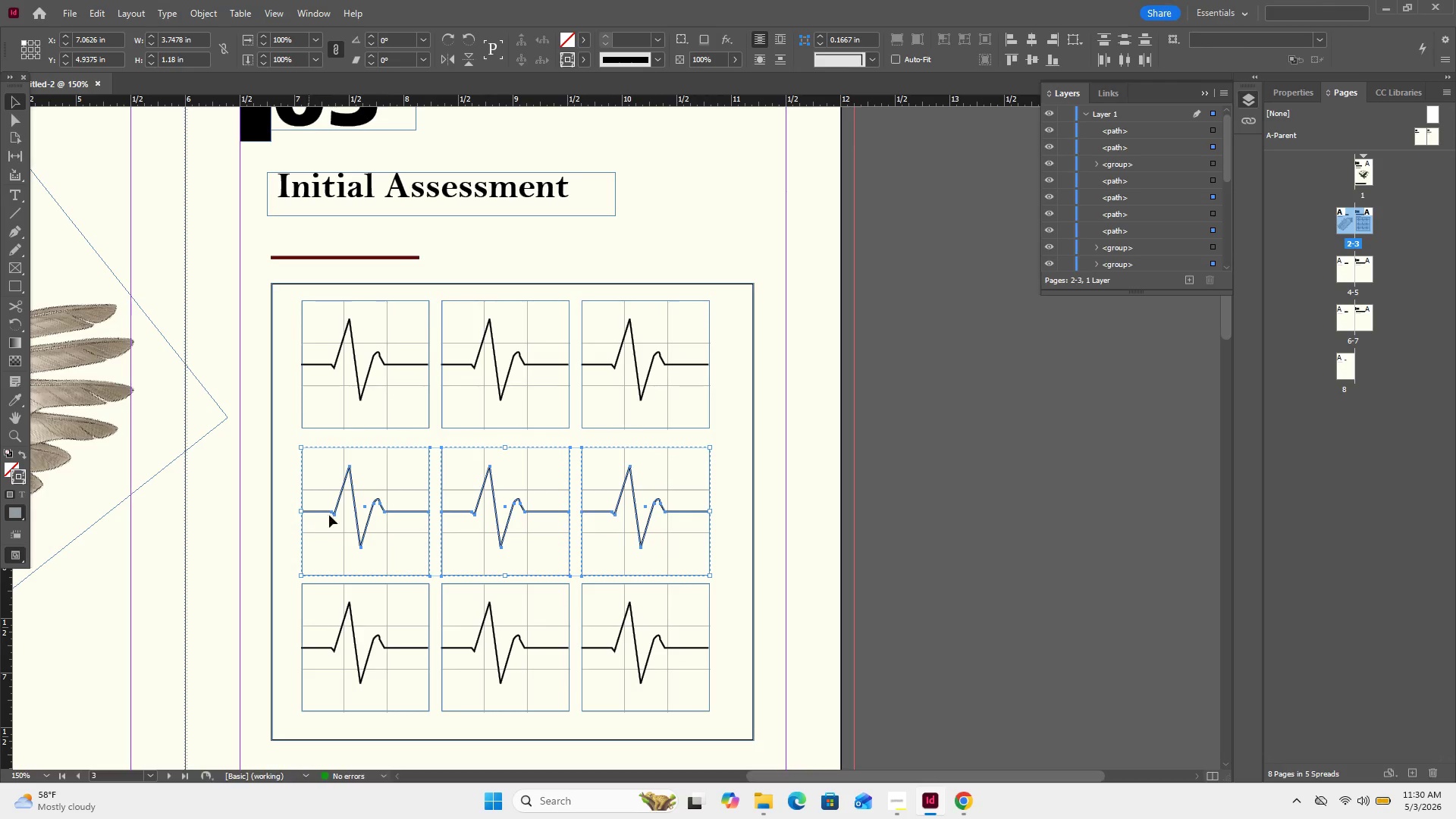 
key(Control+G)
 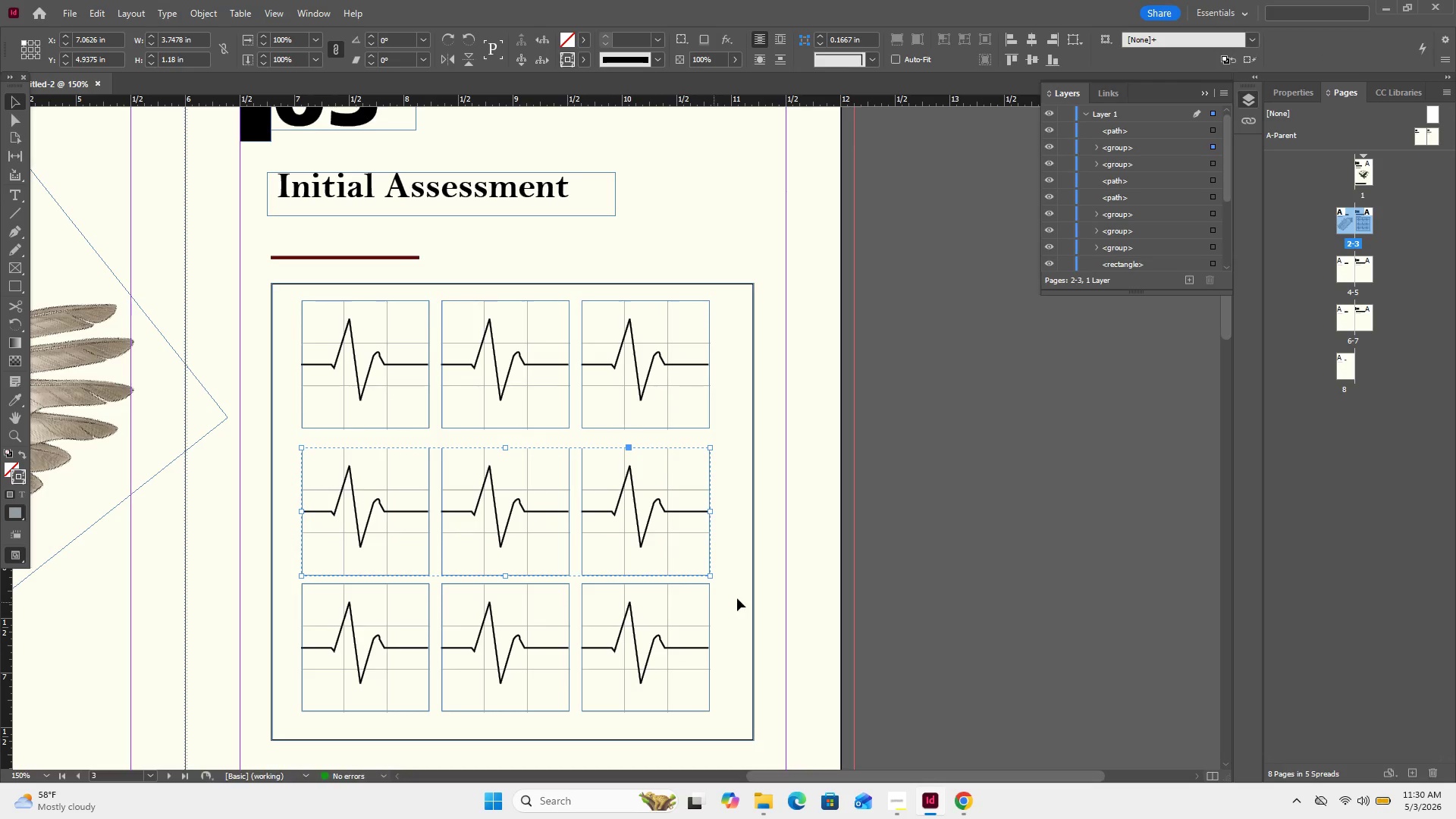 
left_click_drag(start_coordinate=[737, 606], to_coordinate=[332, 646])
 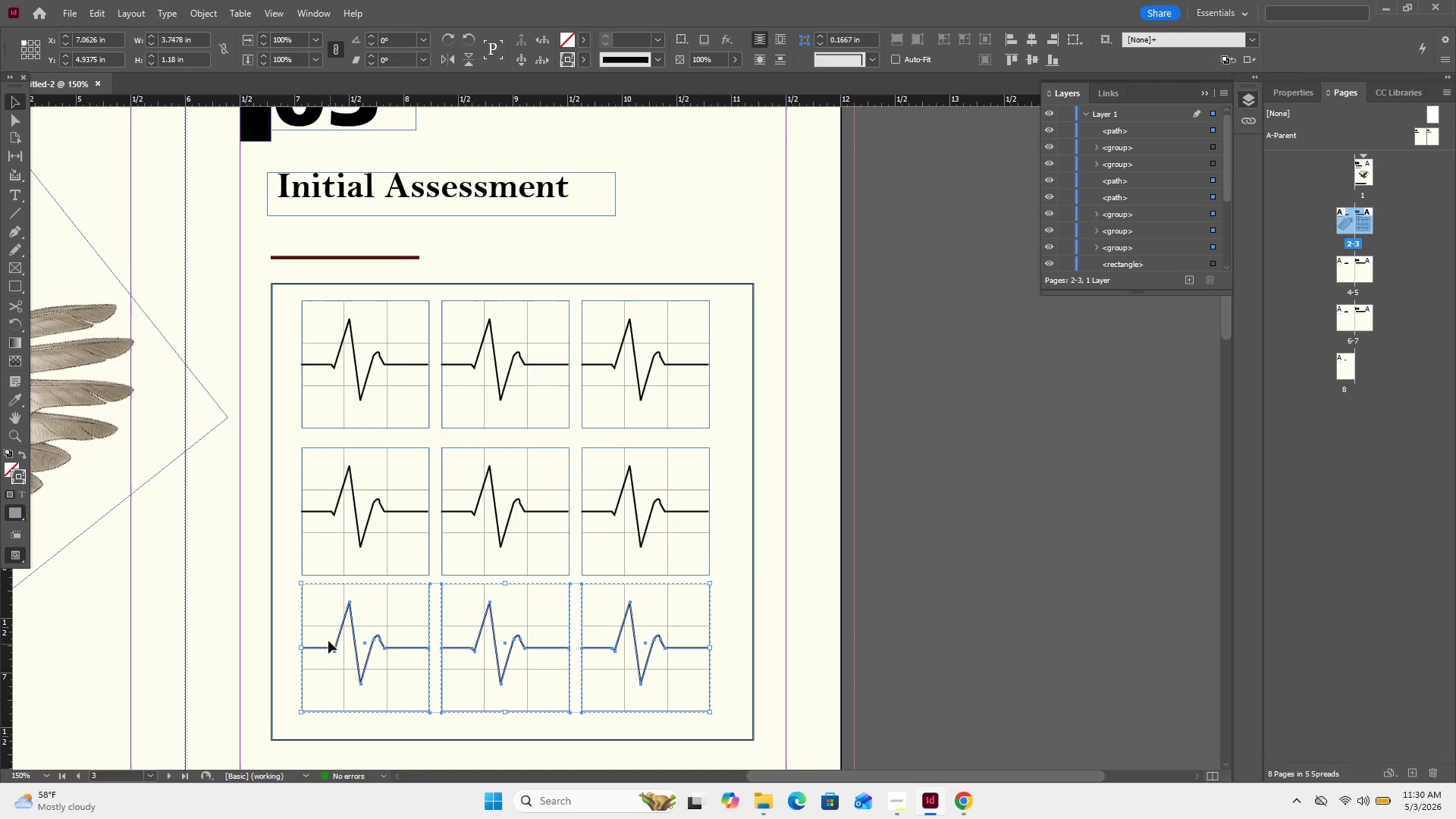 
key(Control+G)
 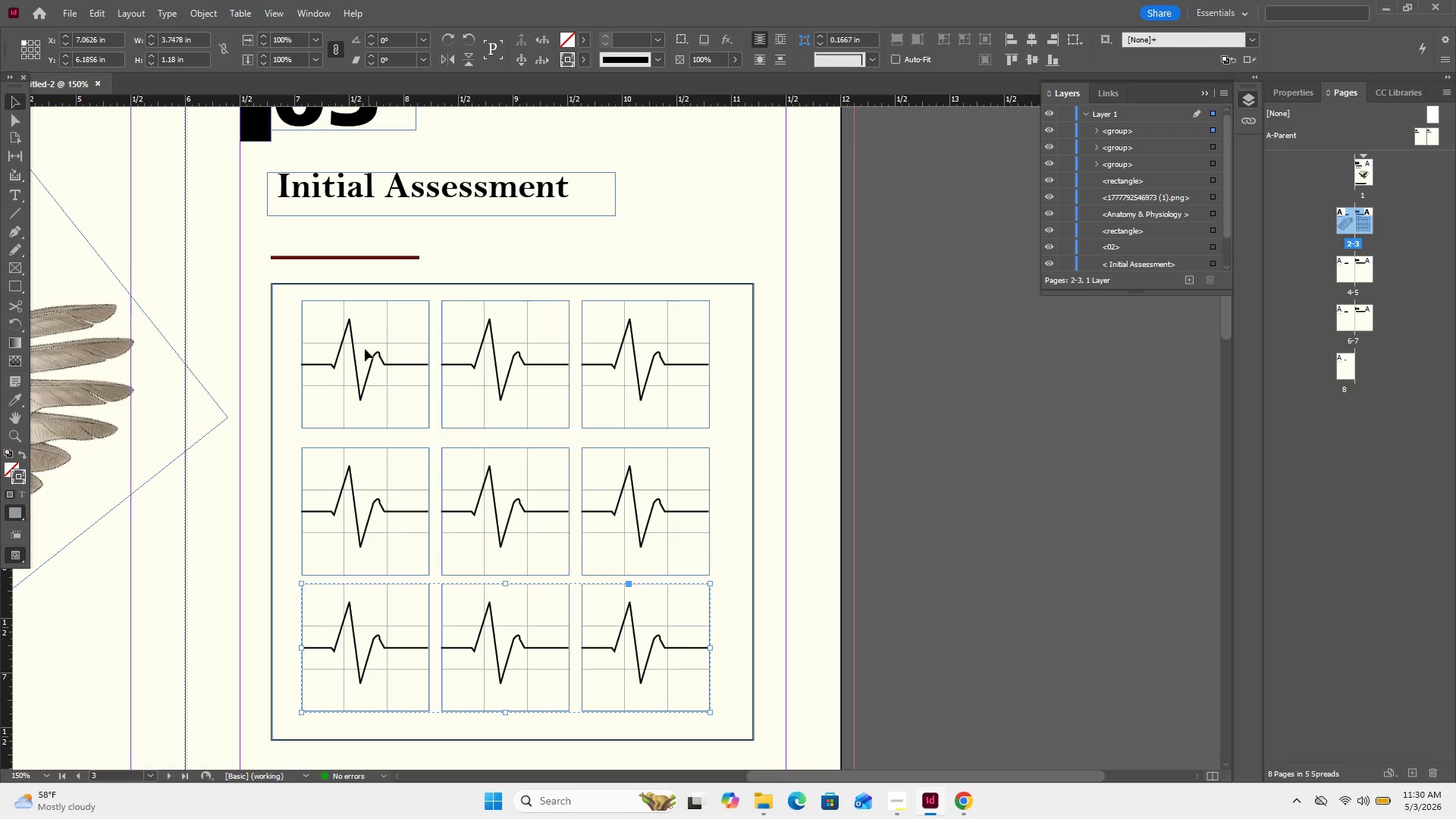 
left_click_drag(start_coordinate=[287, 372], to_coordinate=[610, 641])
 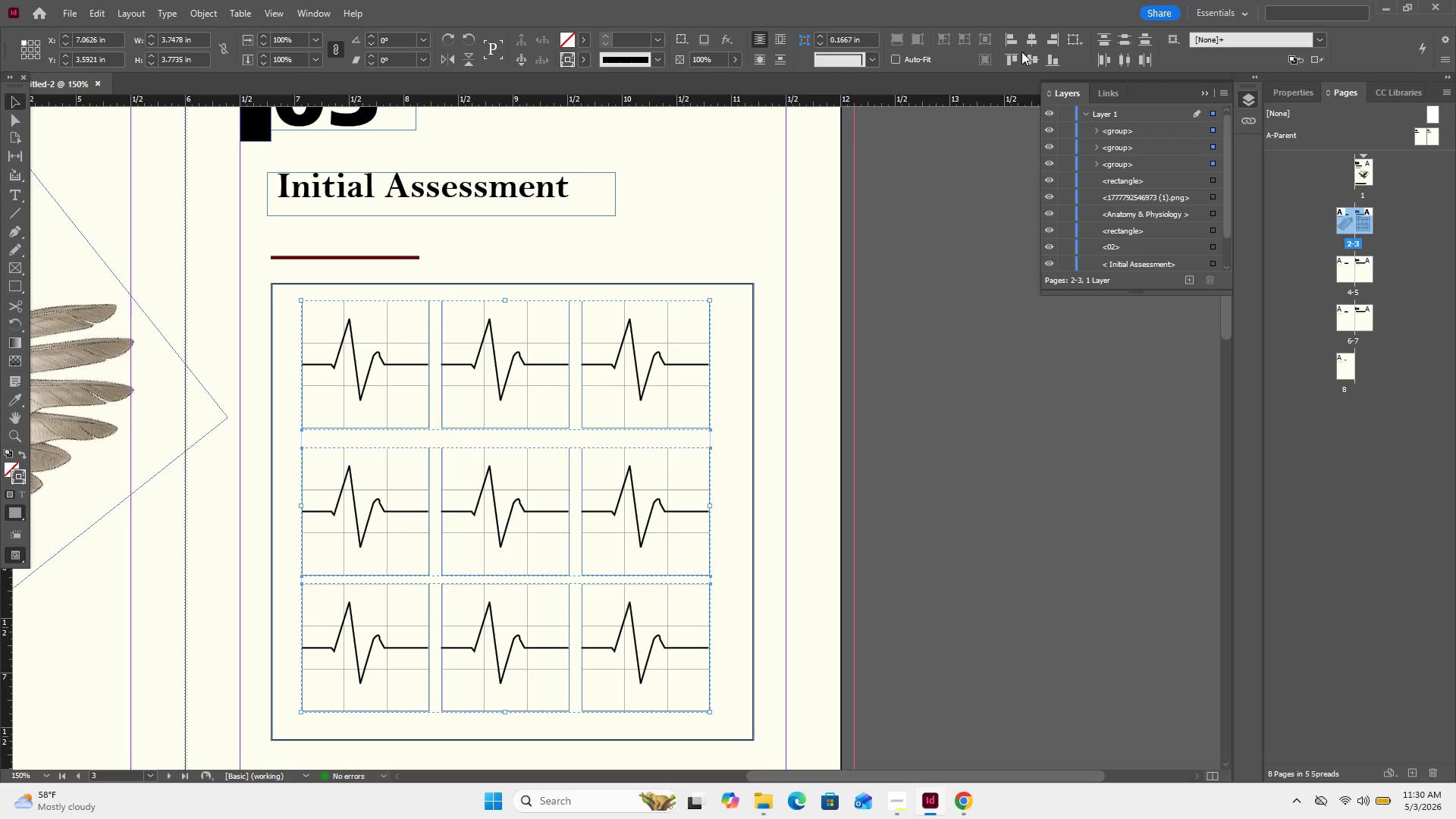 
left_click([1027, 45])
 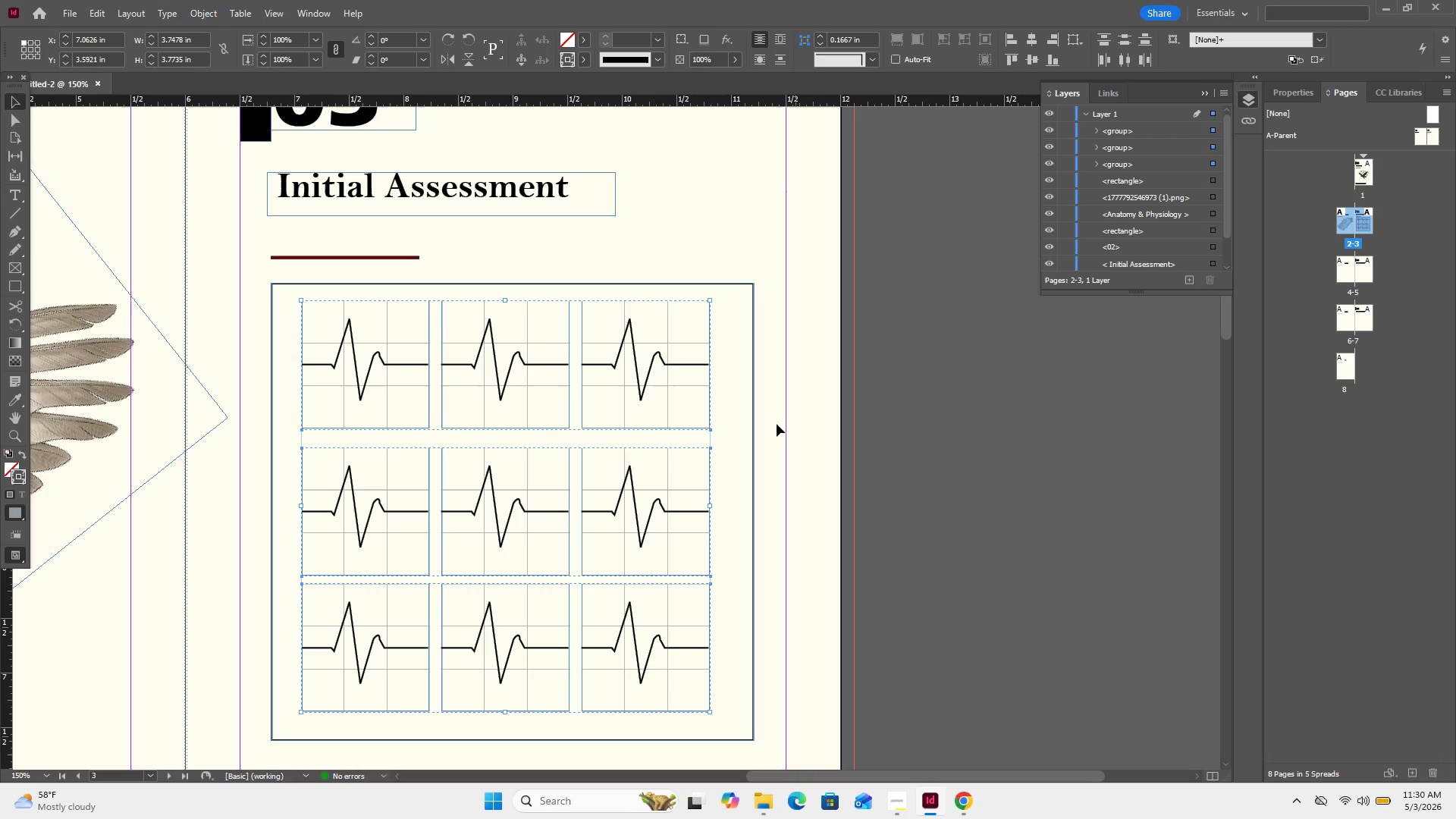 
left_click_drag(start_coordinate=[776, 425], to_coordinate=[437, 653])
 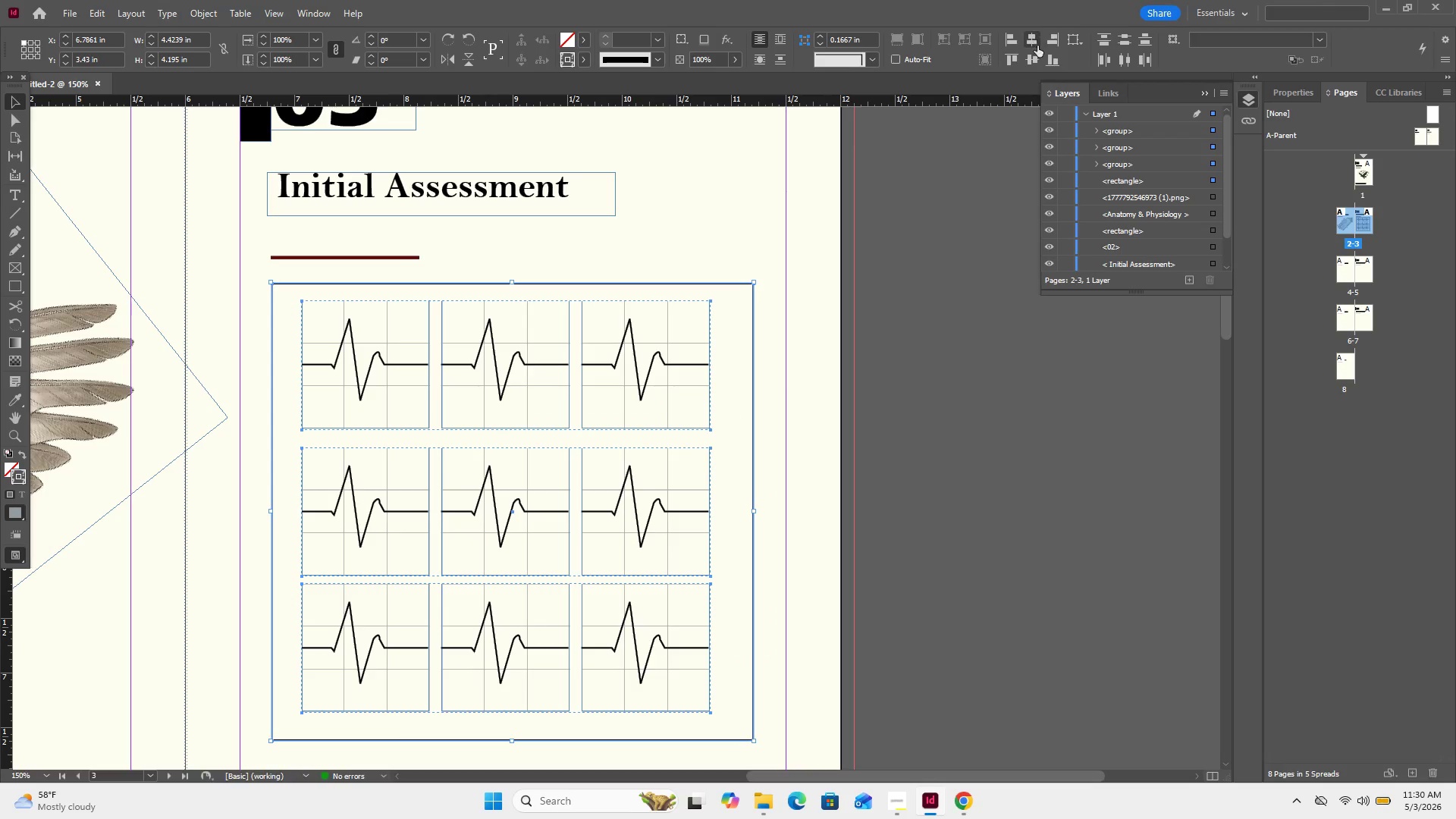 
left_click([1034, 45])
 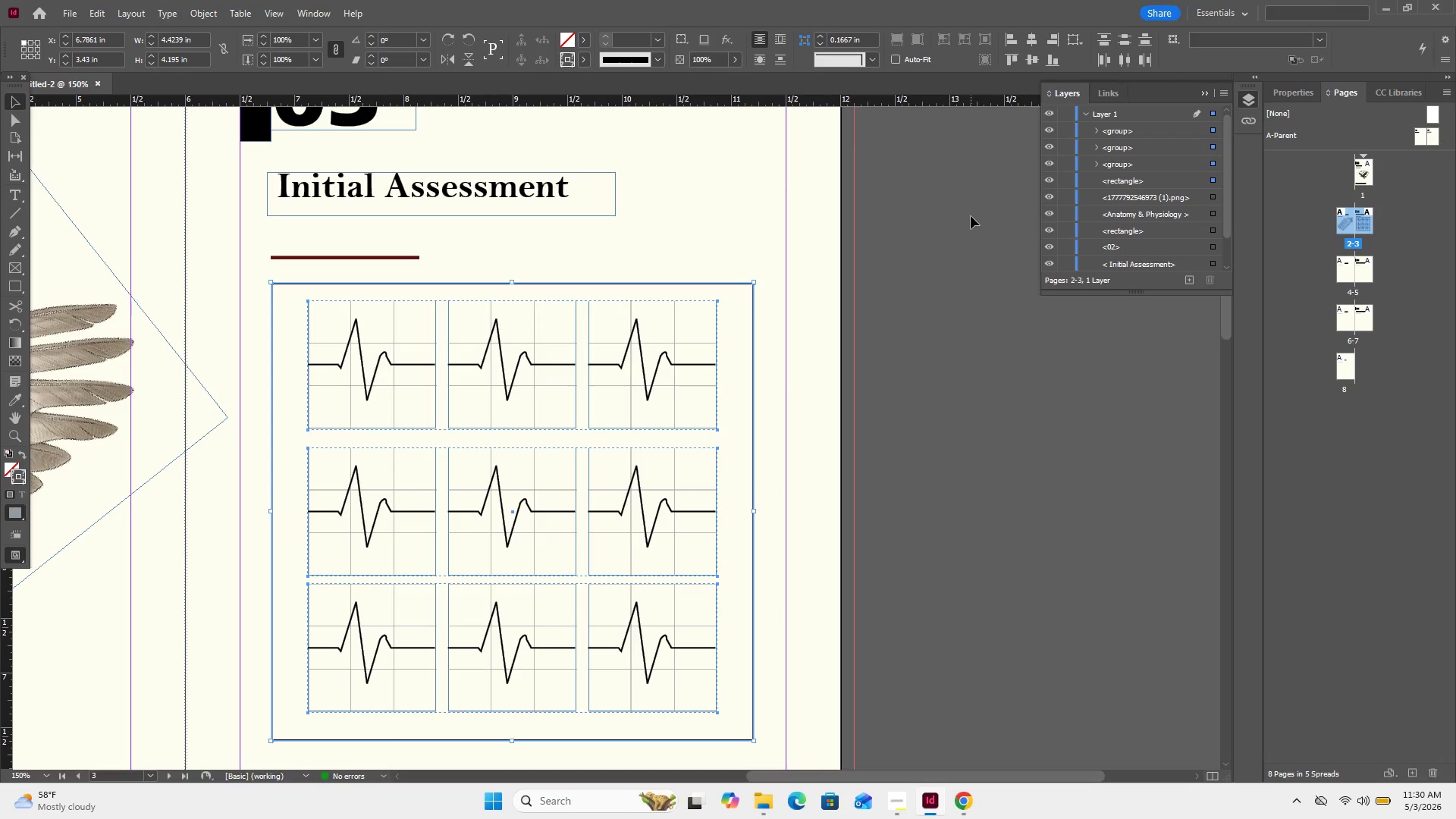 
left_click([971, 216])
 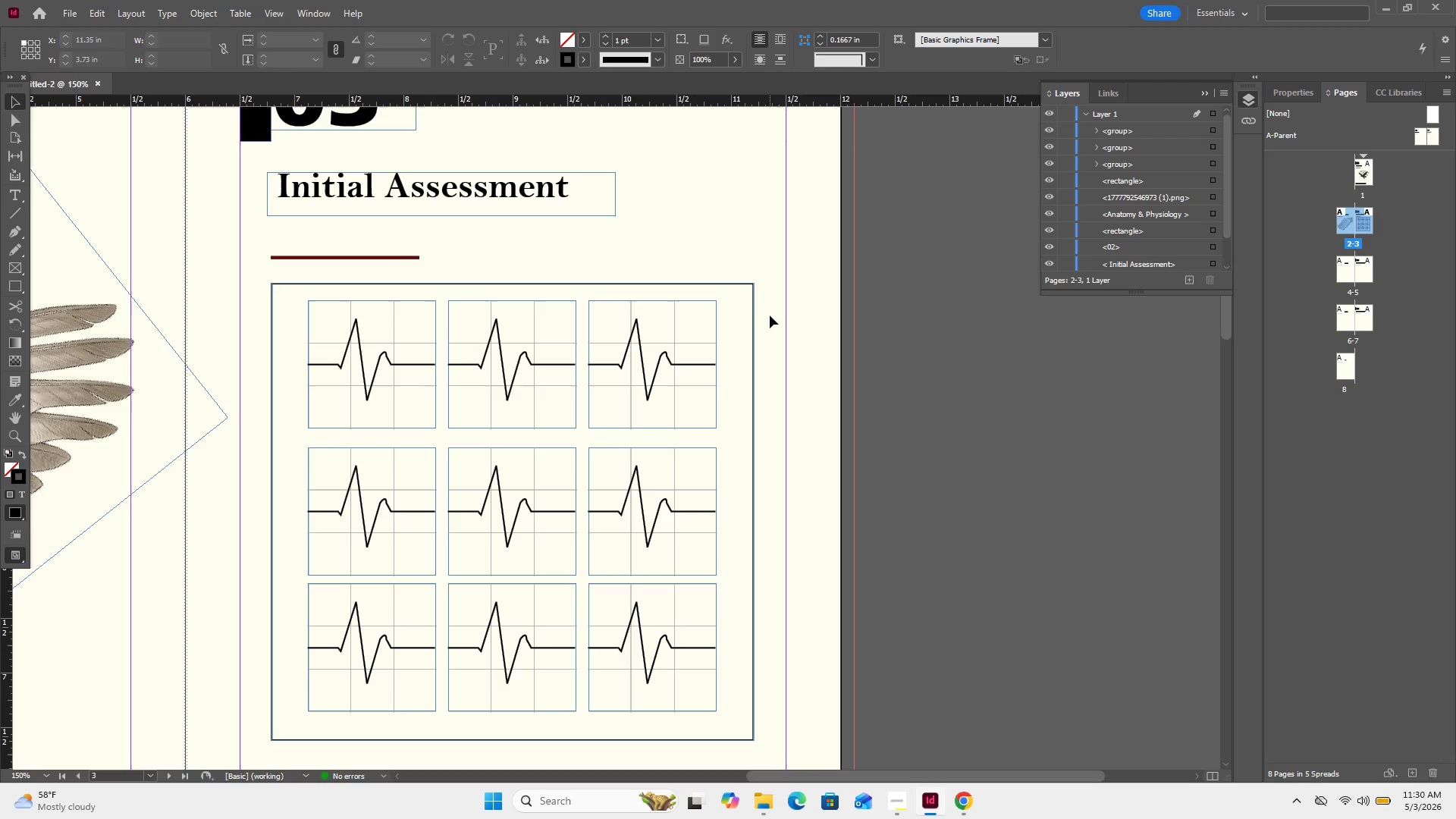 
wait(6.38)
 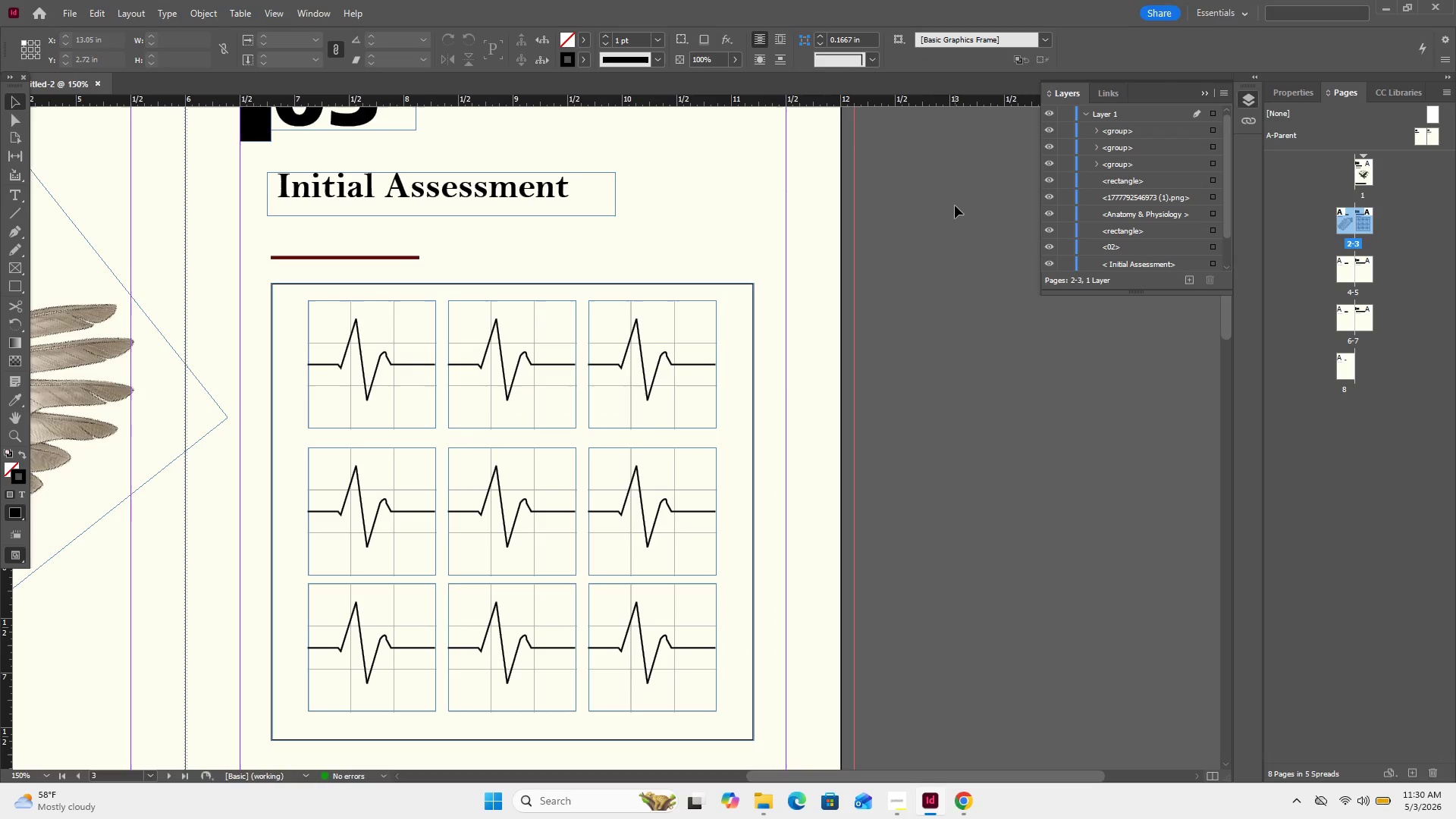 
left_click_drag(start_coordinate=[720, 293], to_coordinate=[663, 687])
 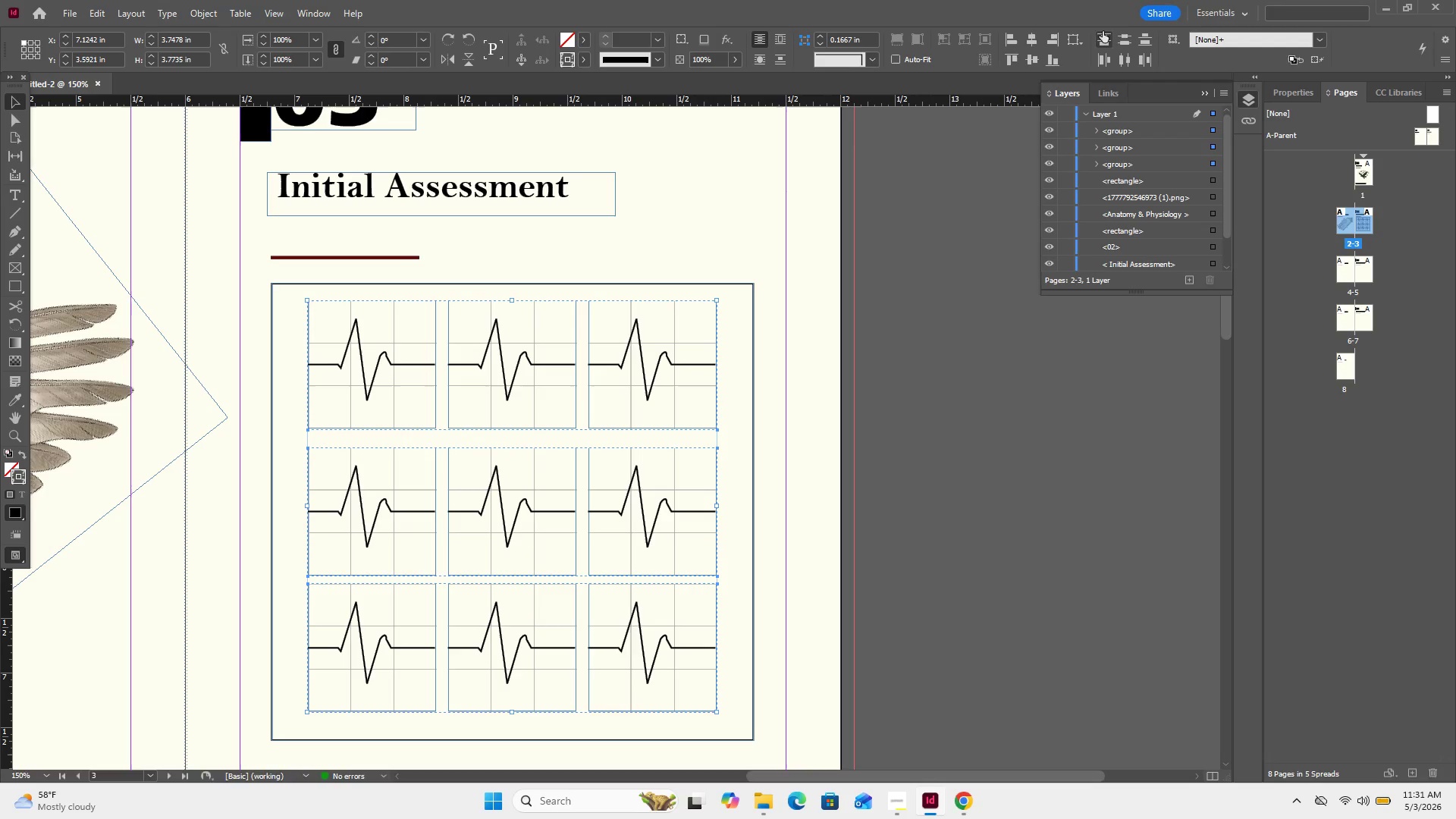 
left_click([1125, 33])
 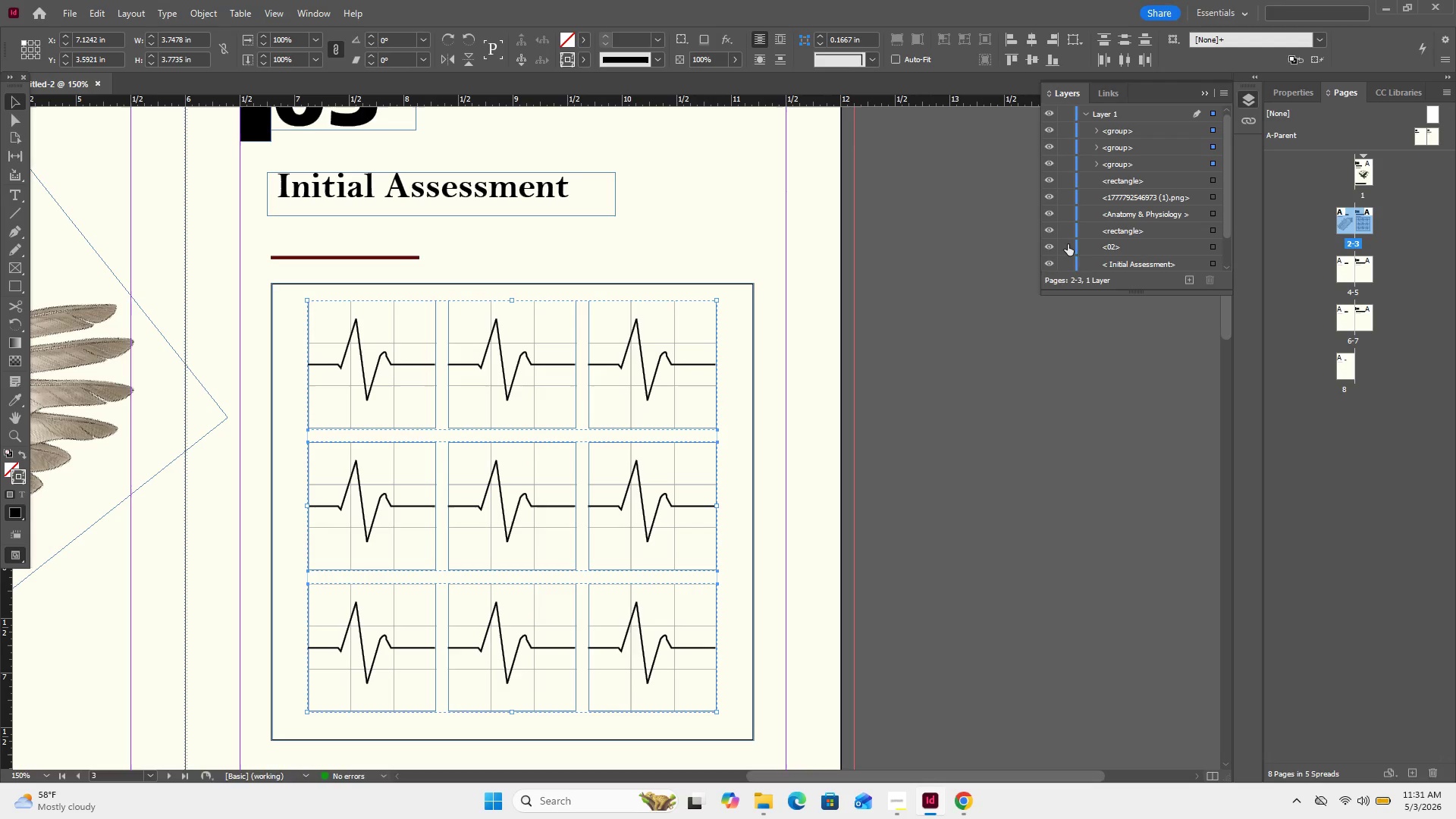 
left_click([993, 291])
 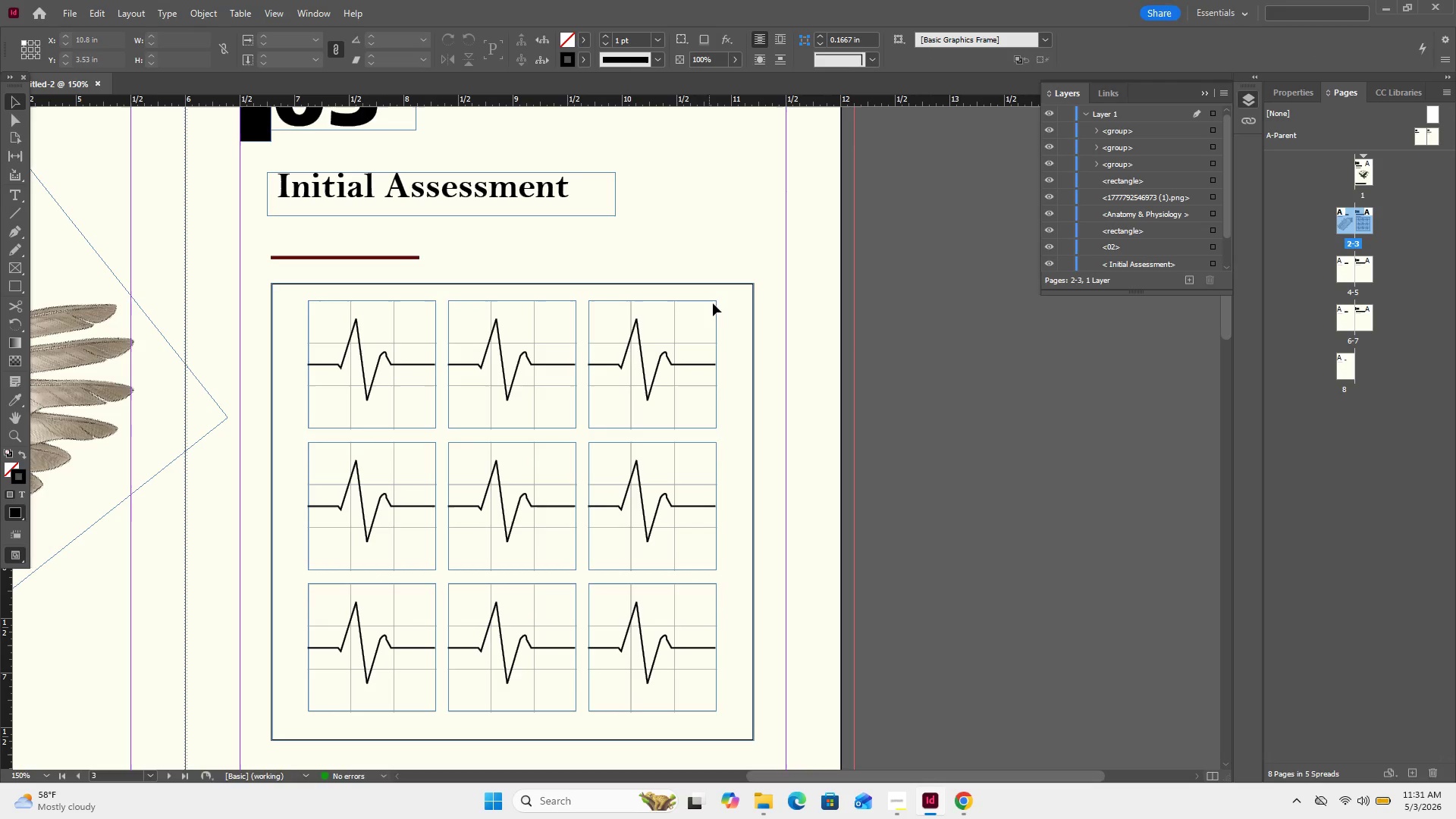 
left_click_drag(start_coordinate=[730, 329], to_coordinate=[325, 646])
 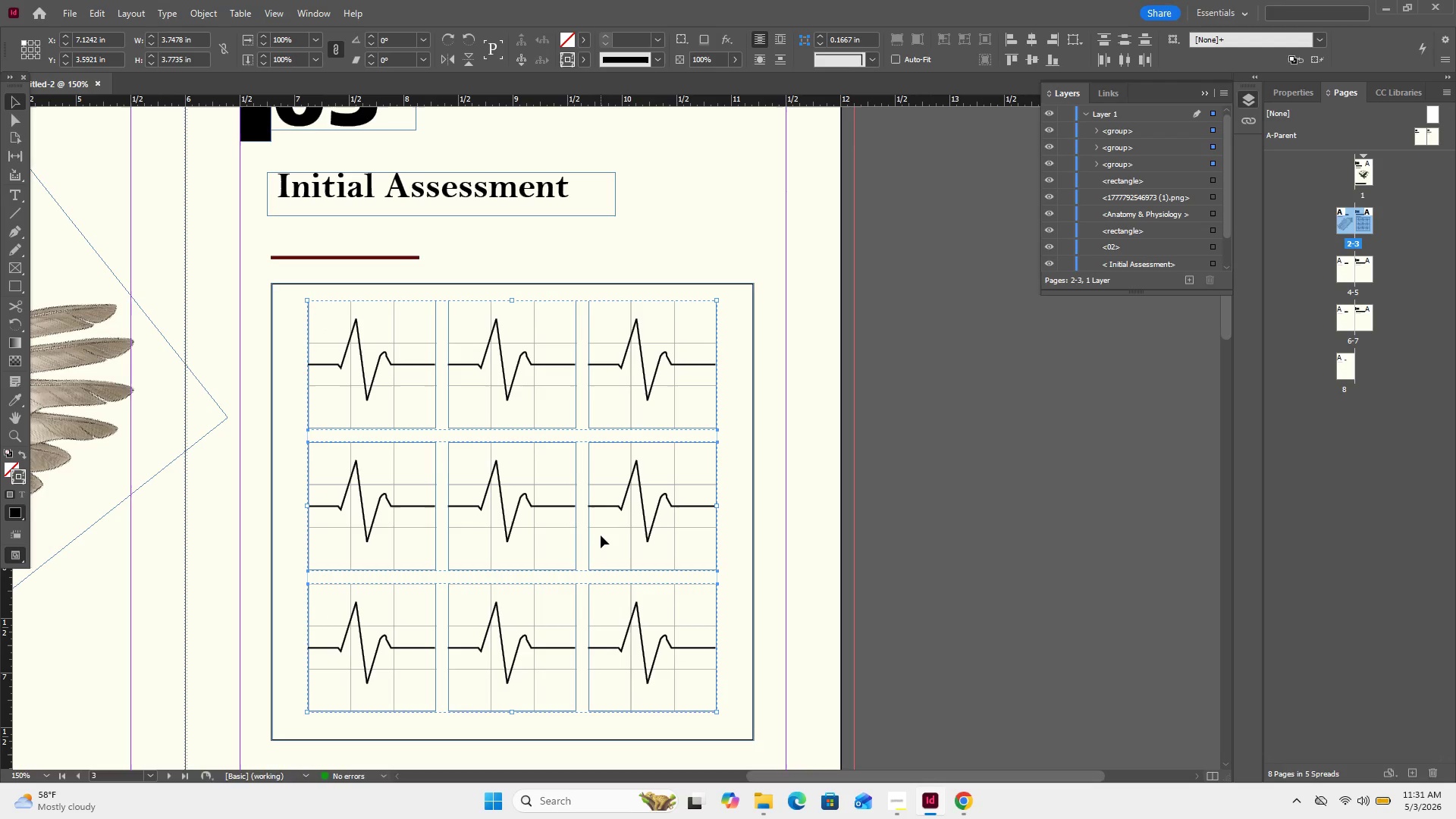 
key(ArrowDown)
 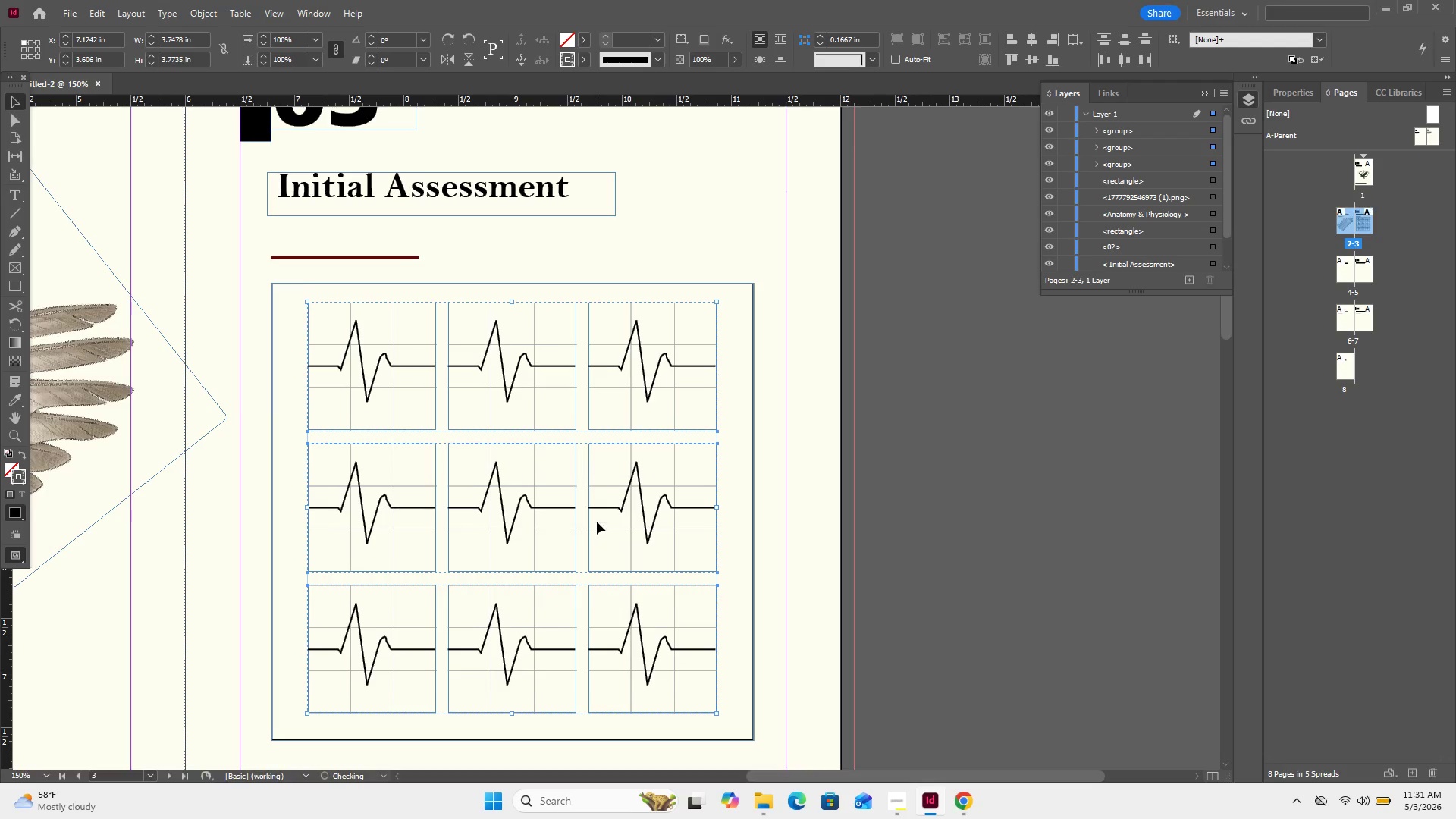 
key(ArrowDown)
 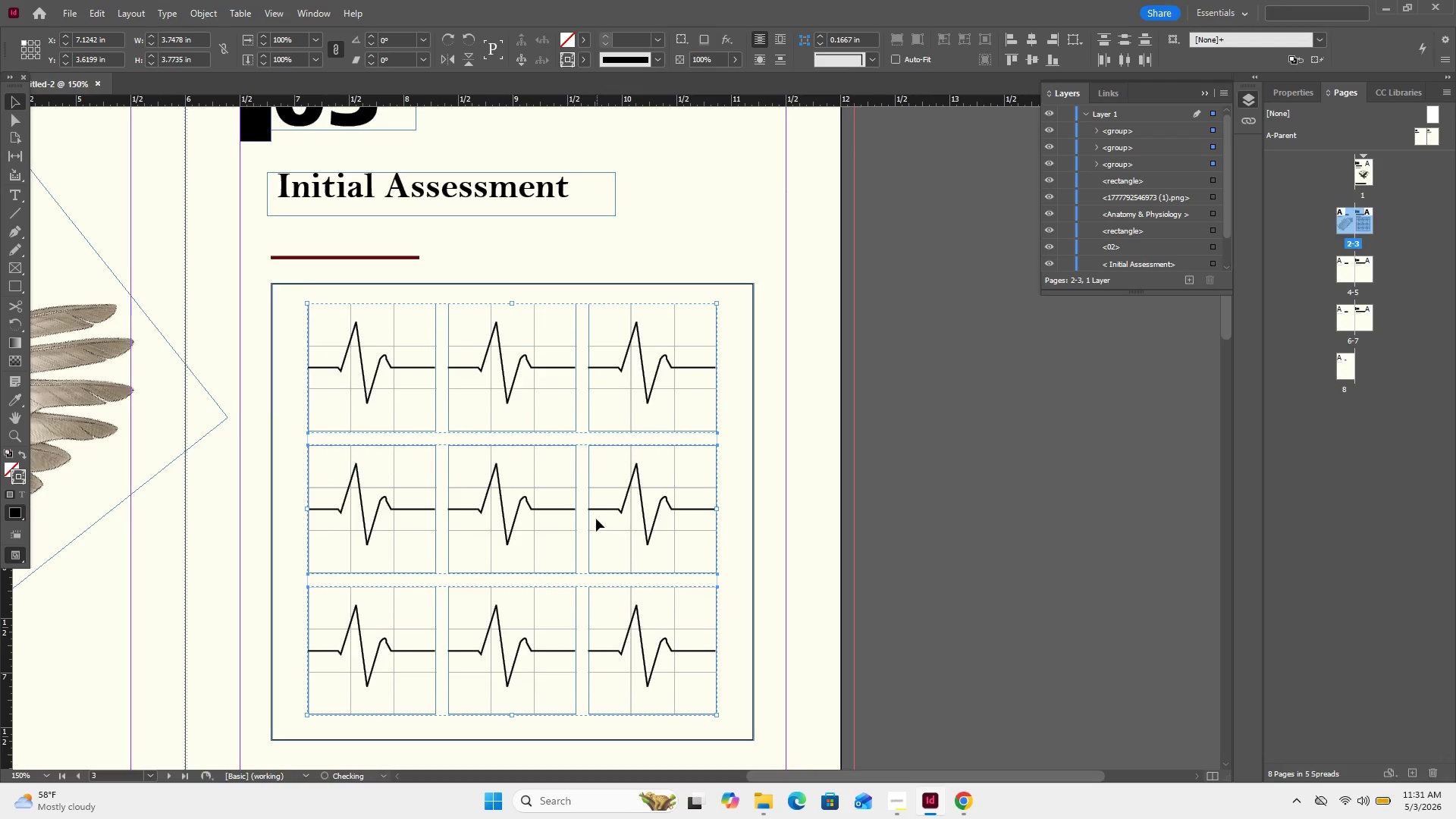 
key(ArrowDown)
 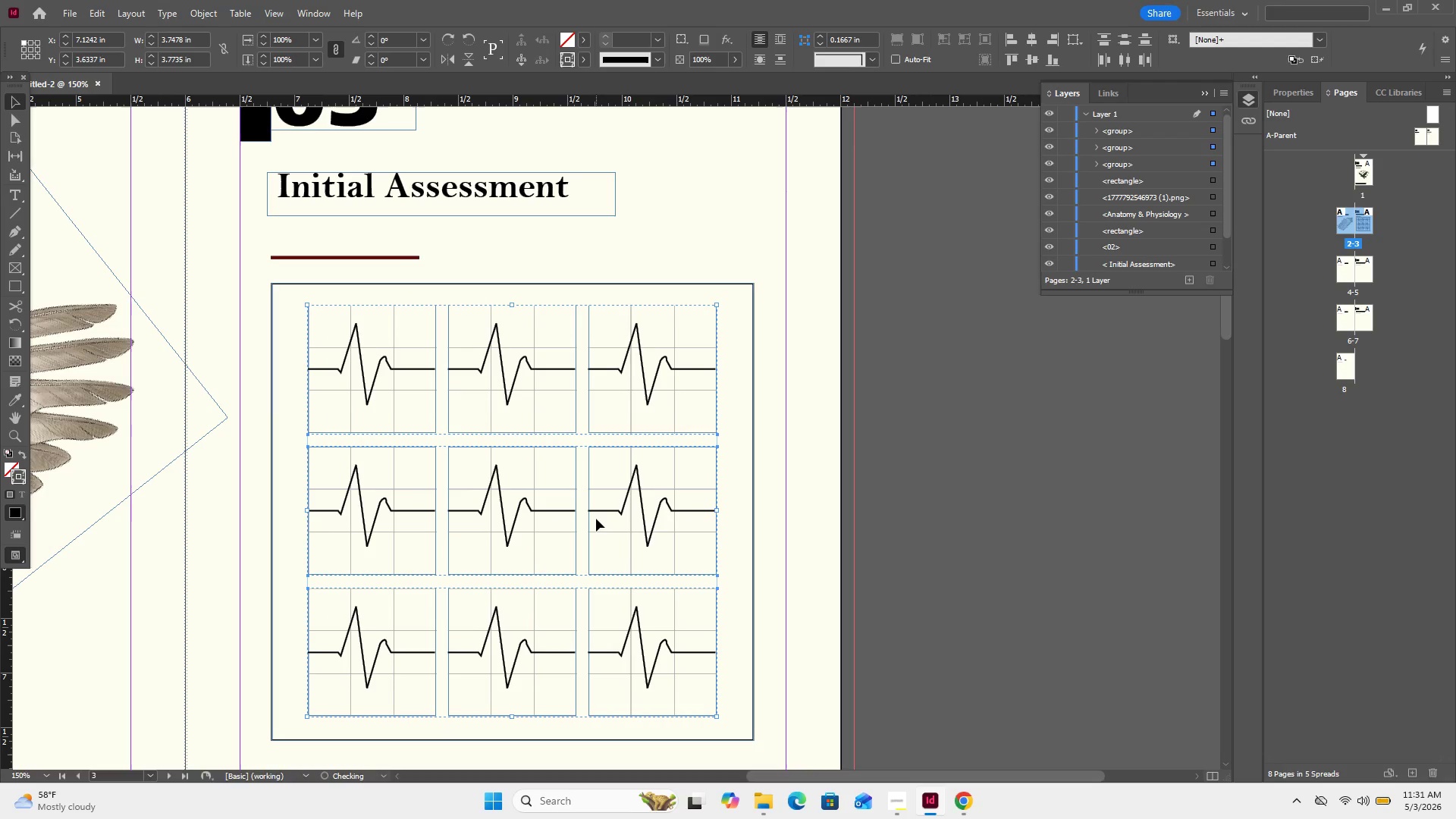 
key(ArrowDown)
 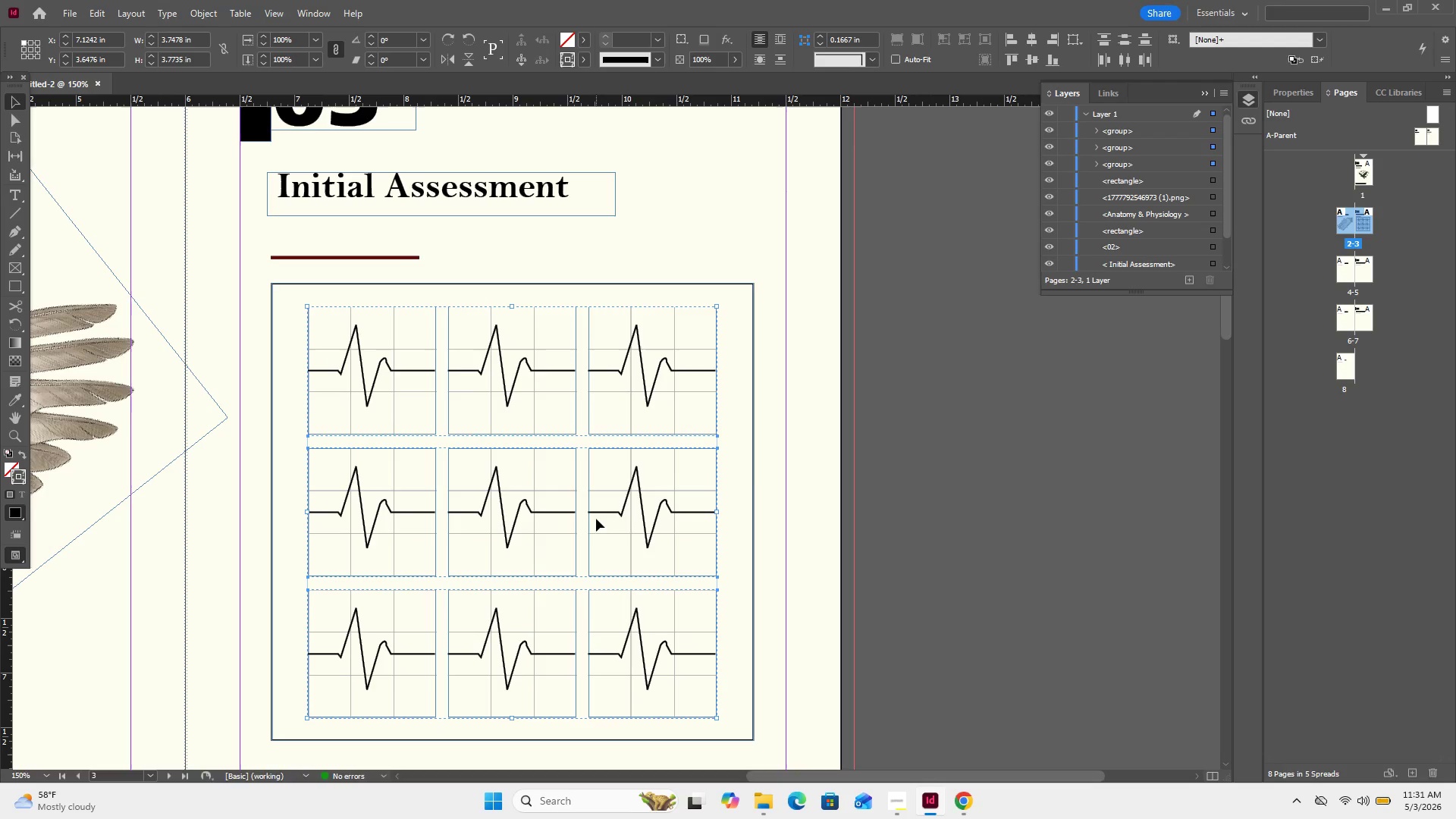 
left_click([864, 413])
 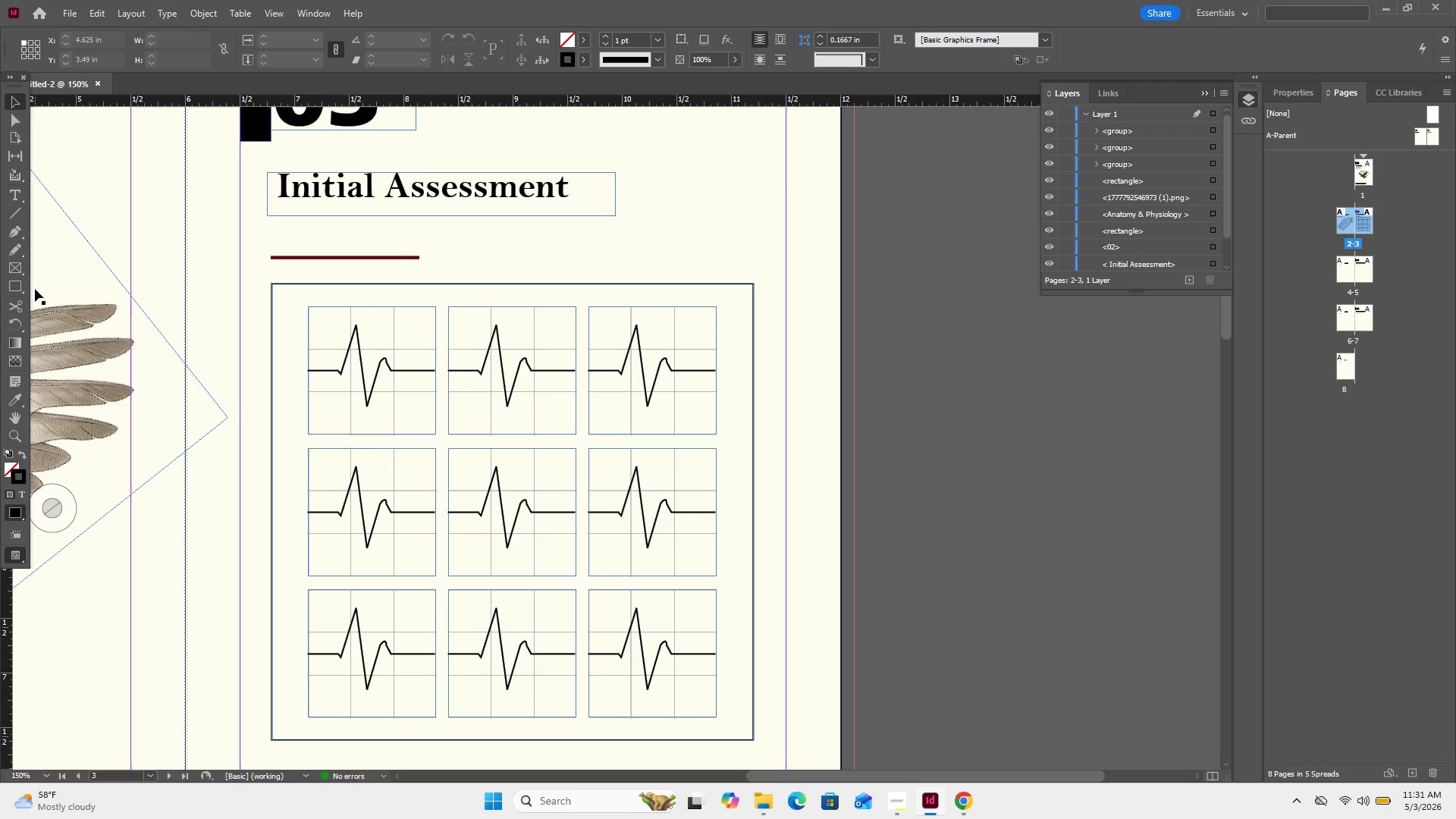 
left_click([17, 290])
 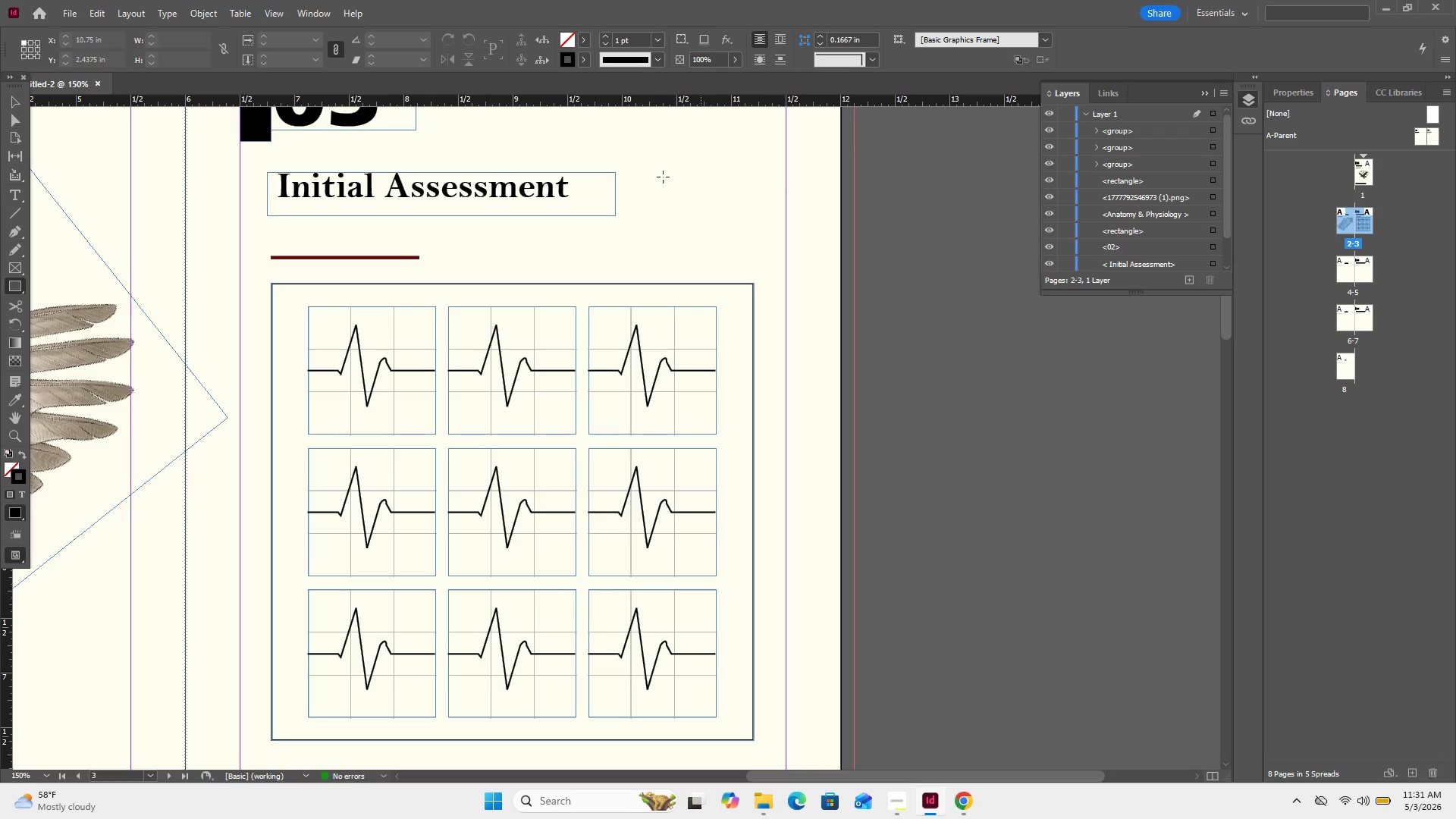 
left_click_drag(start_coordinate=[655, 174], to_coordinate=[768, 243])
 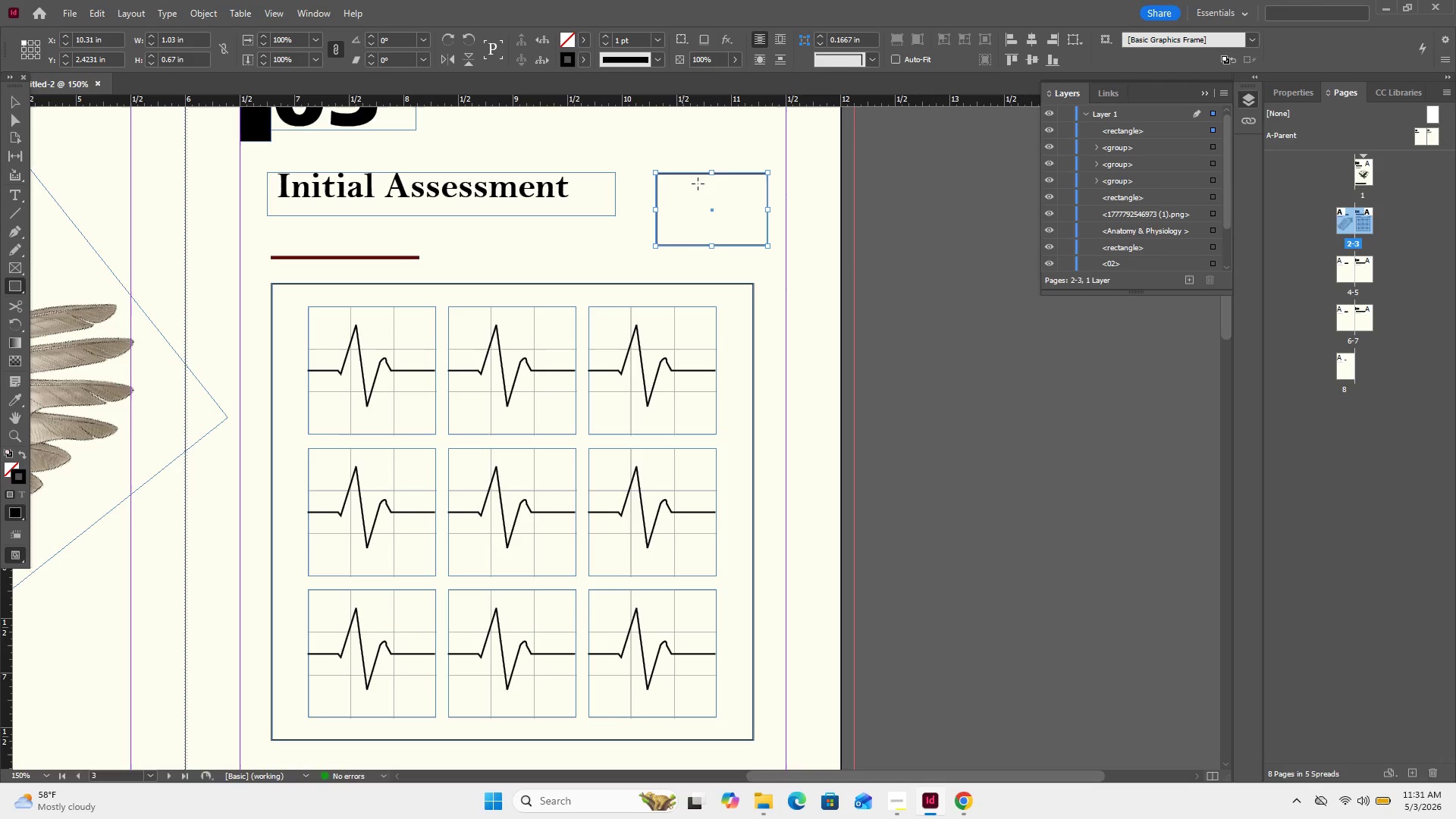 
wait(5.02)
 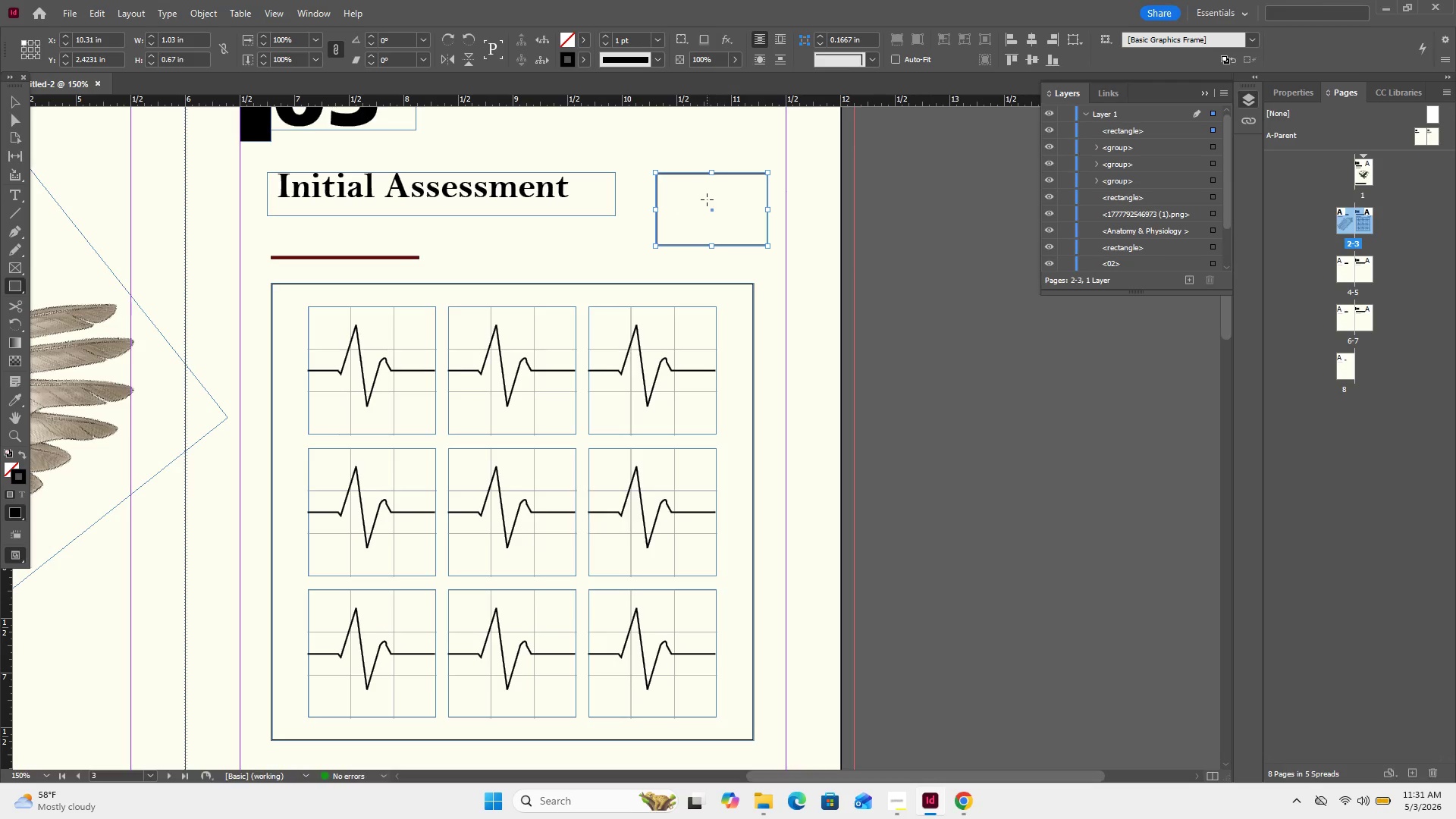 
mouse_move([1029, 36])
 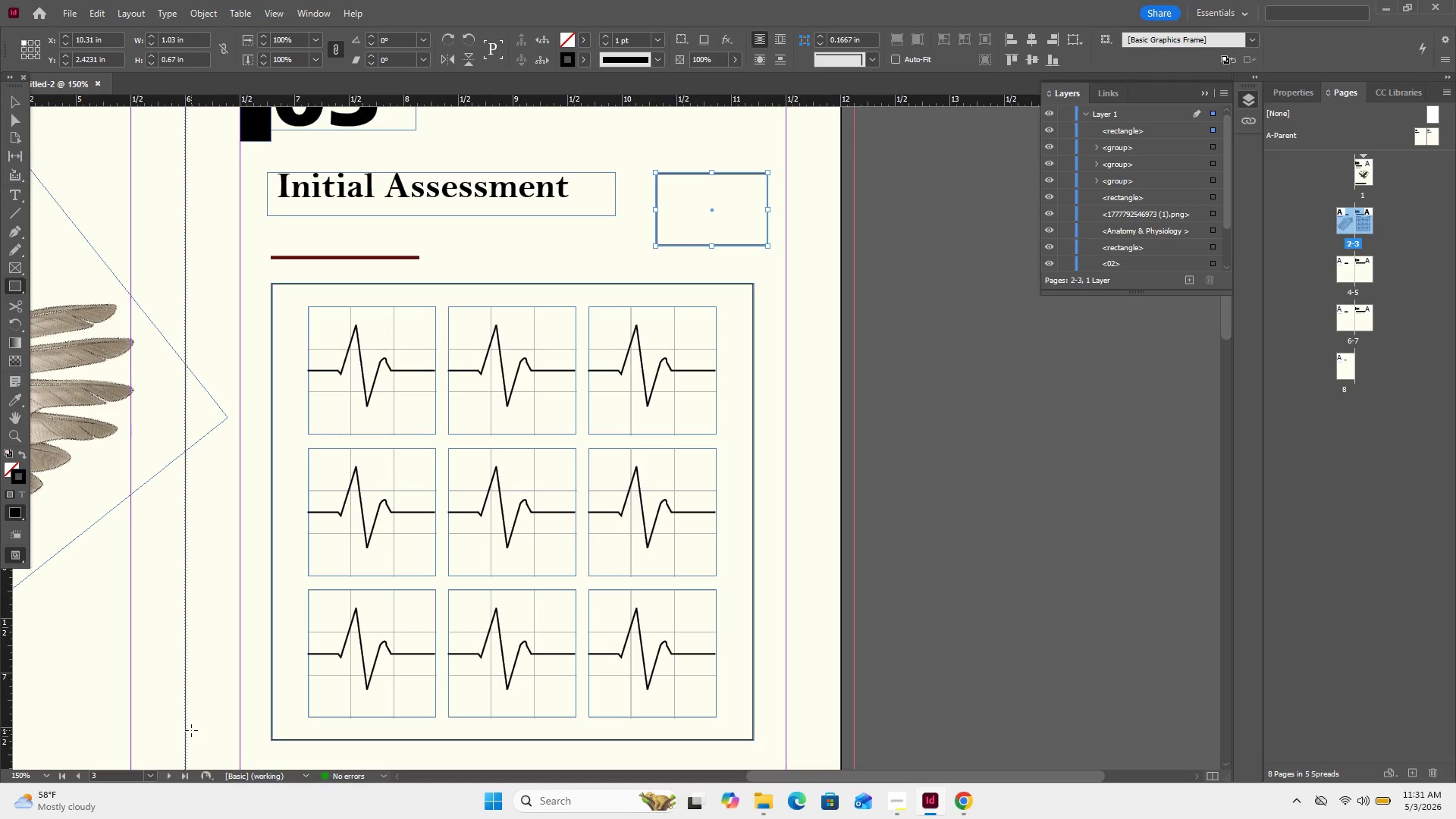 
wait(28.31)
 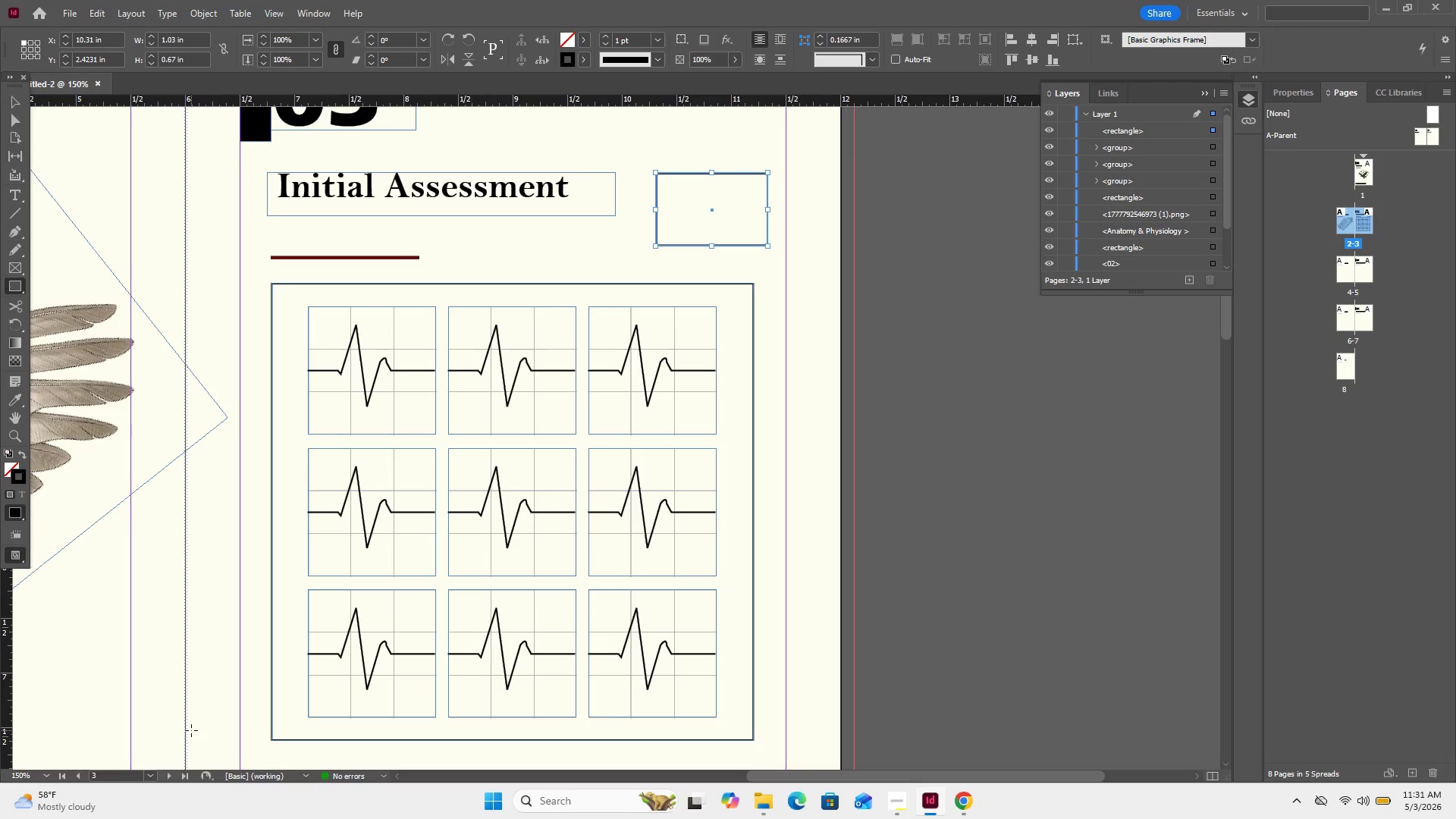 
key(Delete)
 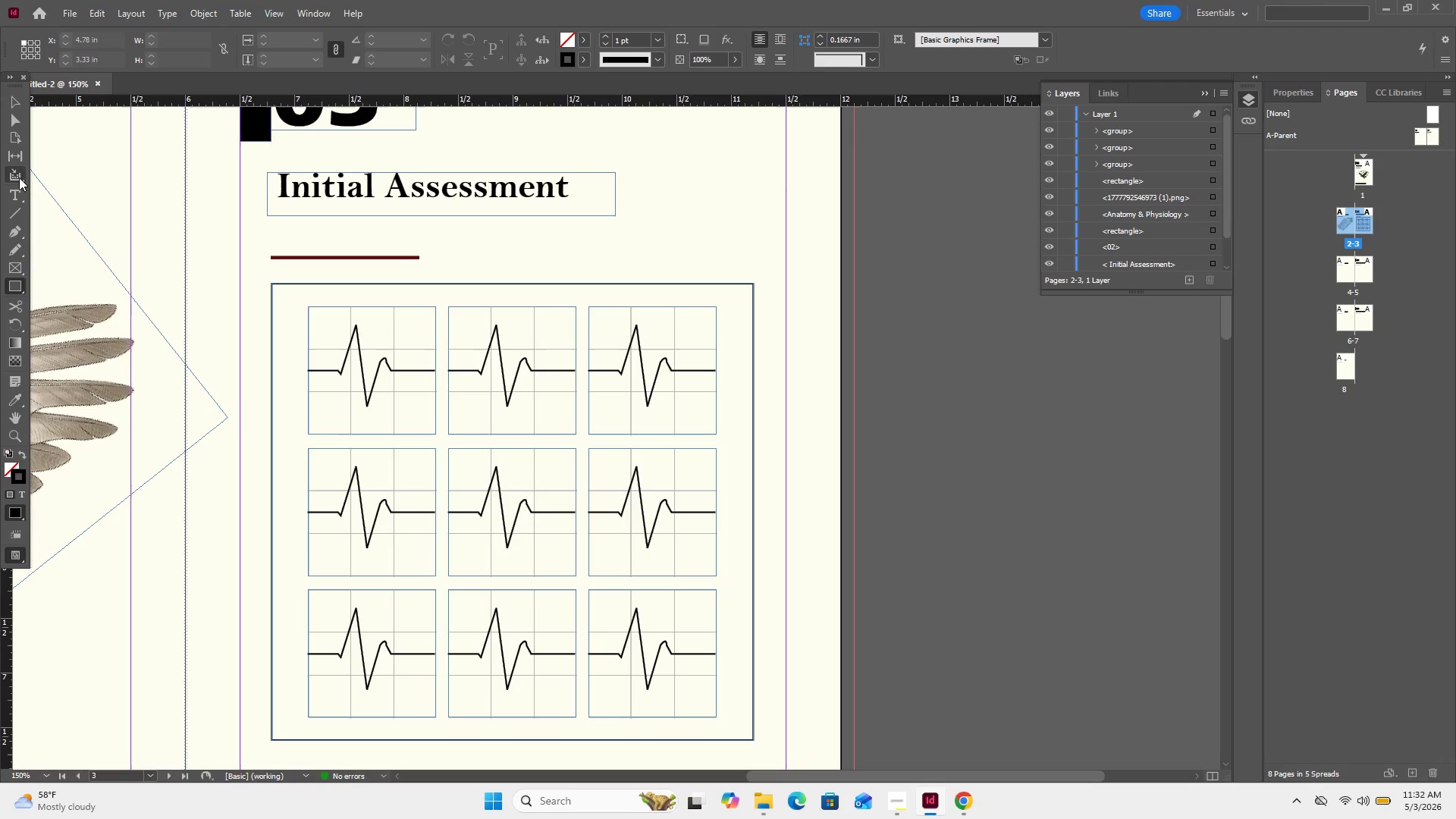 
left_click([17, 229])
 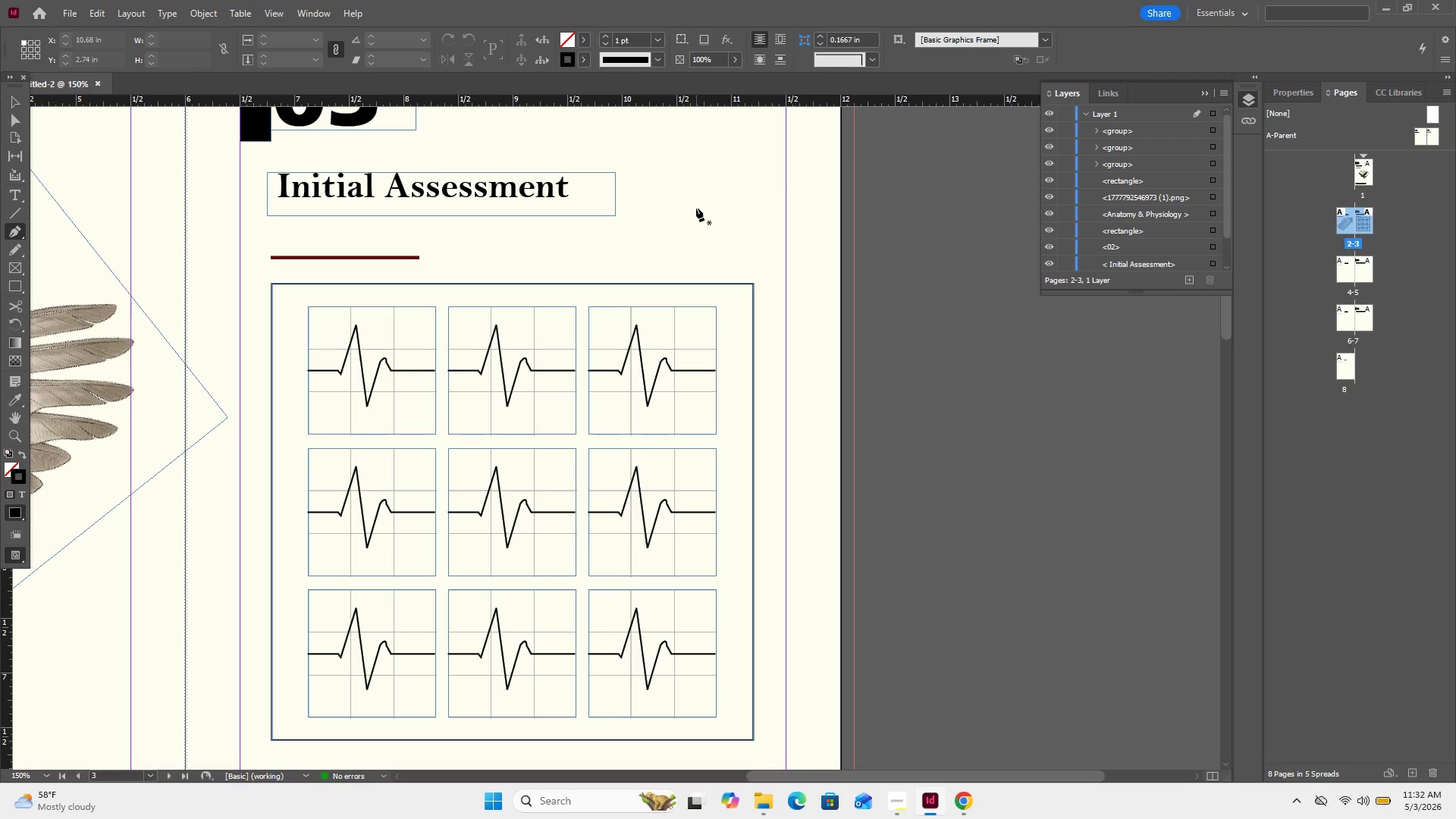 
left_click([696, 208])
 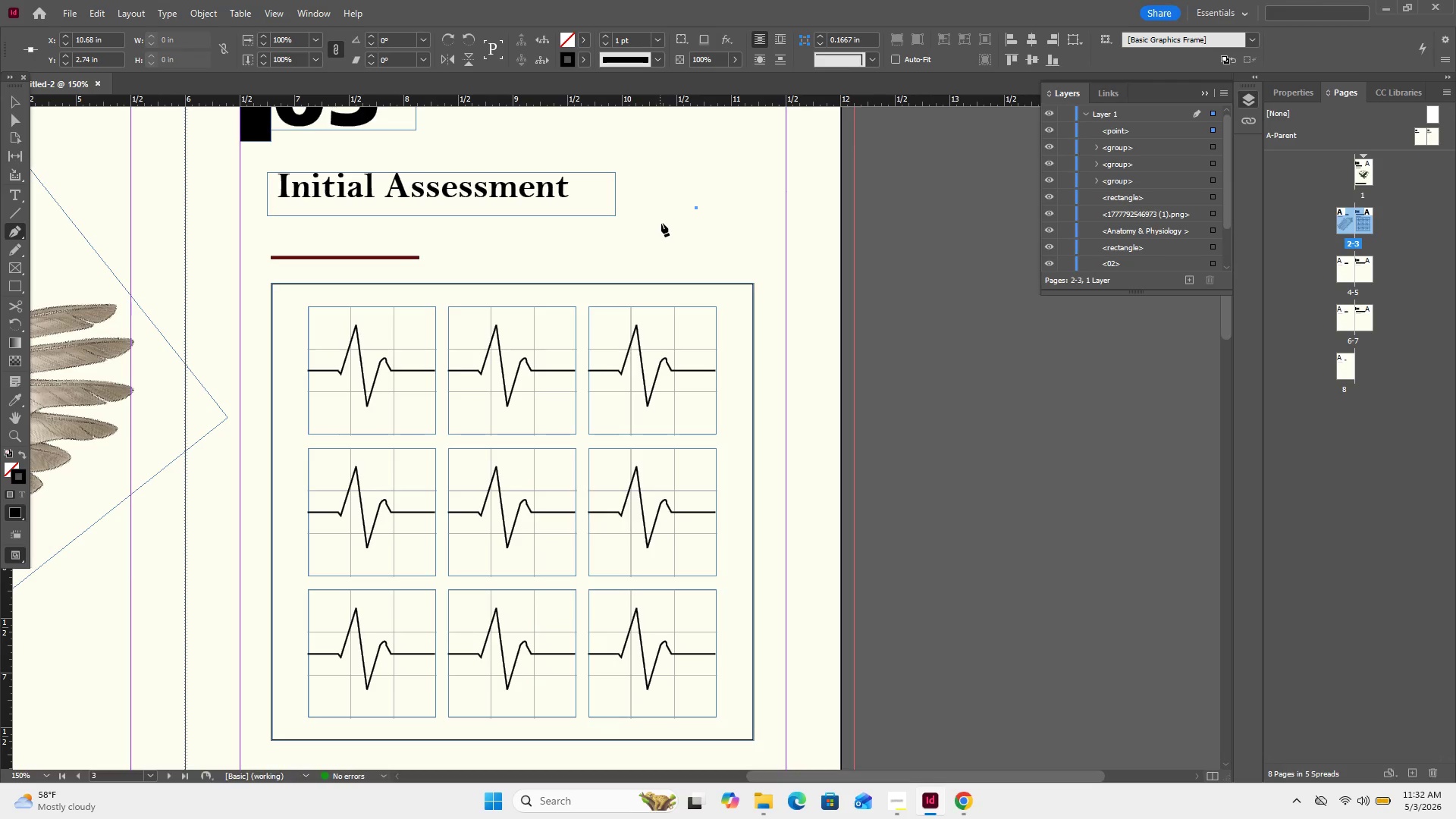 
left_click_drag(start_coordinate=[664, 223], to_coordinate=[671, 266])
 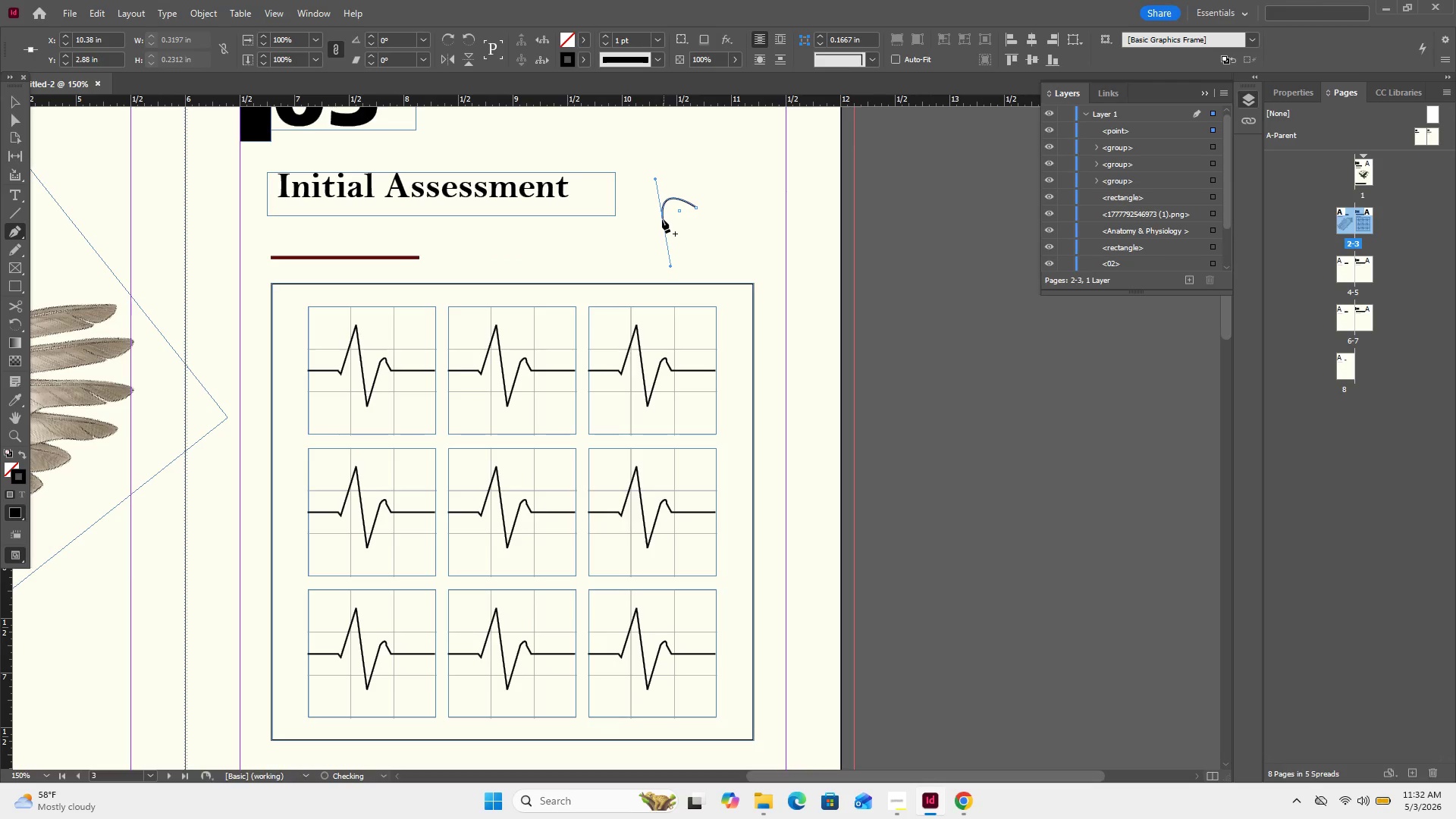 
left_click([662, 219])
 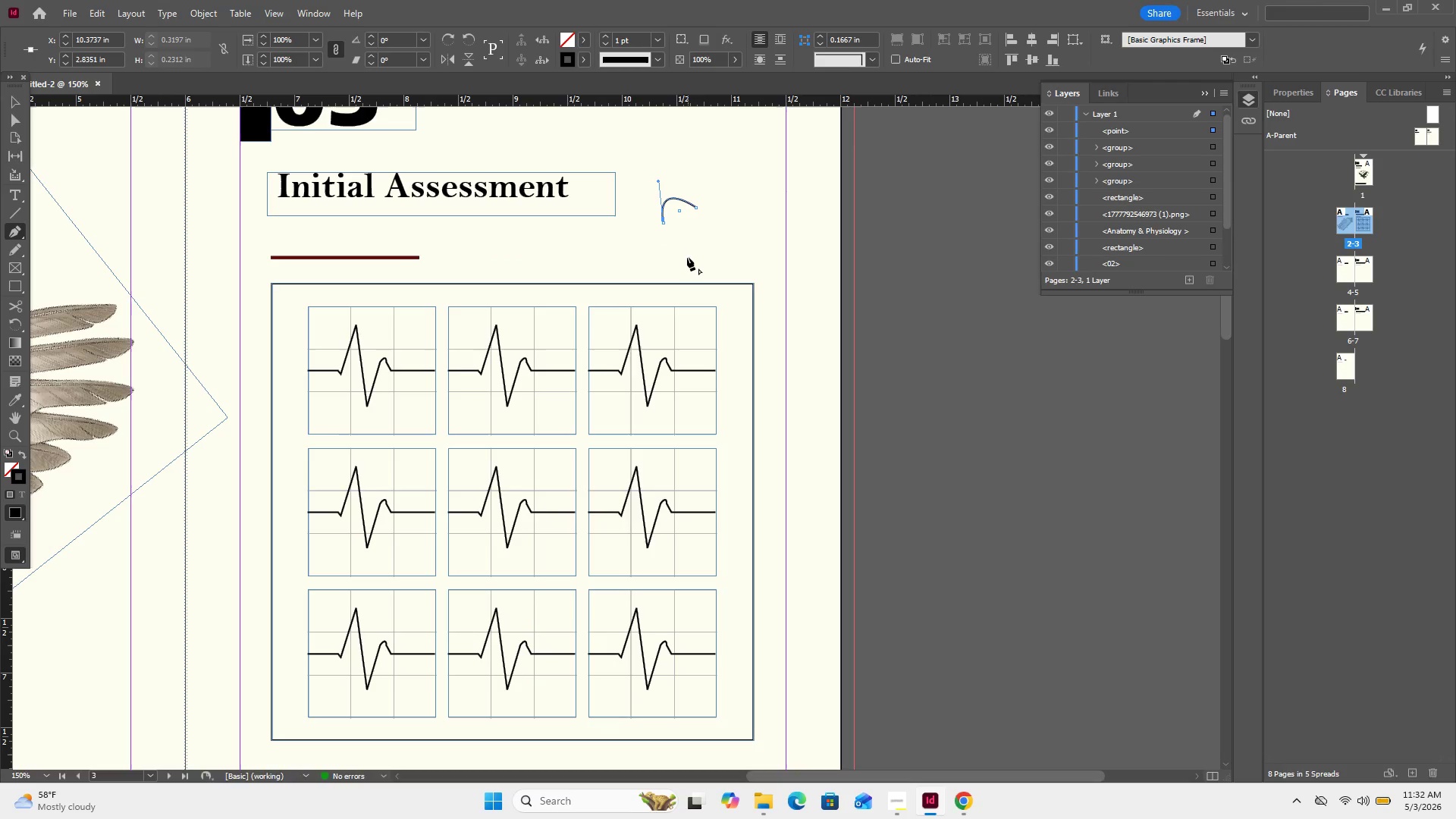 
left_click([682, 261])
 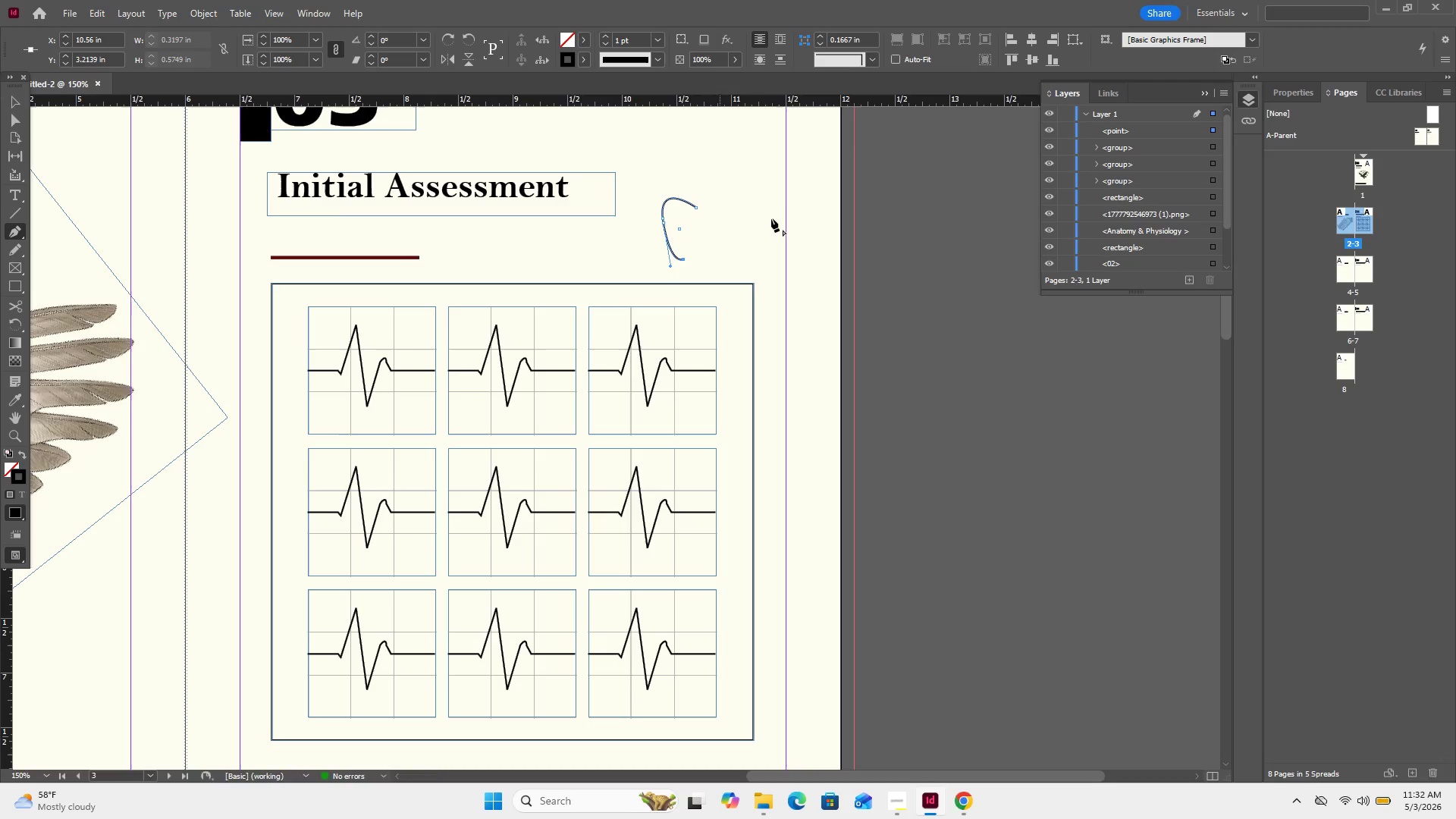 
left_click([748, 208])
 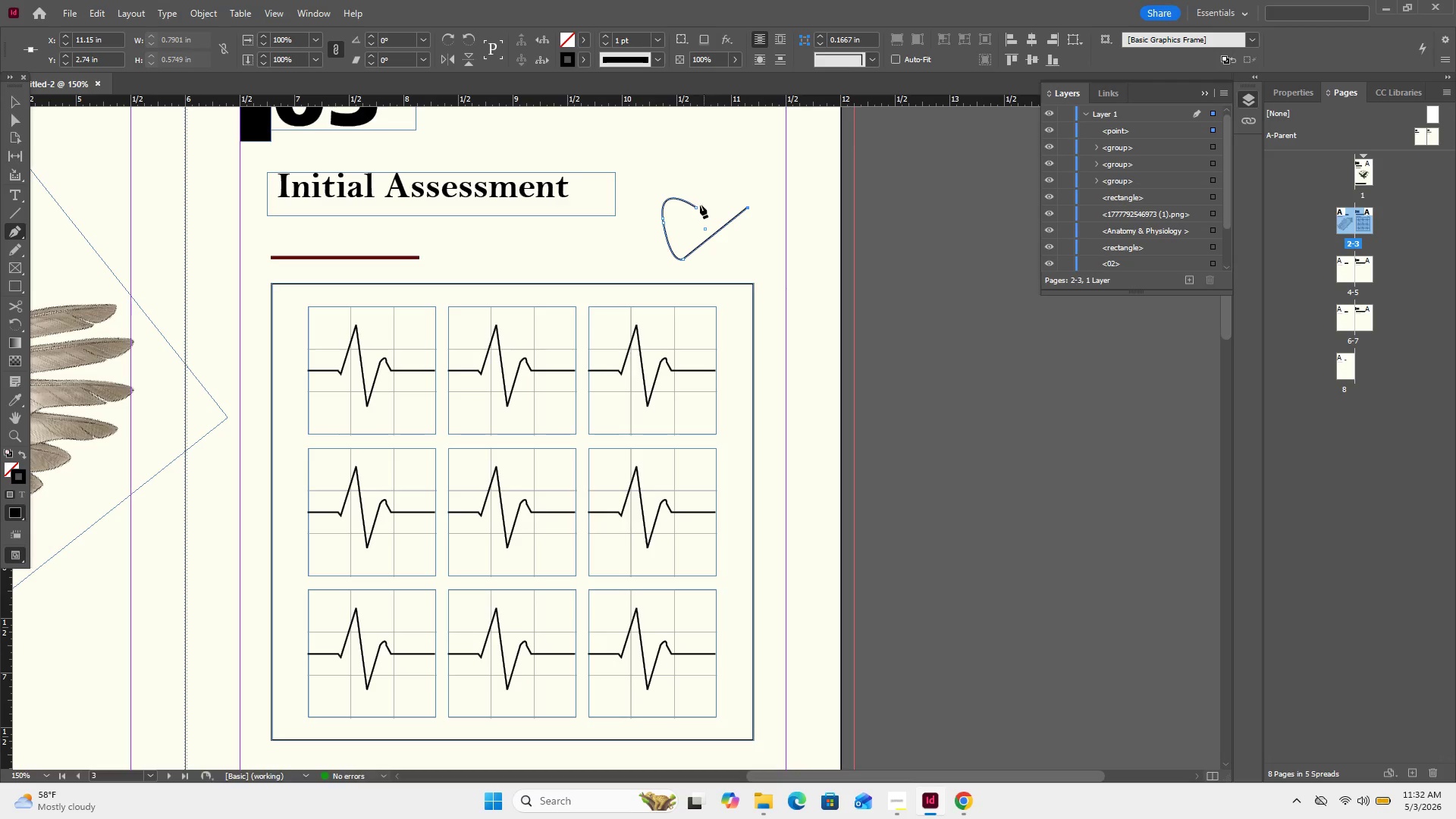 
left_click_drag(start_coordinate=[699, 205], to_coordinate=[678, 227])
 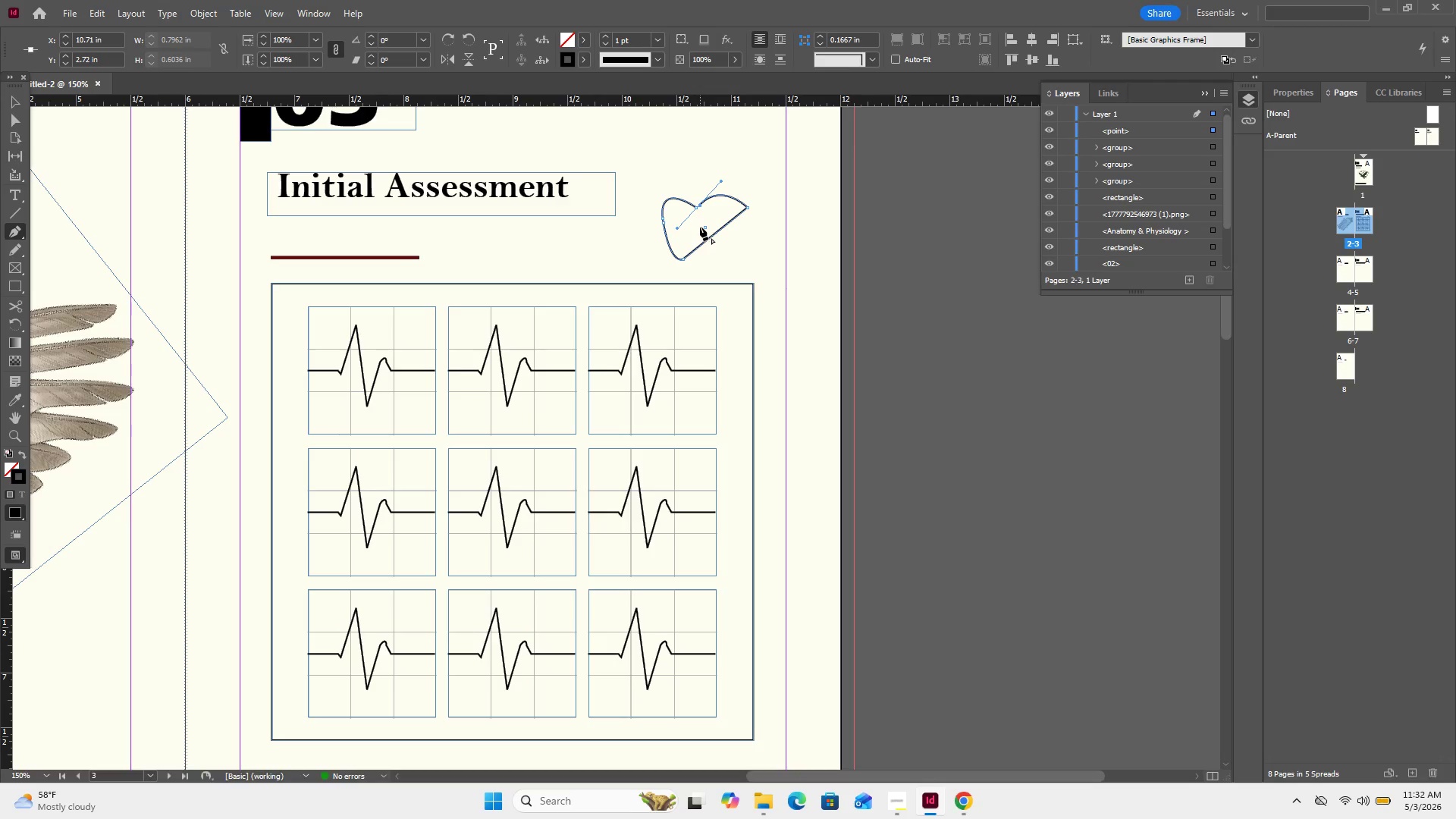 
key(Delete)
 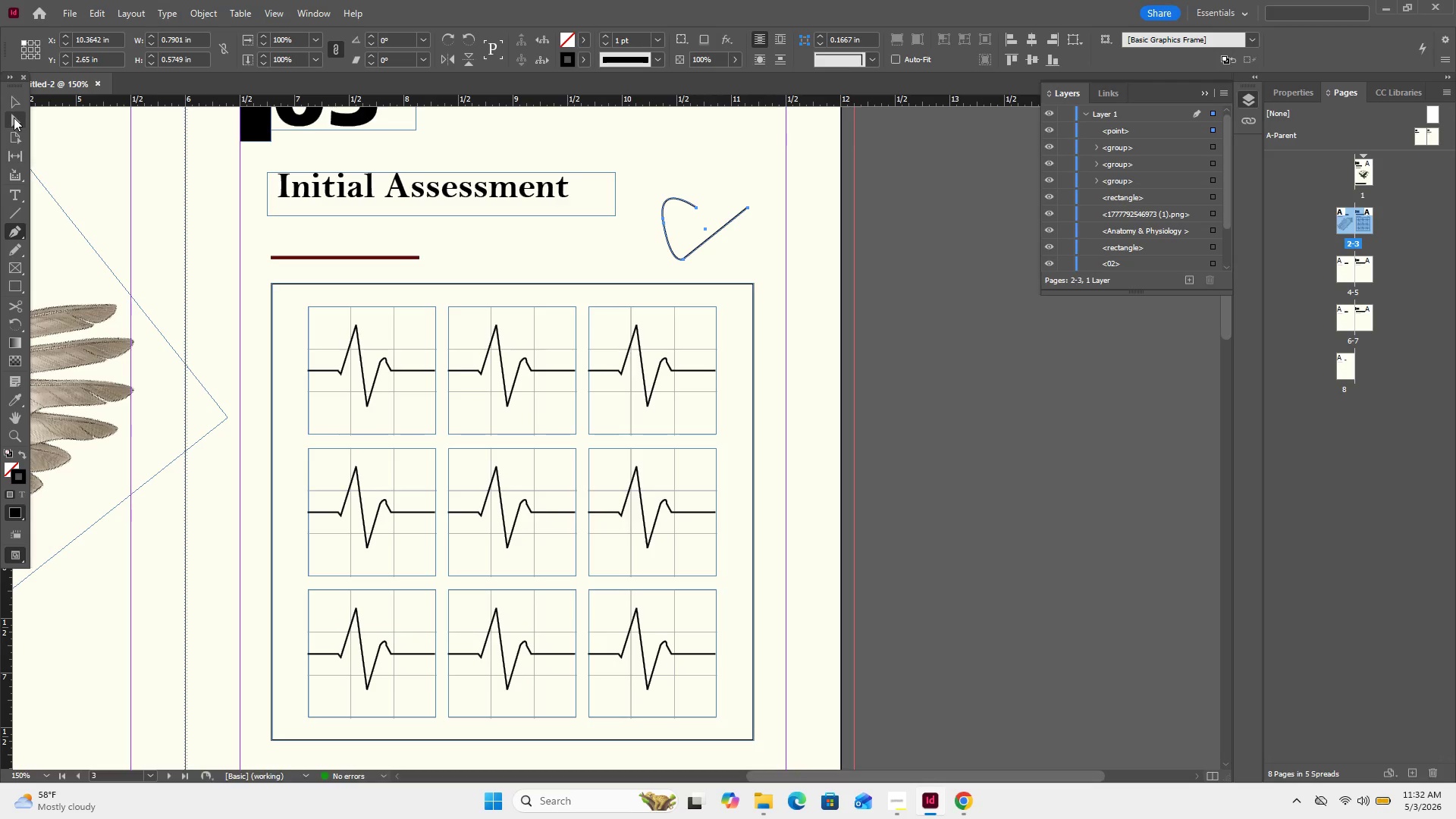 
left_click([13, 107])
 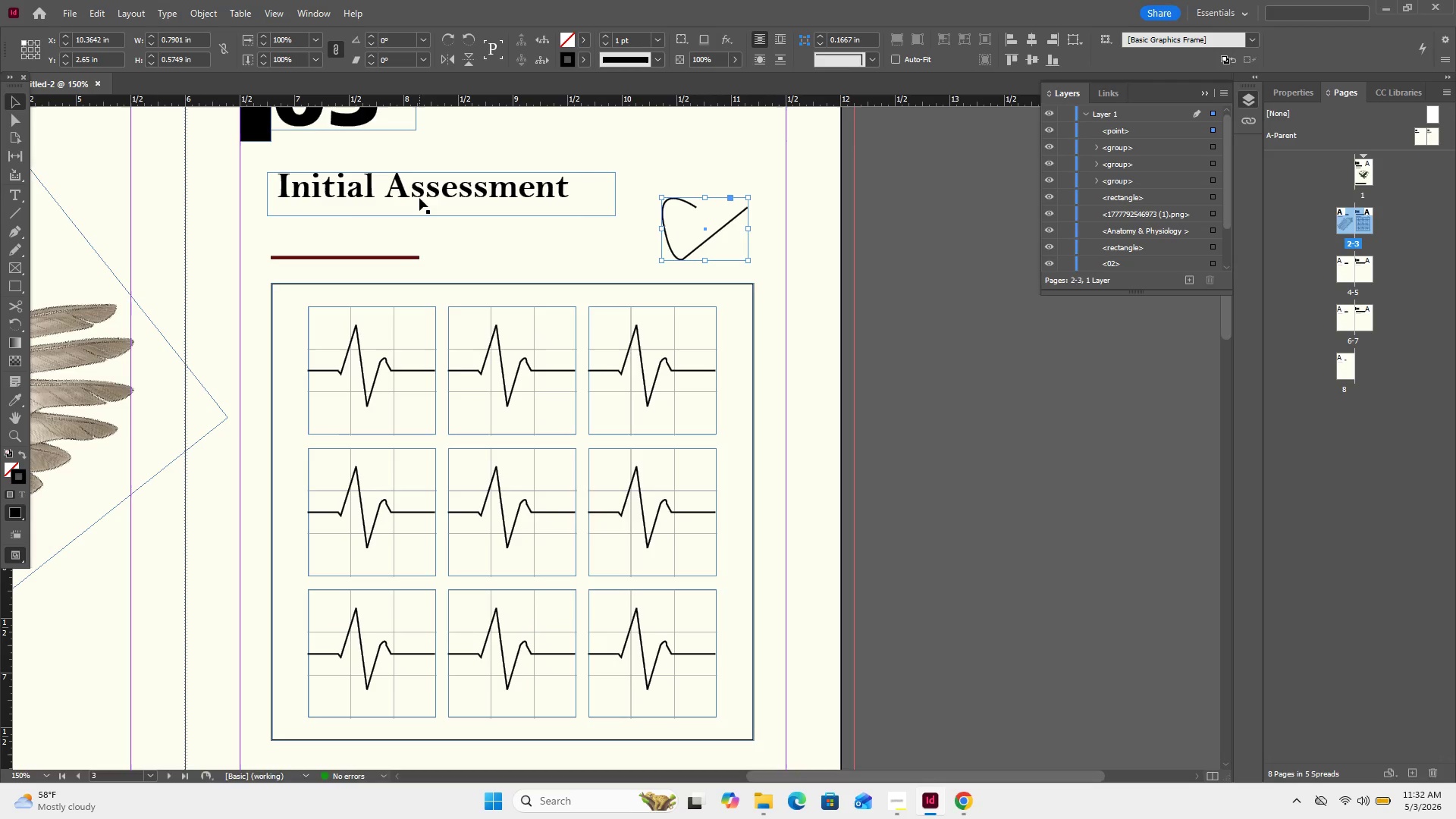 
key(Delete)
 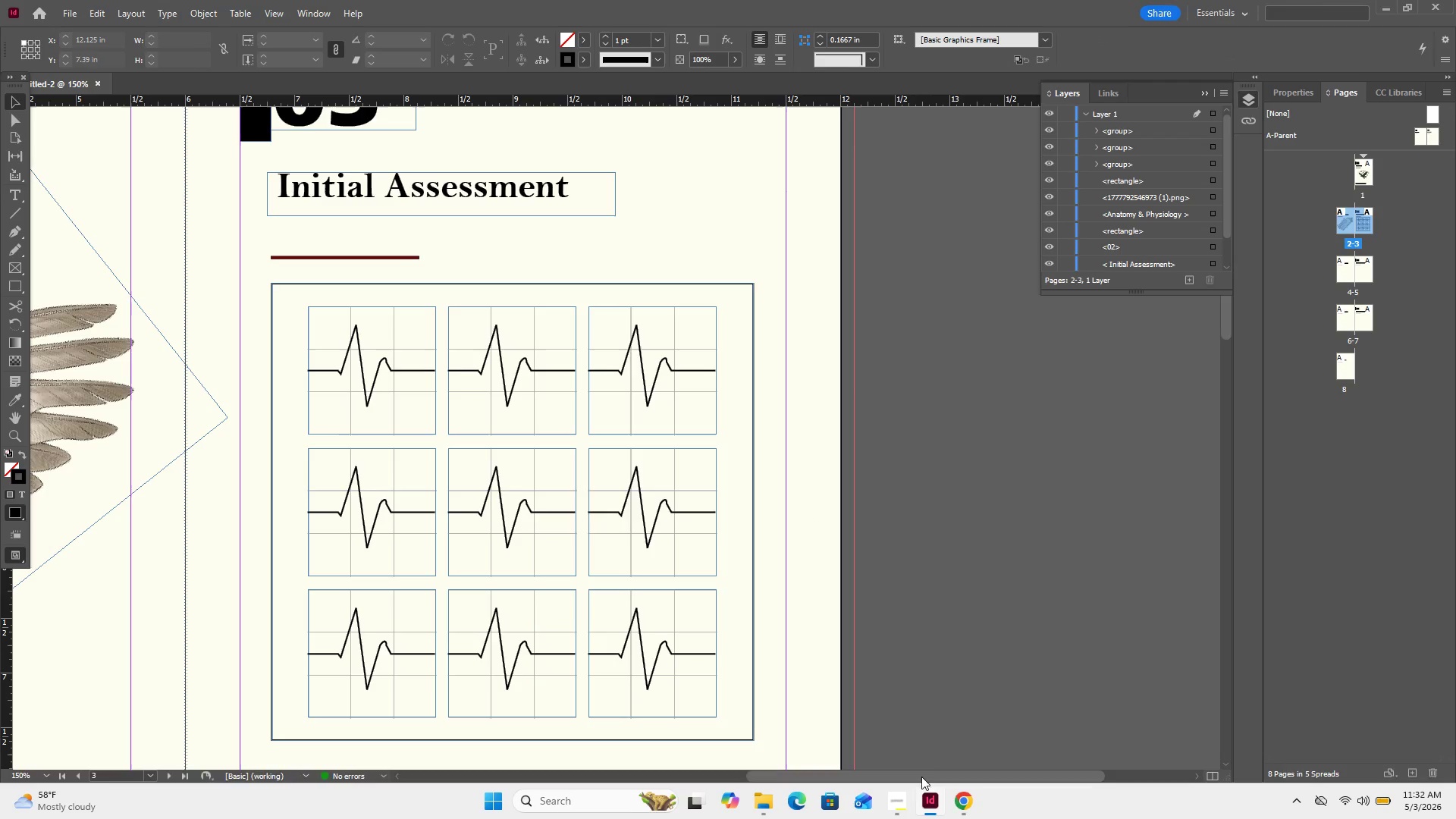 
left_click([964, 809])
 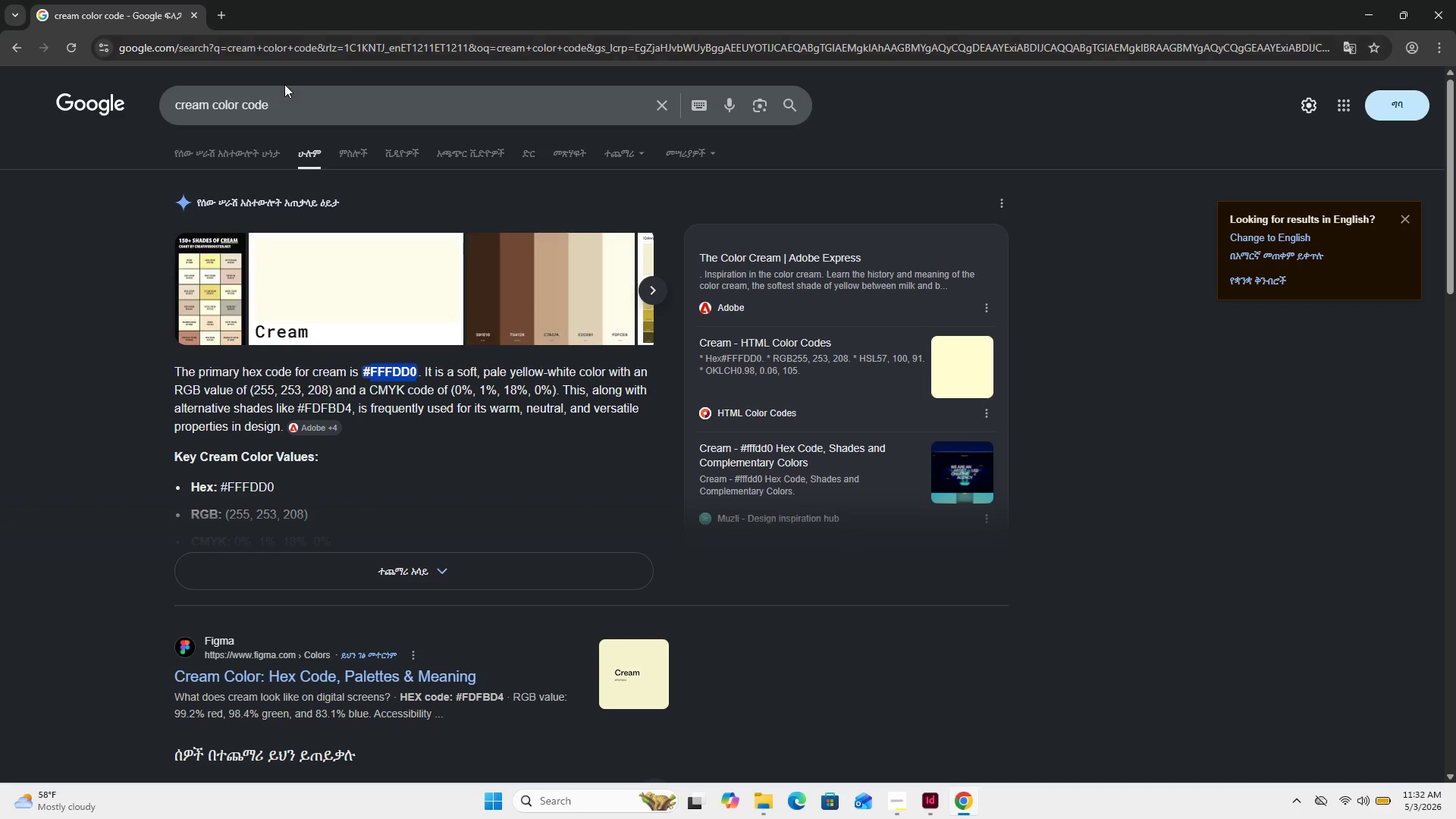 
left_click_drag(start_coordinate=[282, 86], to_coordinate=[161, 118])
 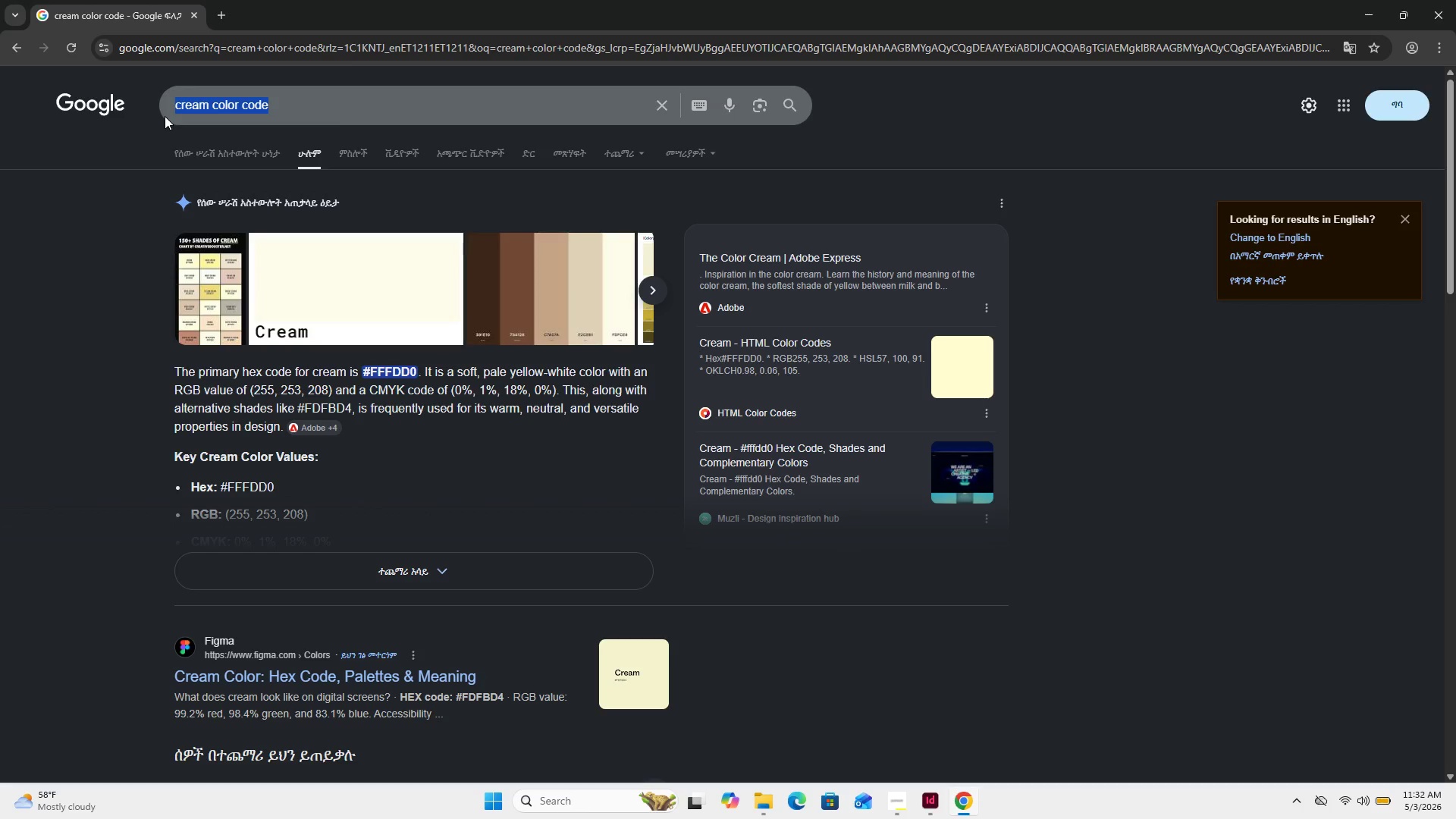 
type(heart icon)
 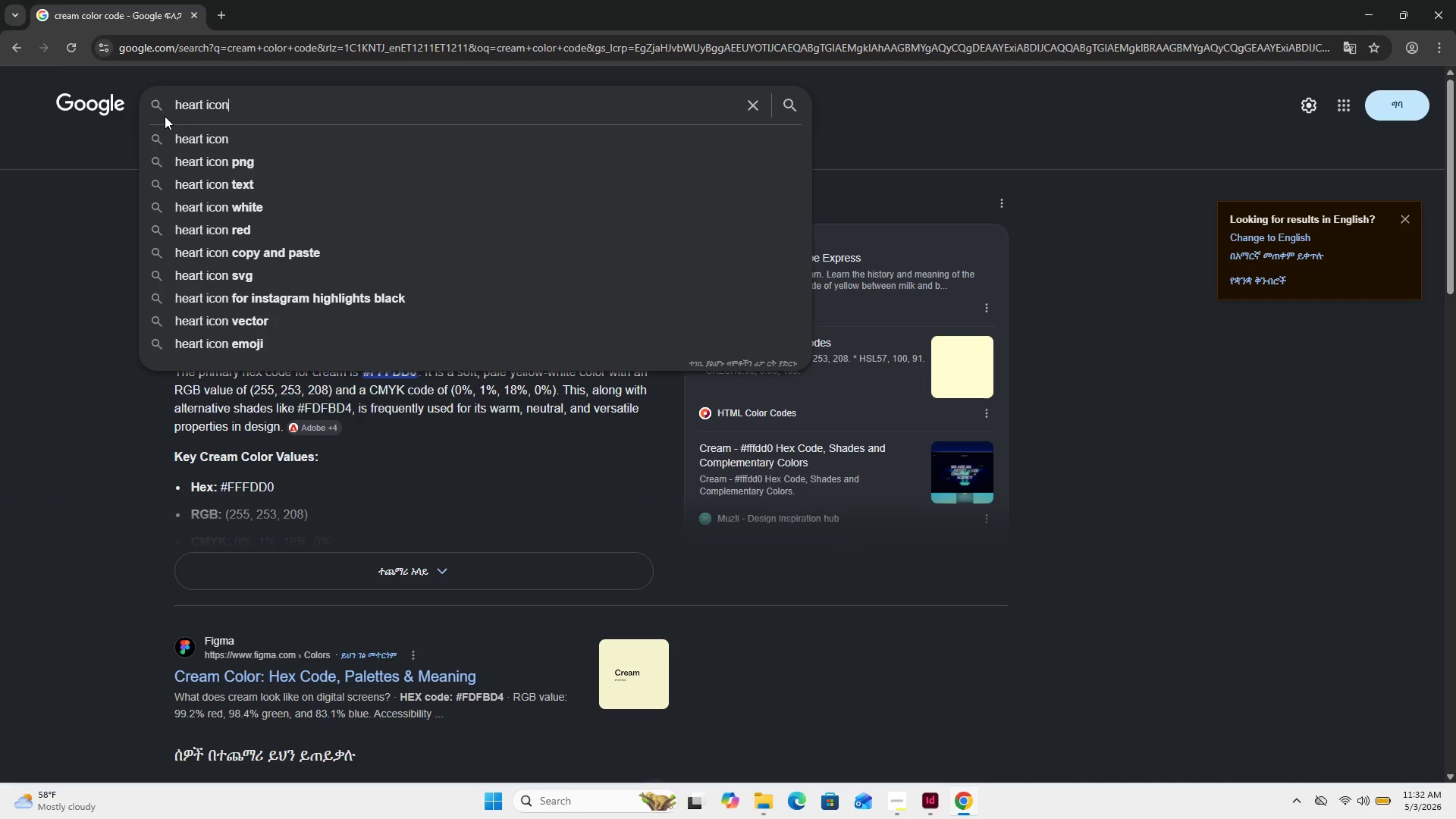 
key(Enter)
 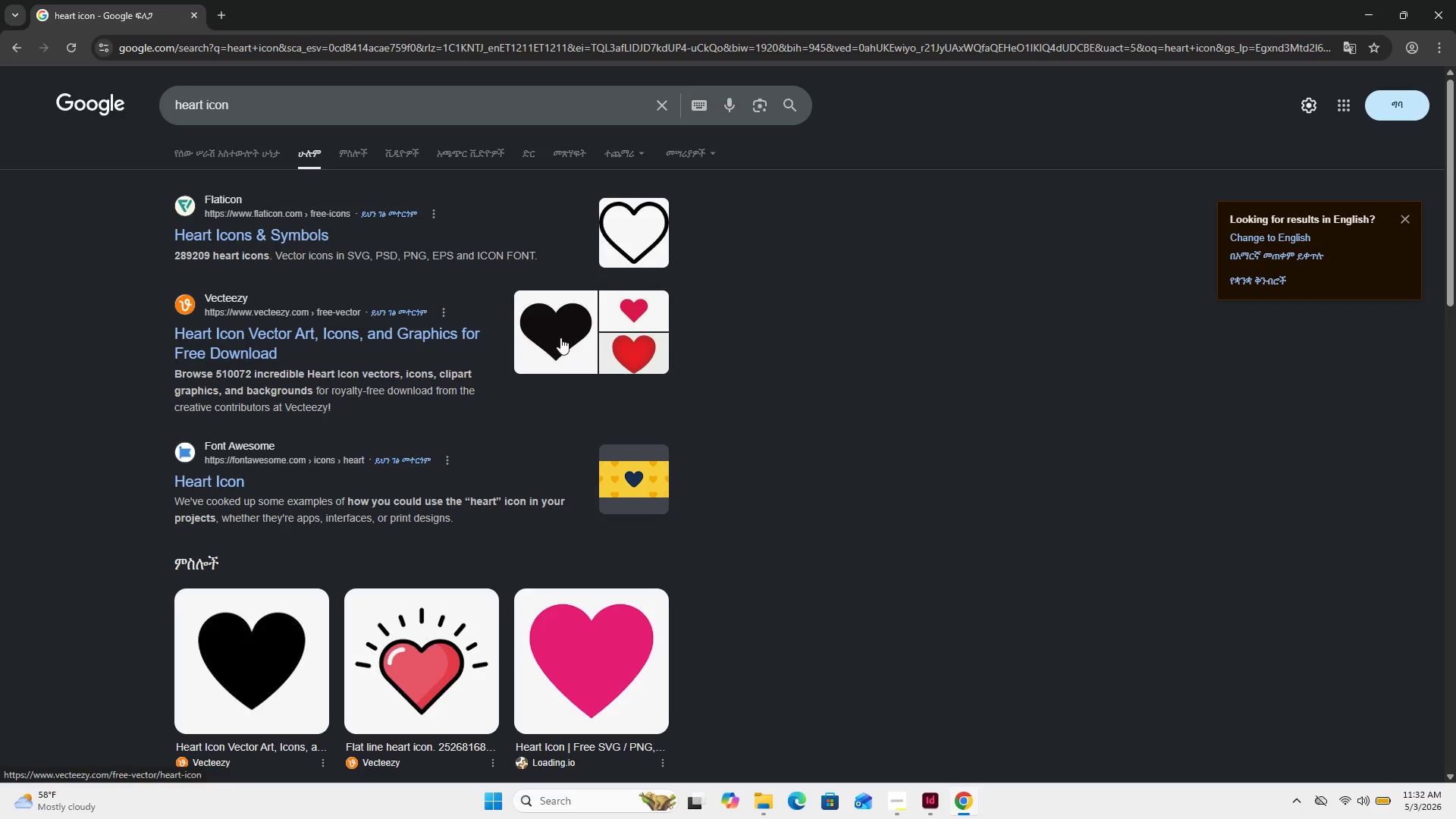 
left_click([362, 149])
 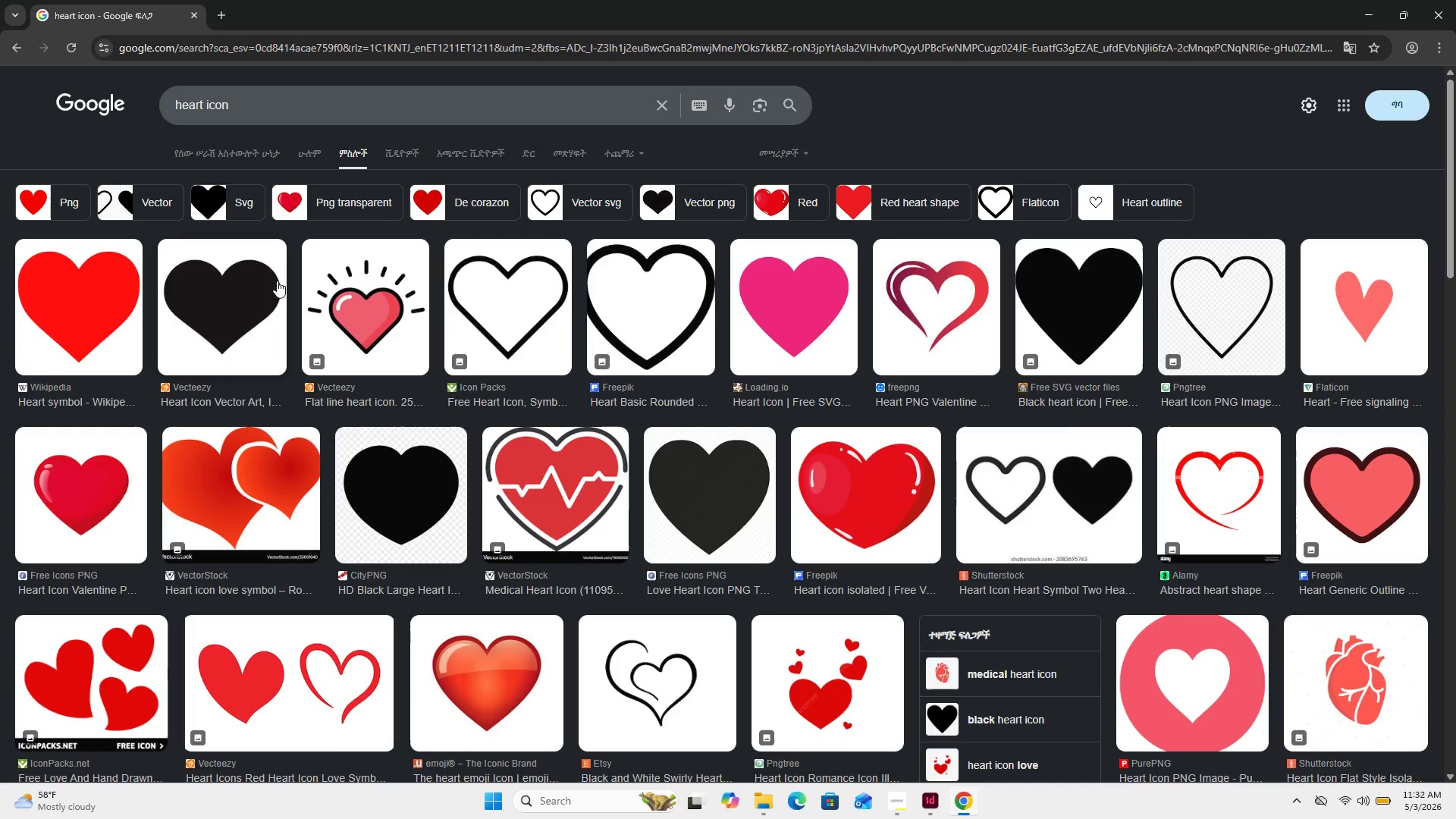 
left_click([262, 287])
 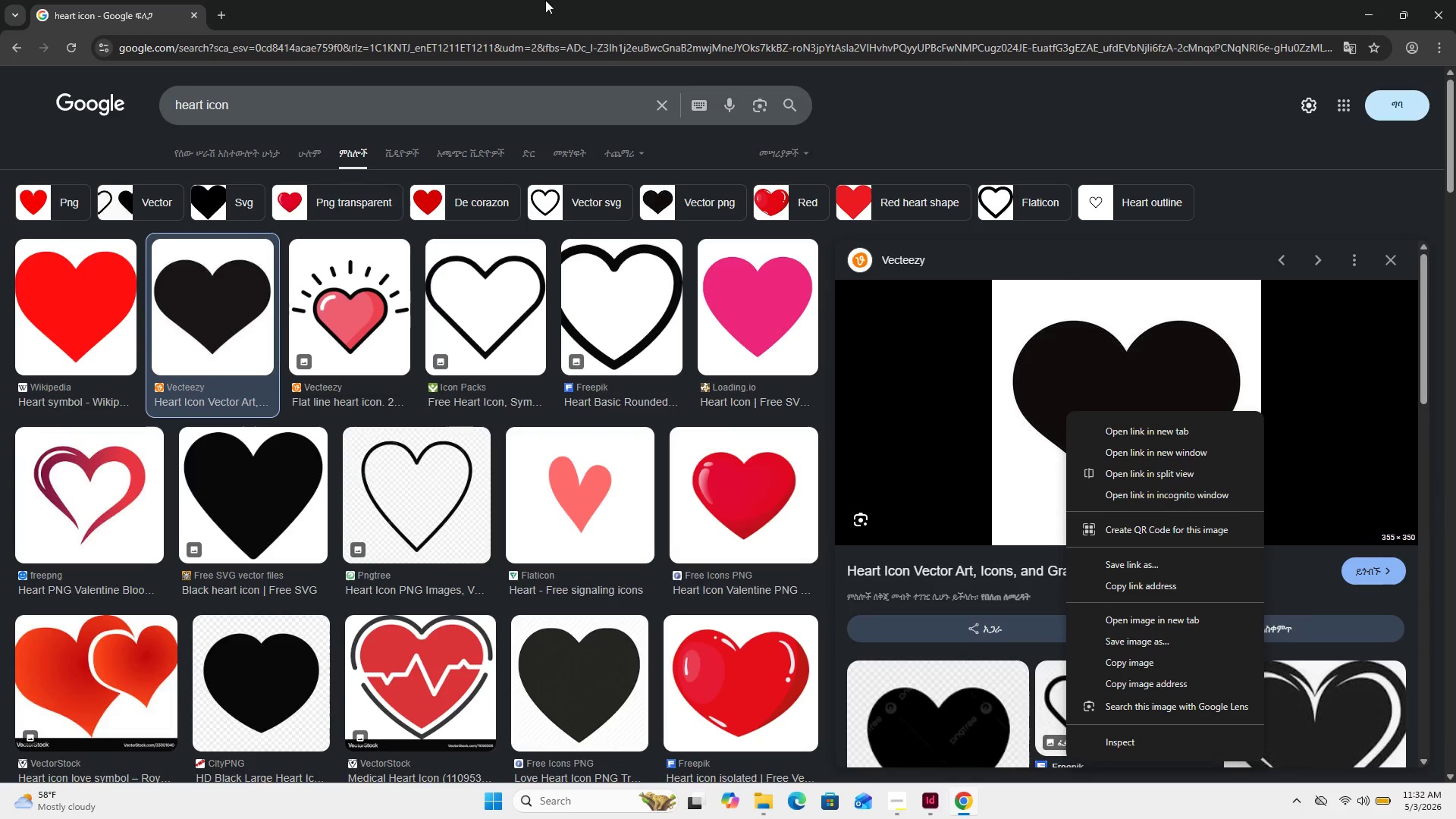 
wait(5.05)
 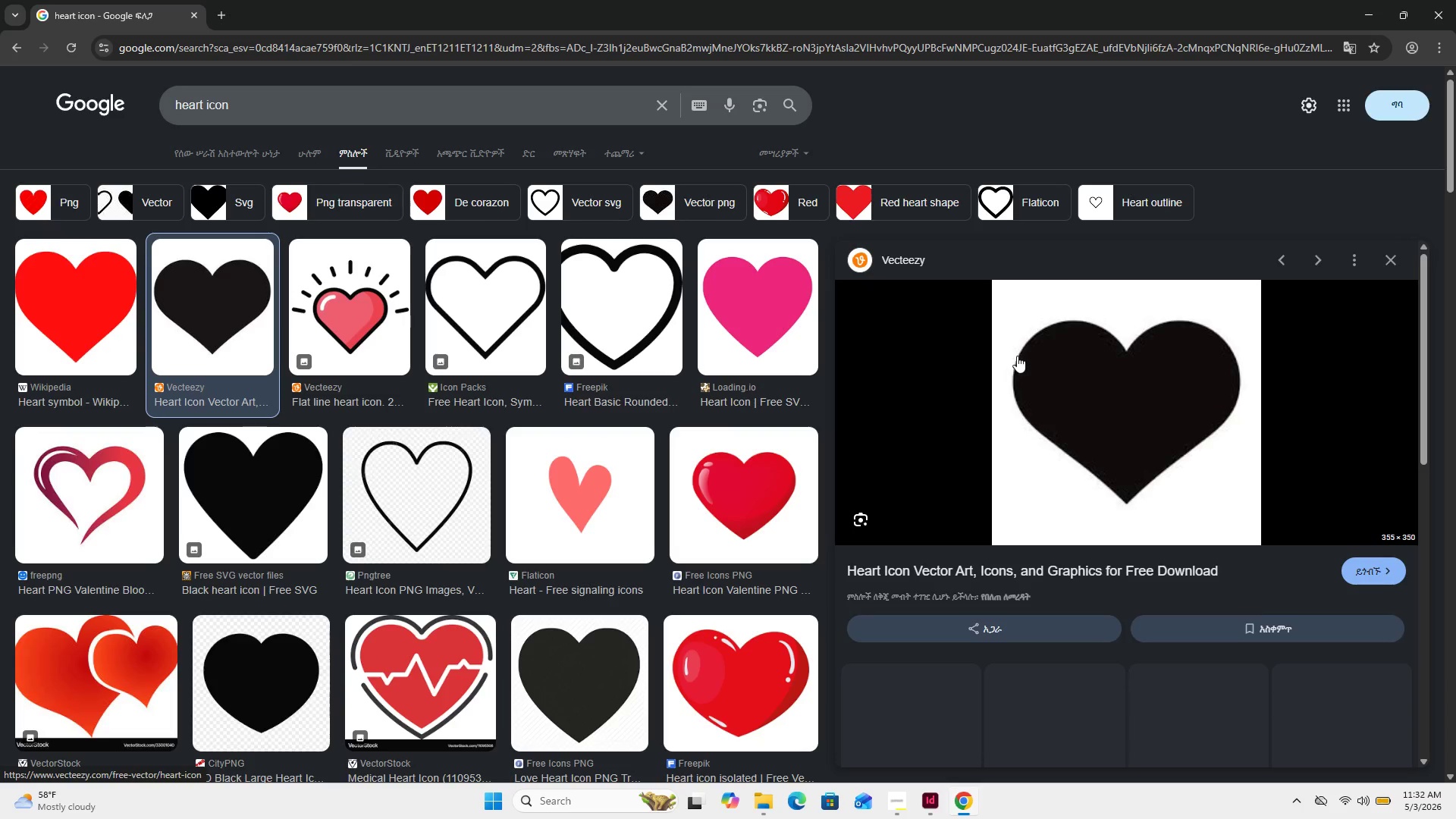 
left_click([219, 14])
 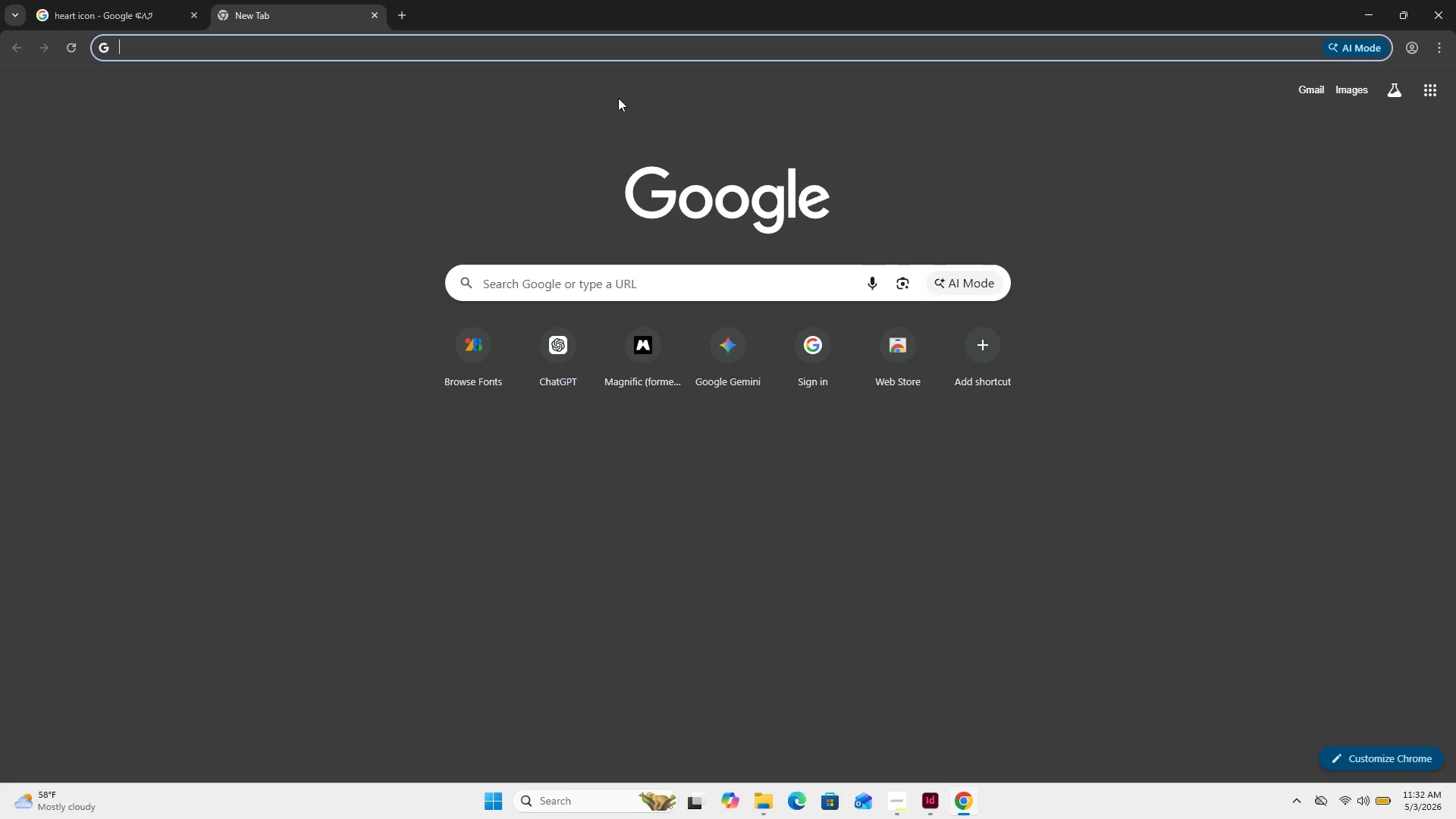 
key(P)
 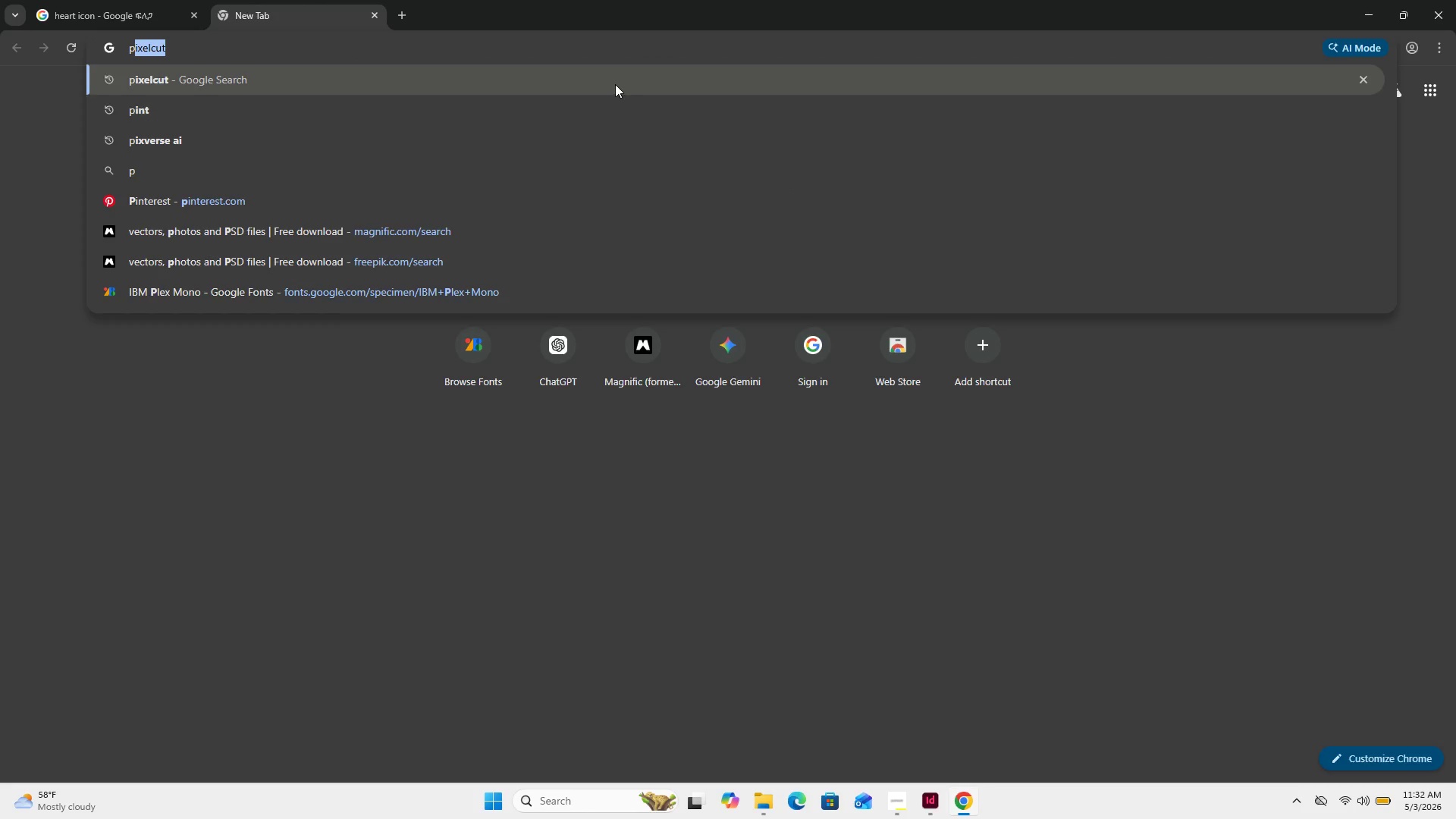 
left_click([615, 84])
 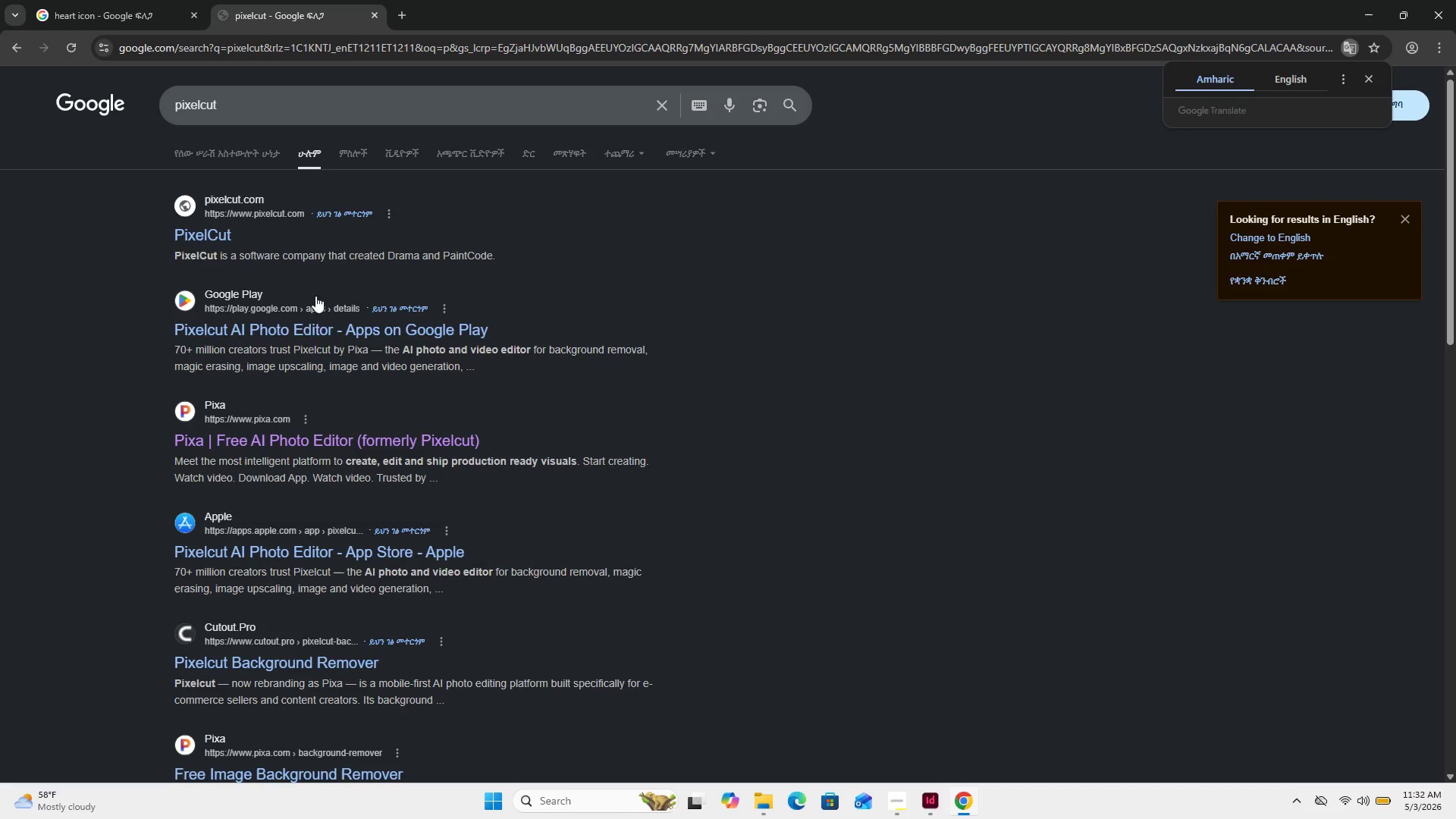 
left_click([300, 443])
 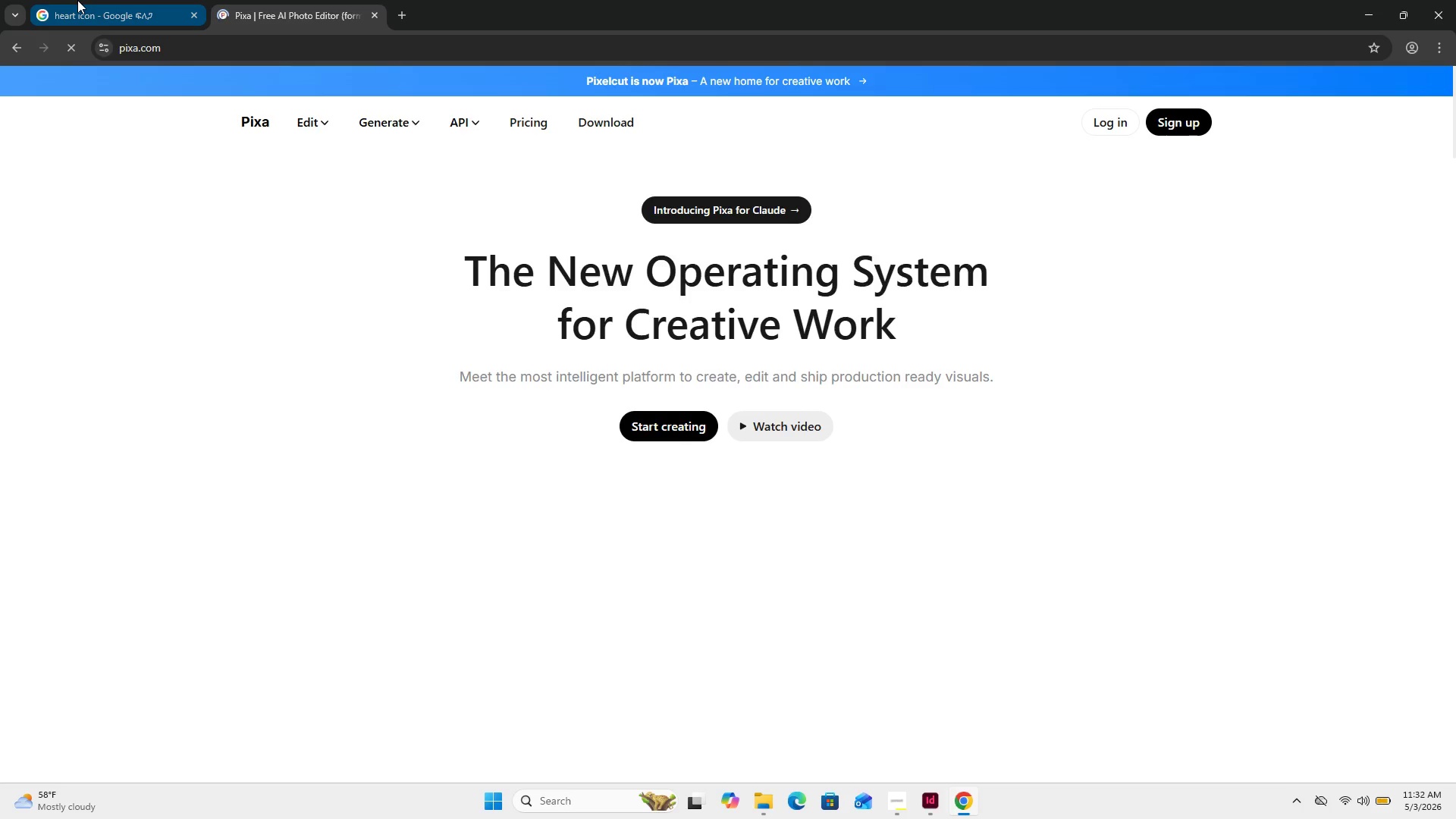 
left_click([77, 0])
 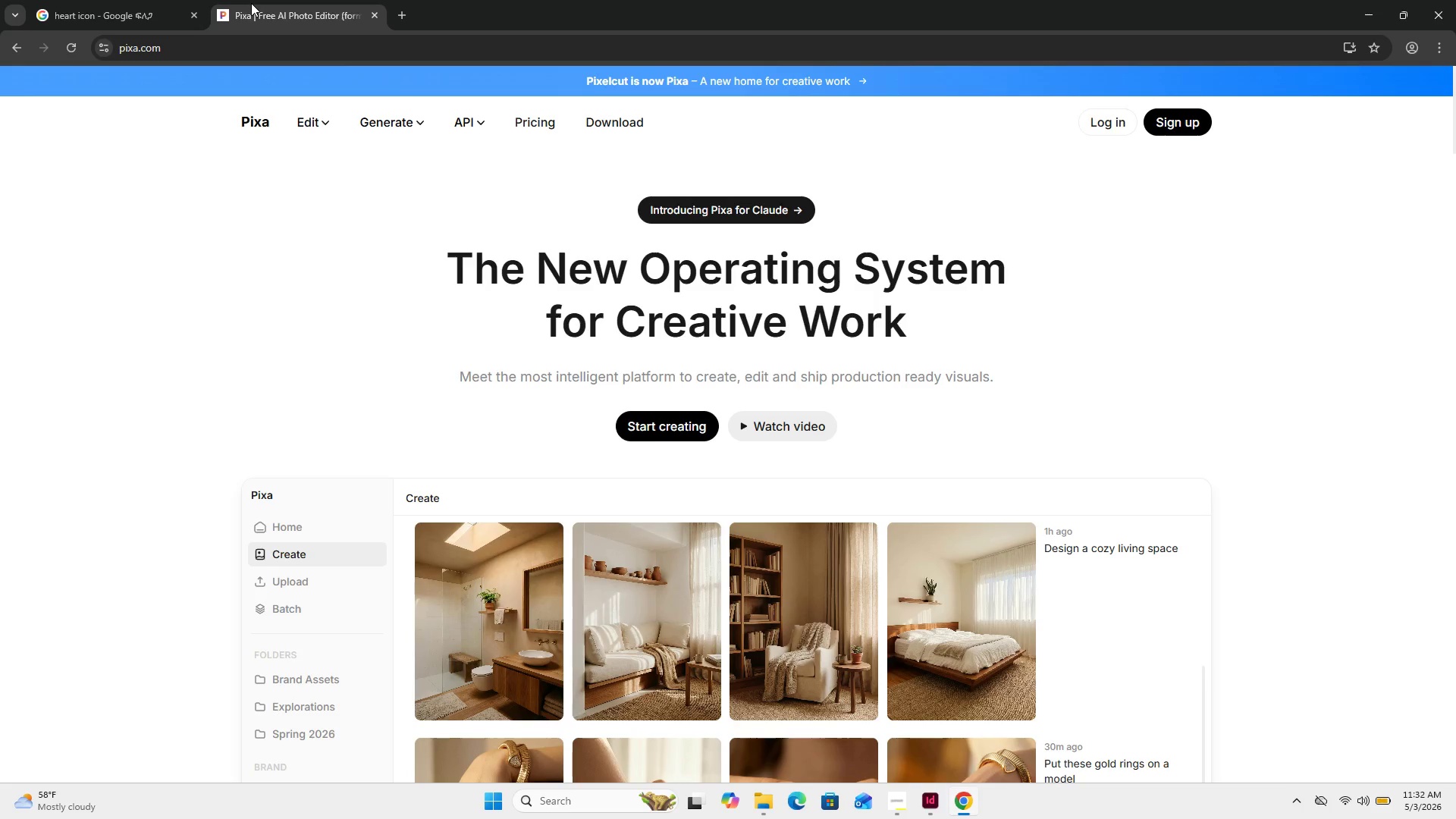 
scroll: coordinate [243, 176], scroll_direction: down, amount: 71.0
 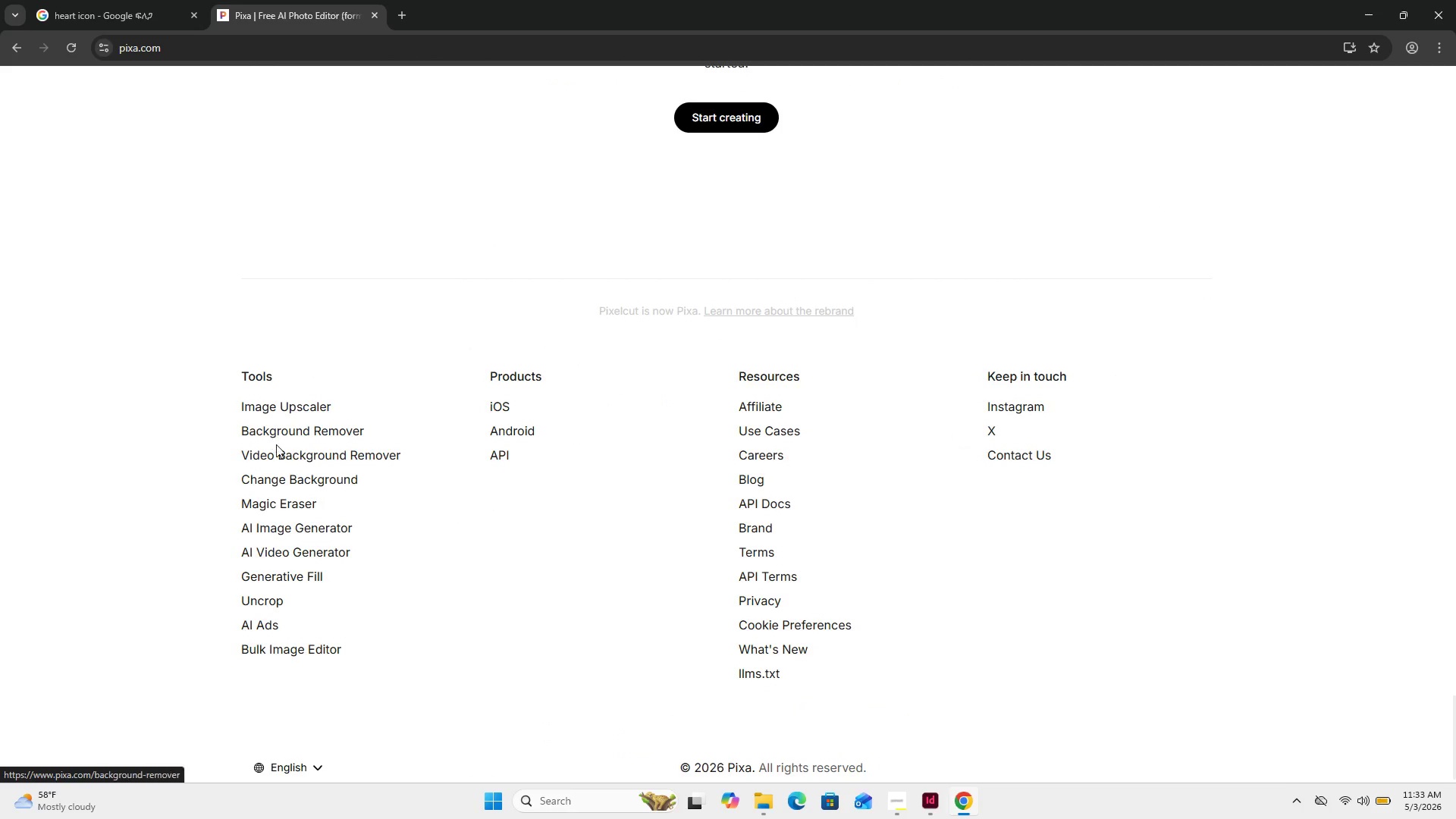 
left_click([278, 431])
 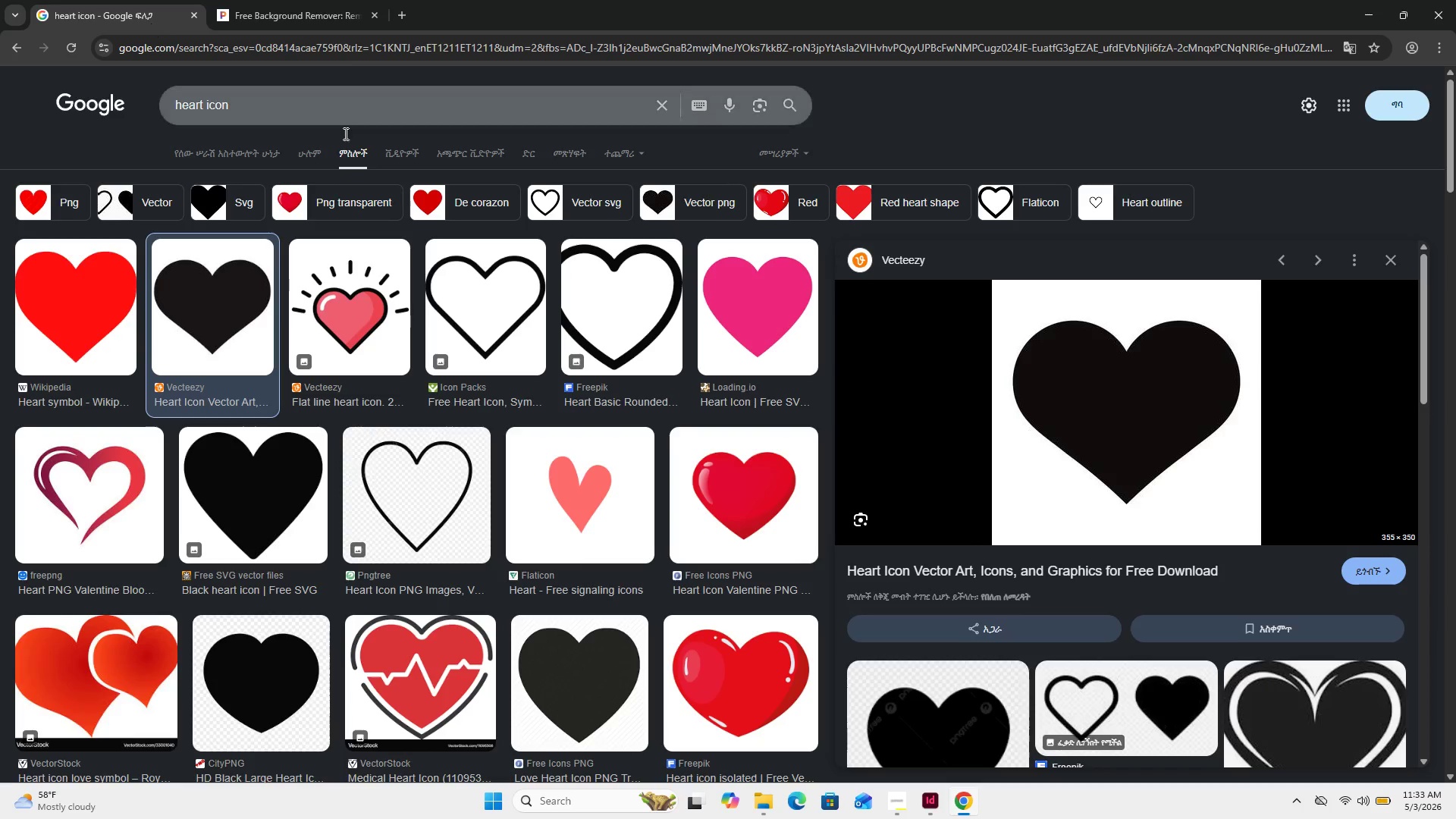 
left_click_drag(start_coordinate=[1116, 384], to_coordinate=[1053, 450])
 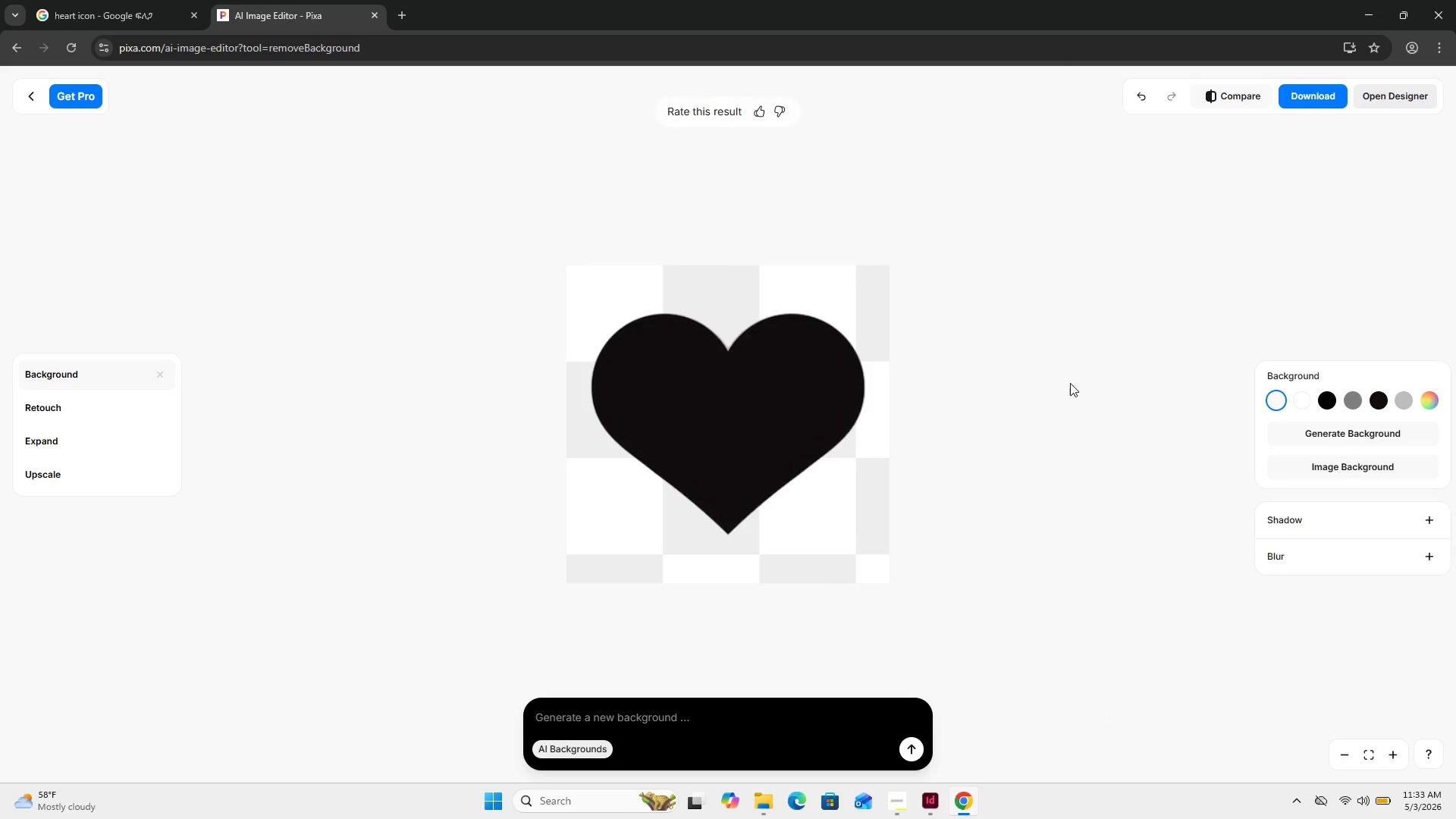 
wait(6.11)
 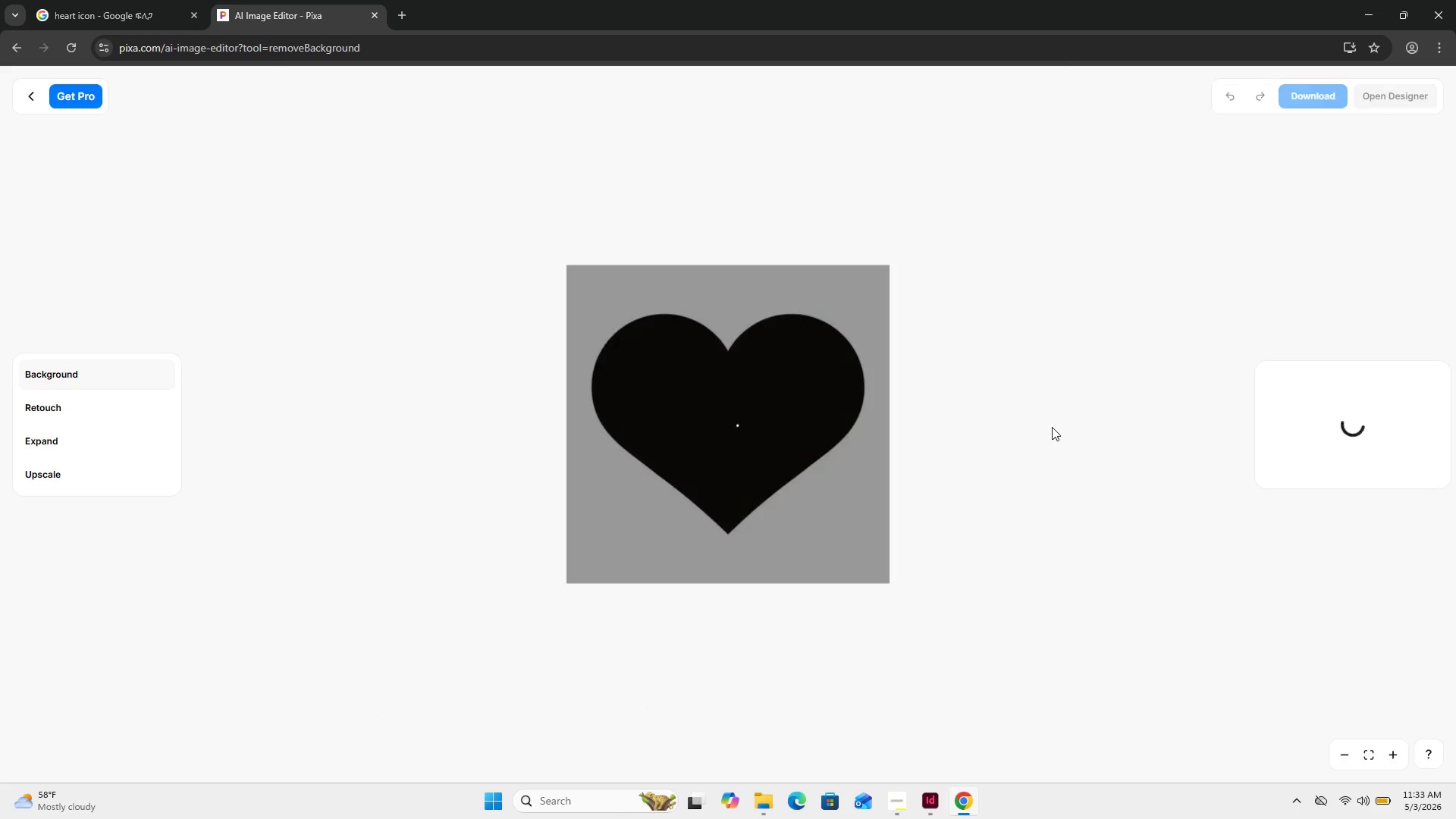 
left_click([1314, 102])
 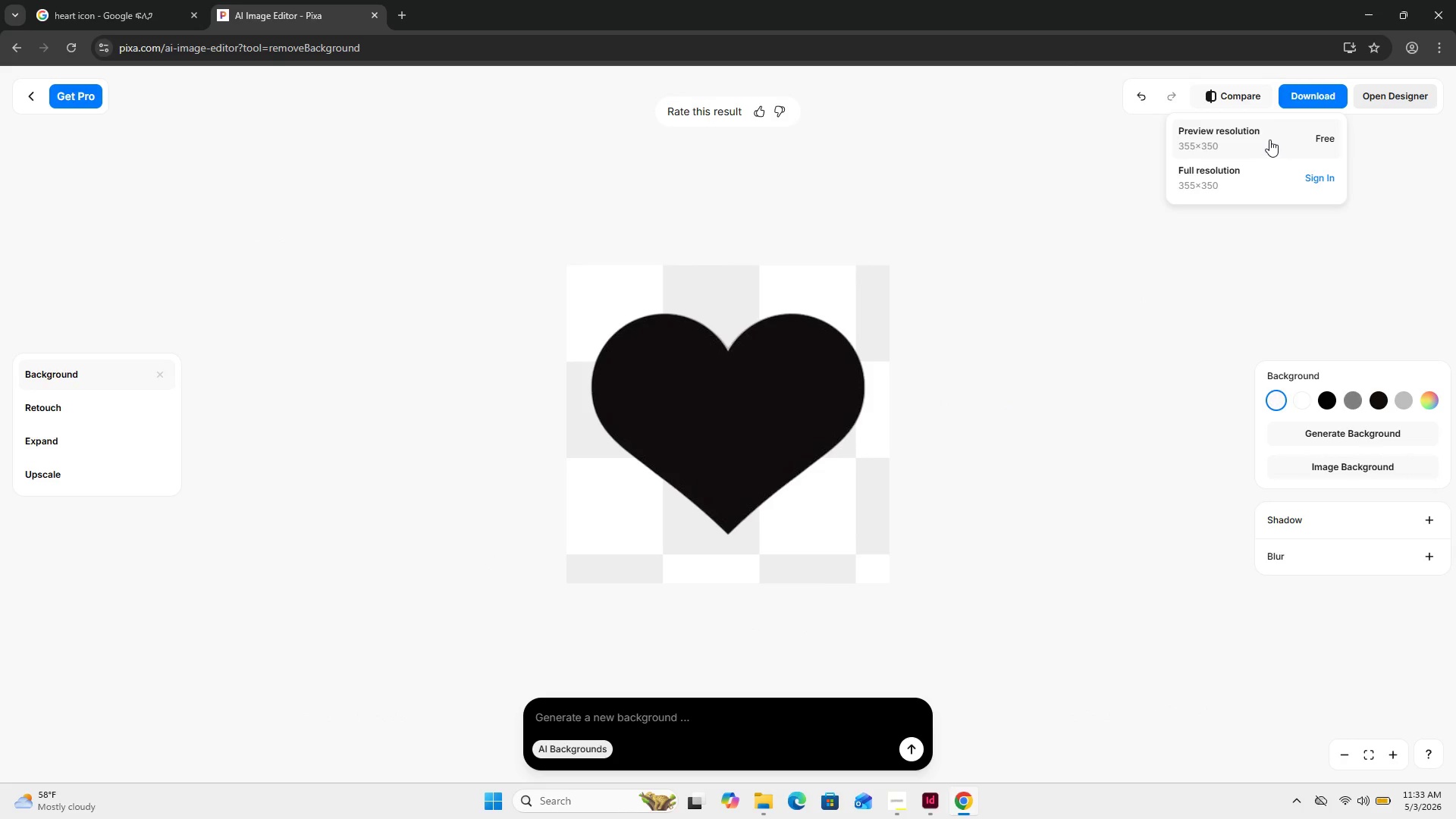 
left_click([1270, 140])
 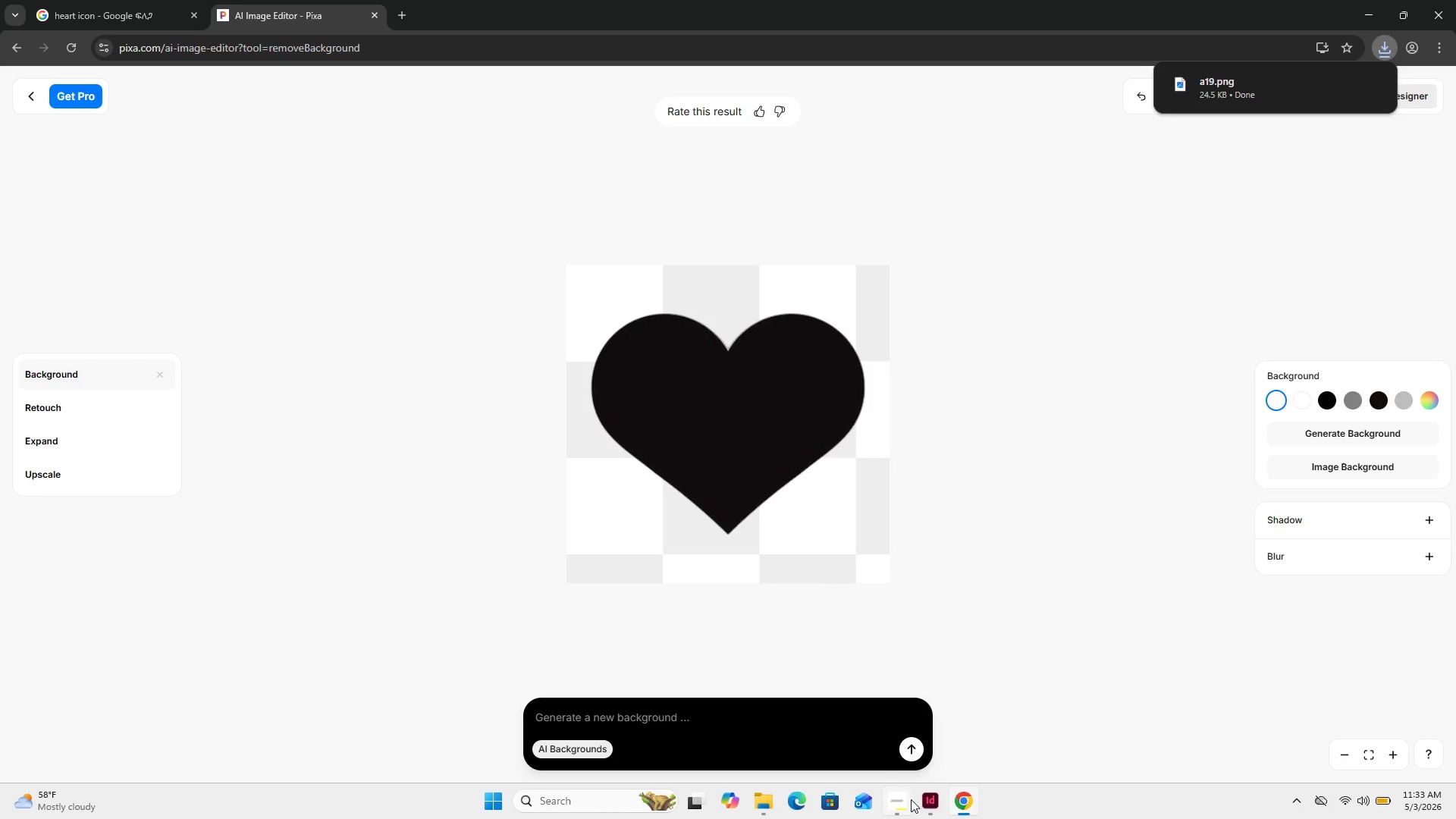 
left_click([920, 803])
 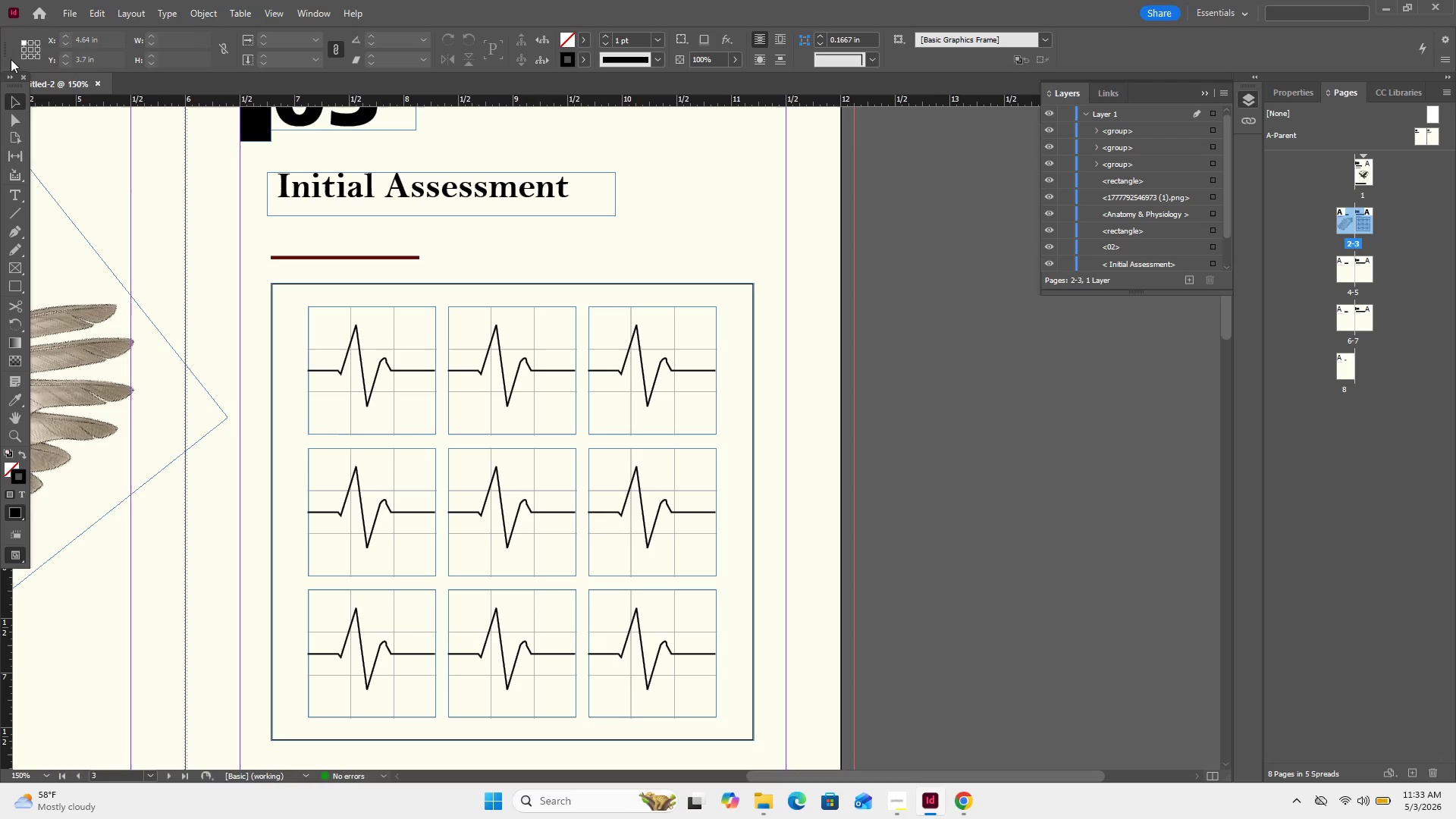 
mouse_move([75, 17])
 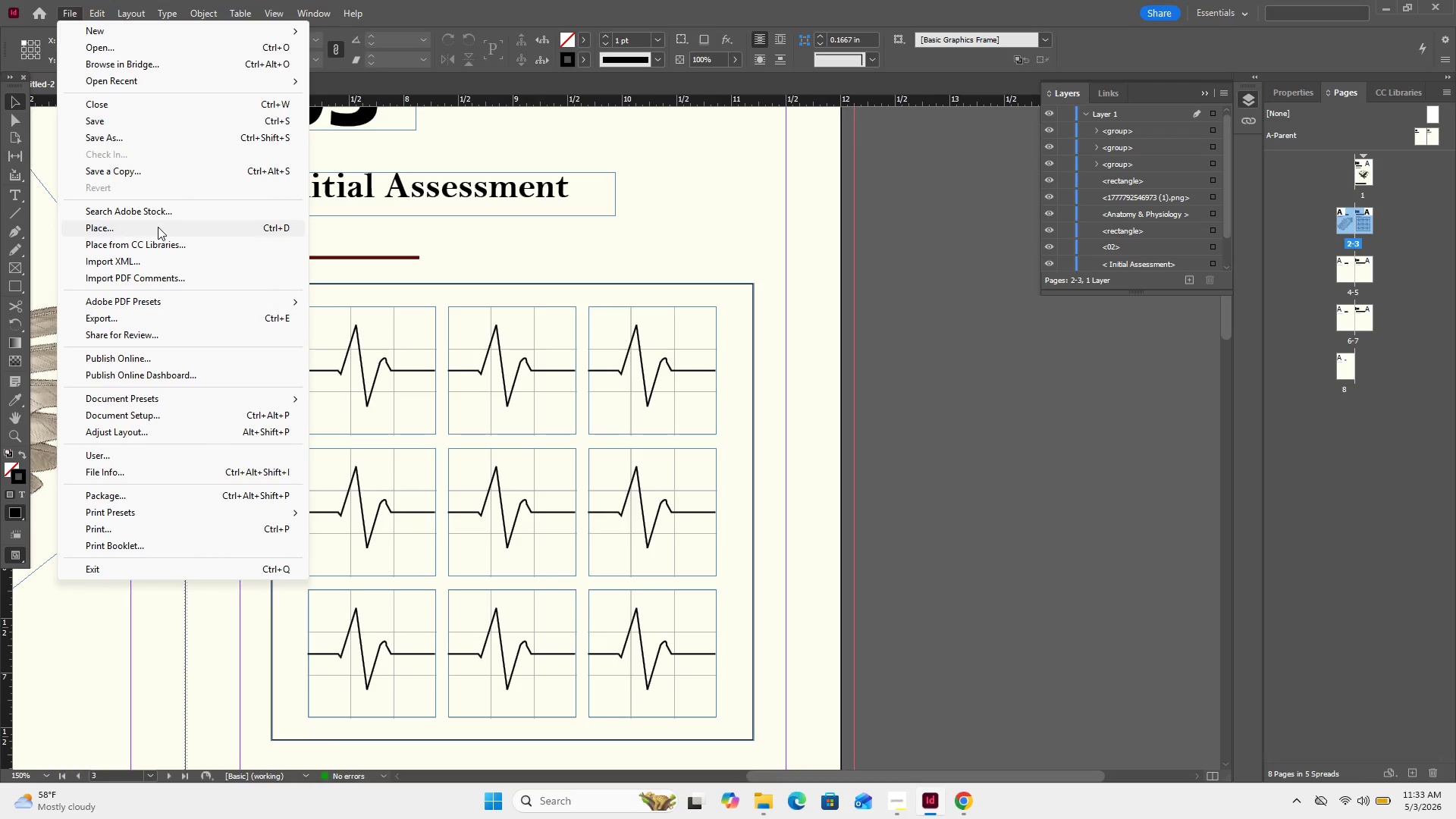 
left_click([158, 227])
 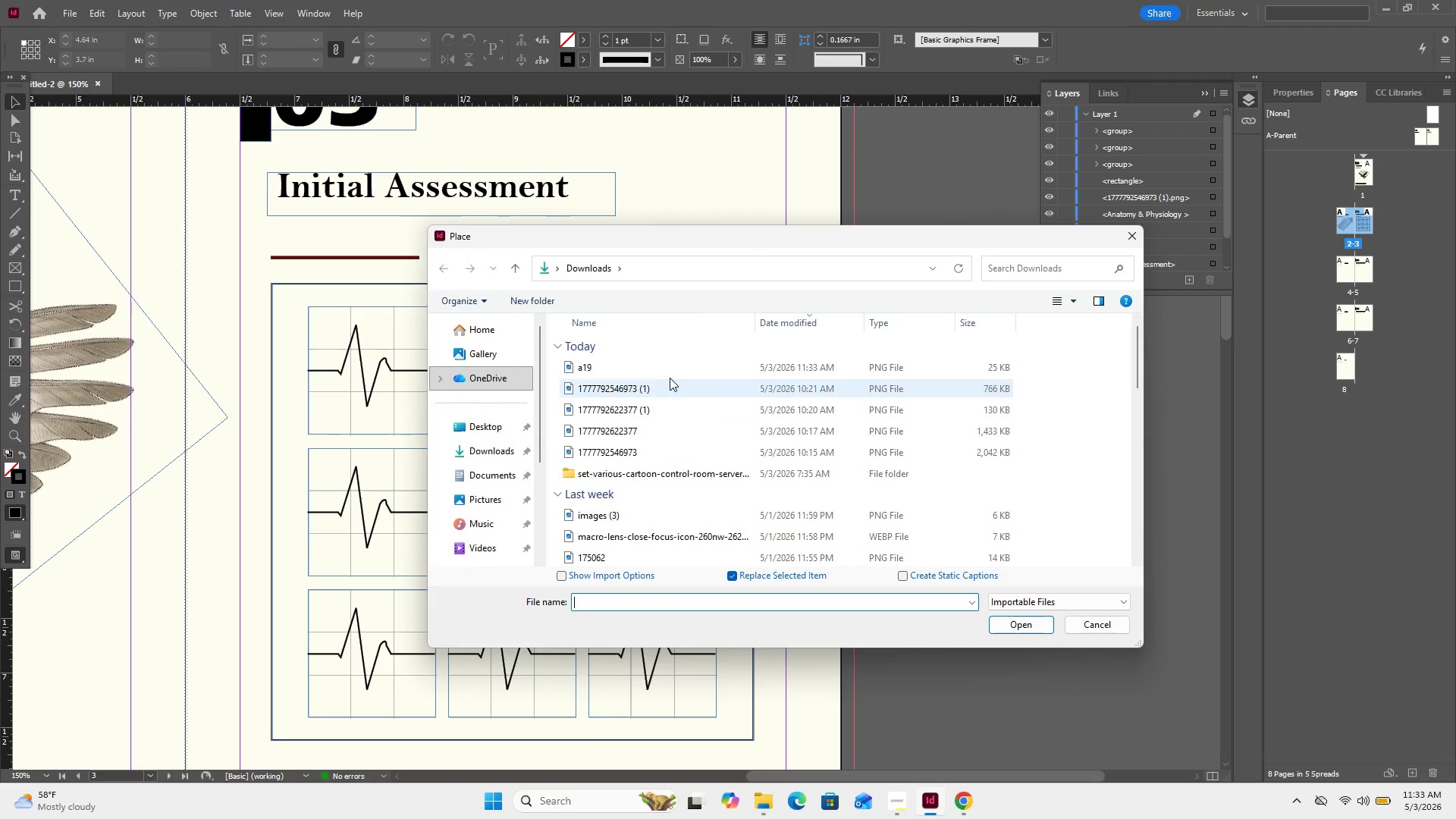 
double_click([667, 369])
 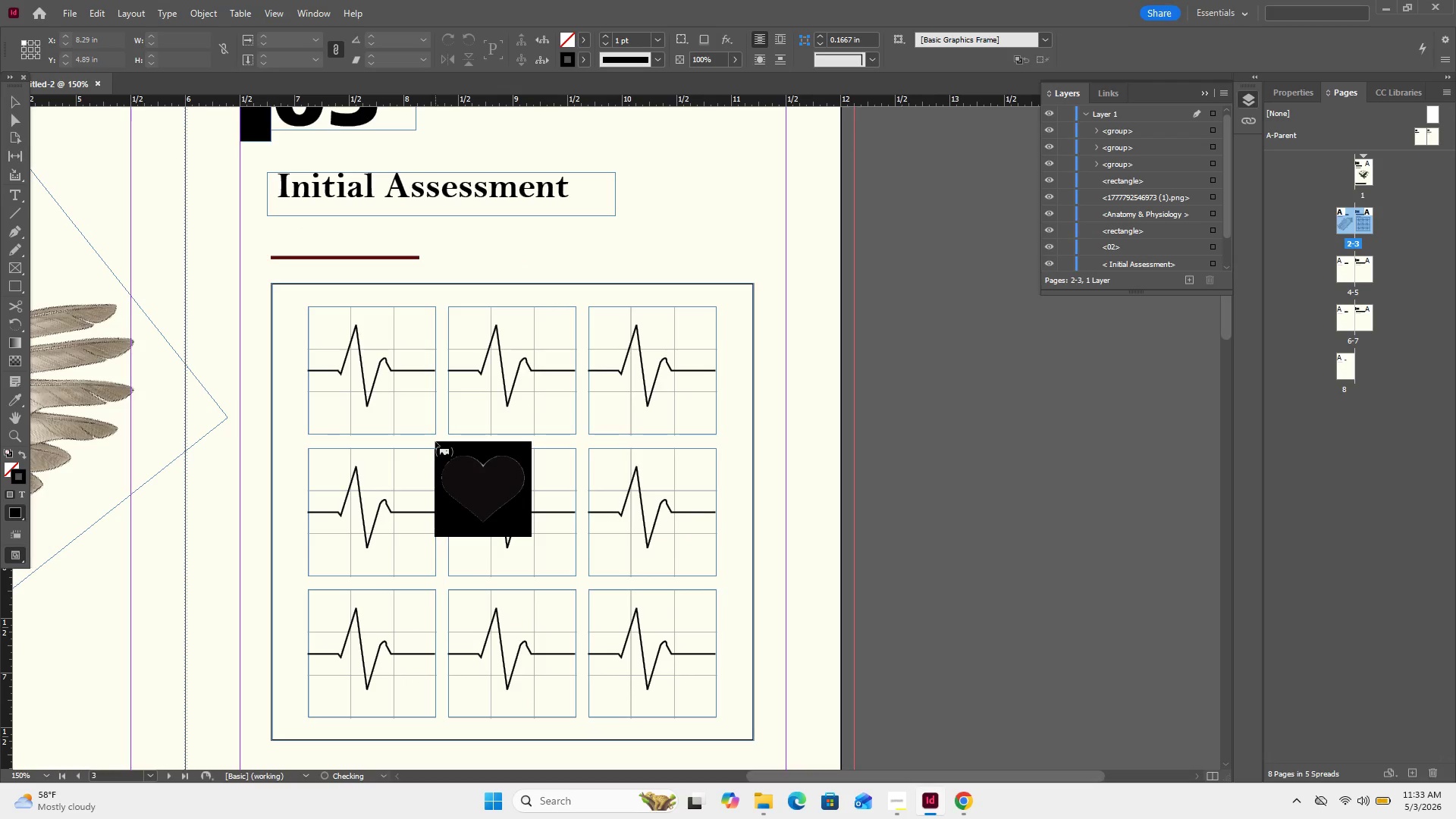 
left_click_drag(start_coordinate=[435, 442], to_coordinate=[563, 549])
 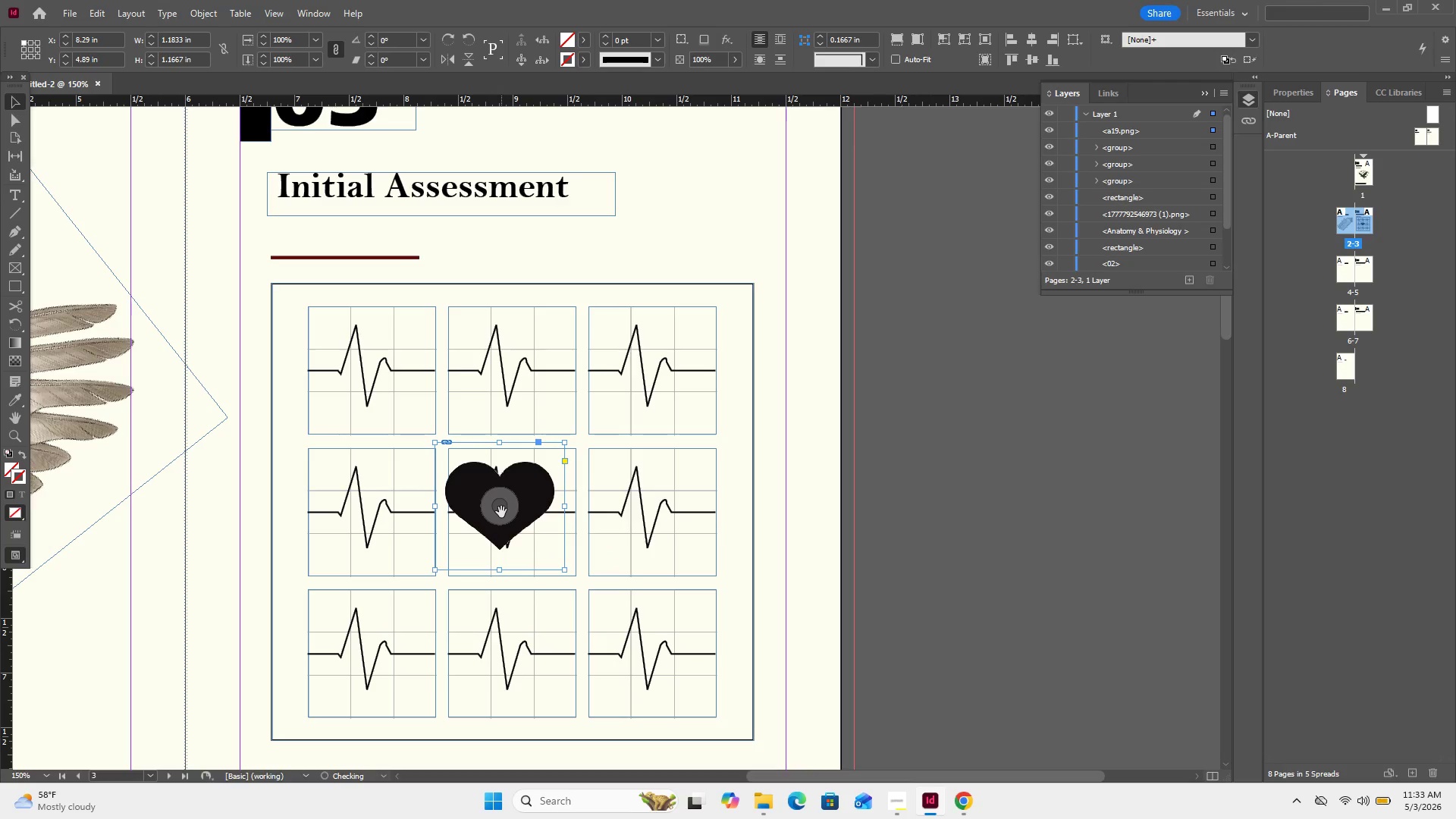 
left_click_drag(start_coordinate=[501, 512], to_coordinate=[512, 519])
 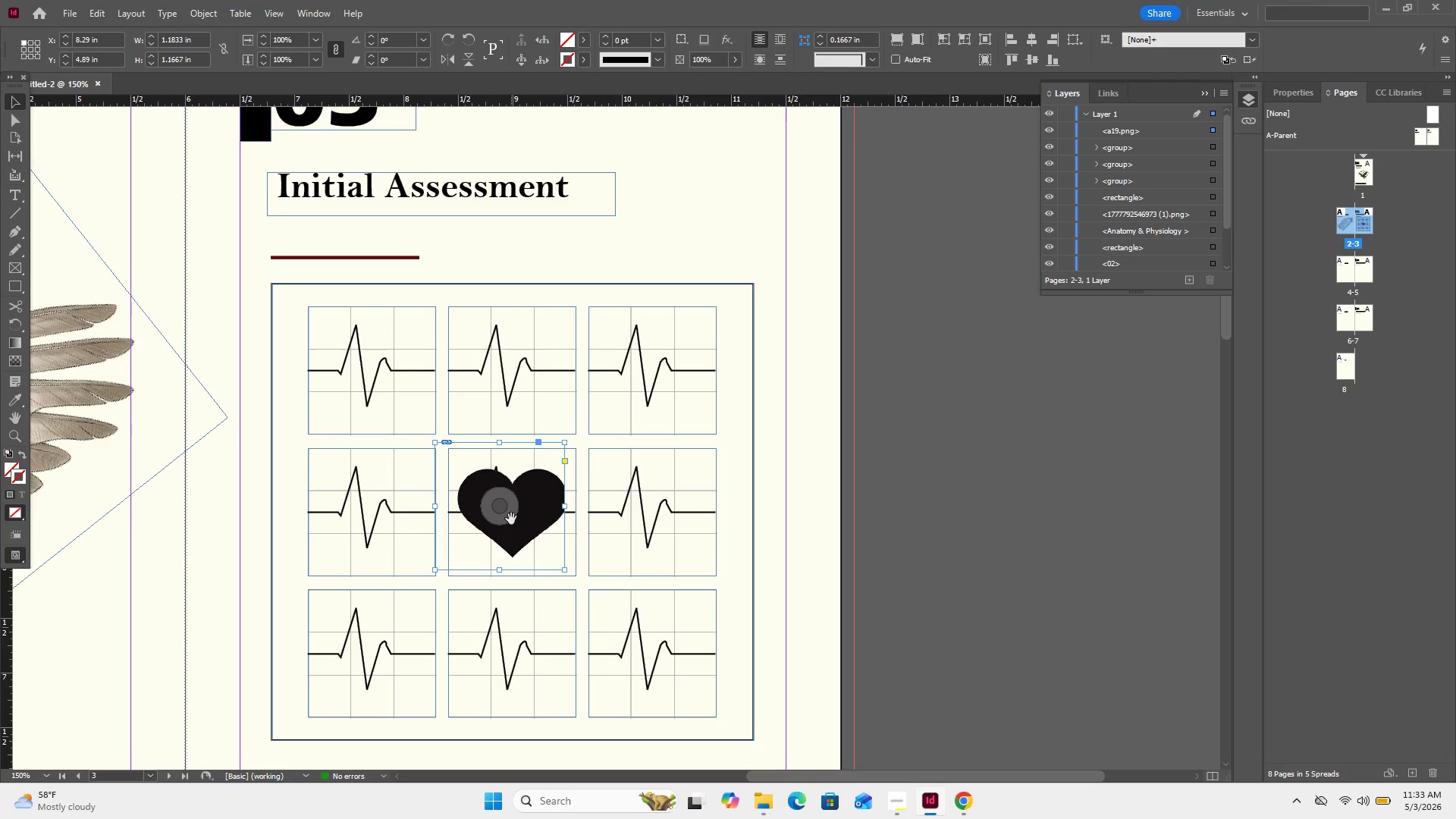 
key(Control+Z)
 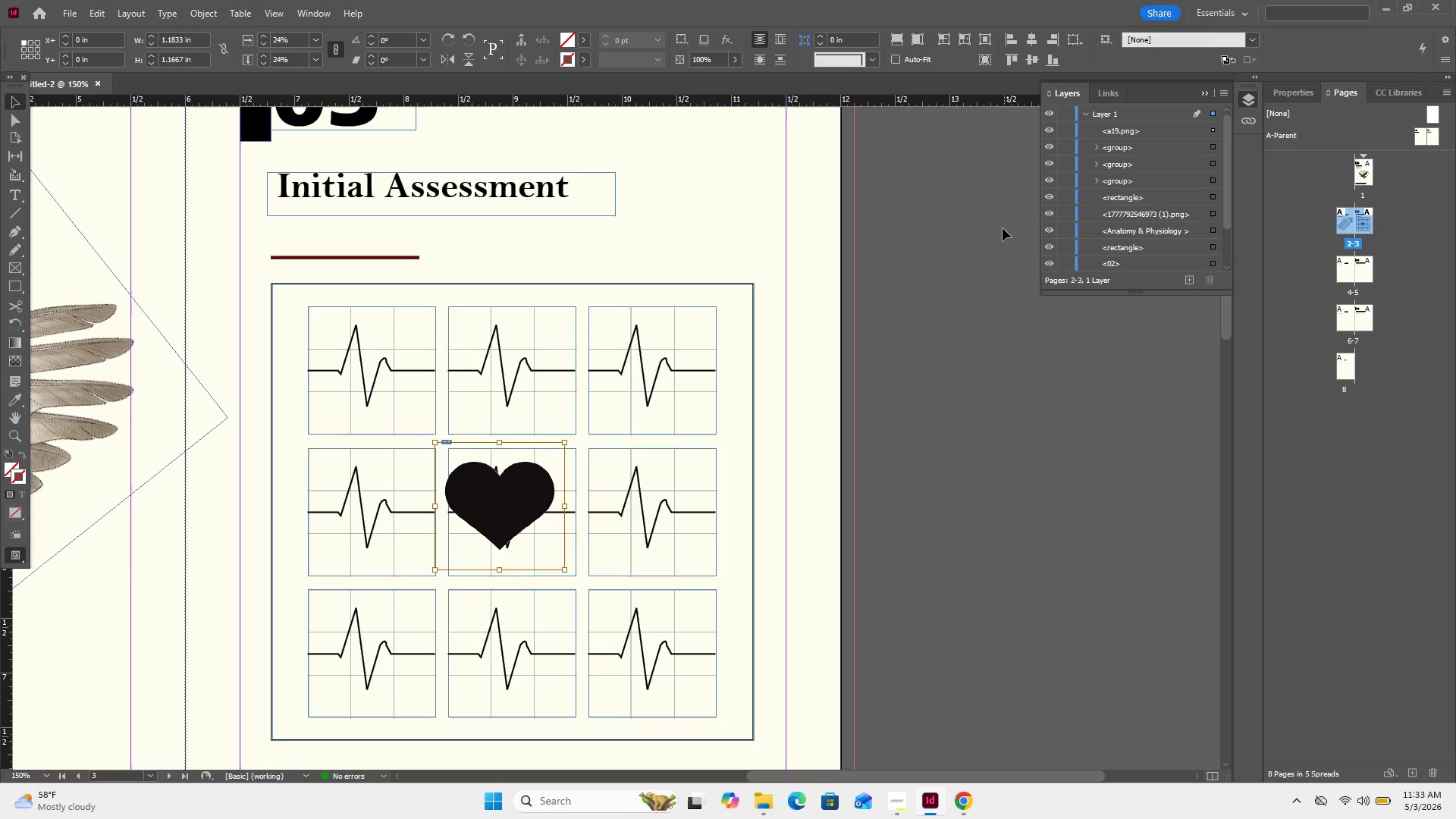 
left_click_drag(start_coordinate=[1070, 143], to_coordinate=[1075, 187])
 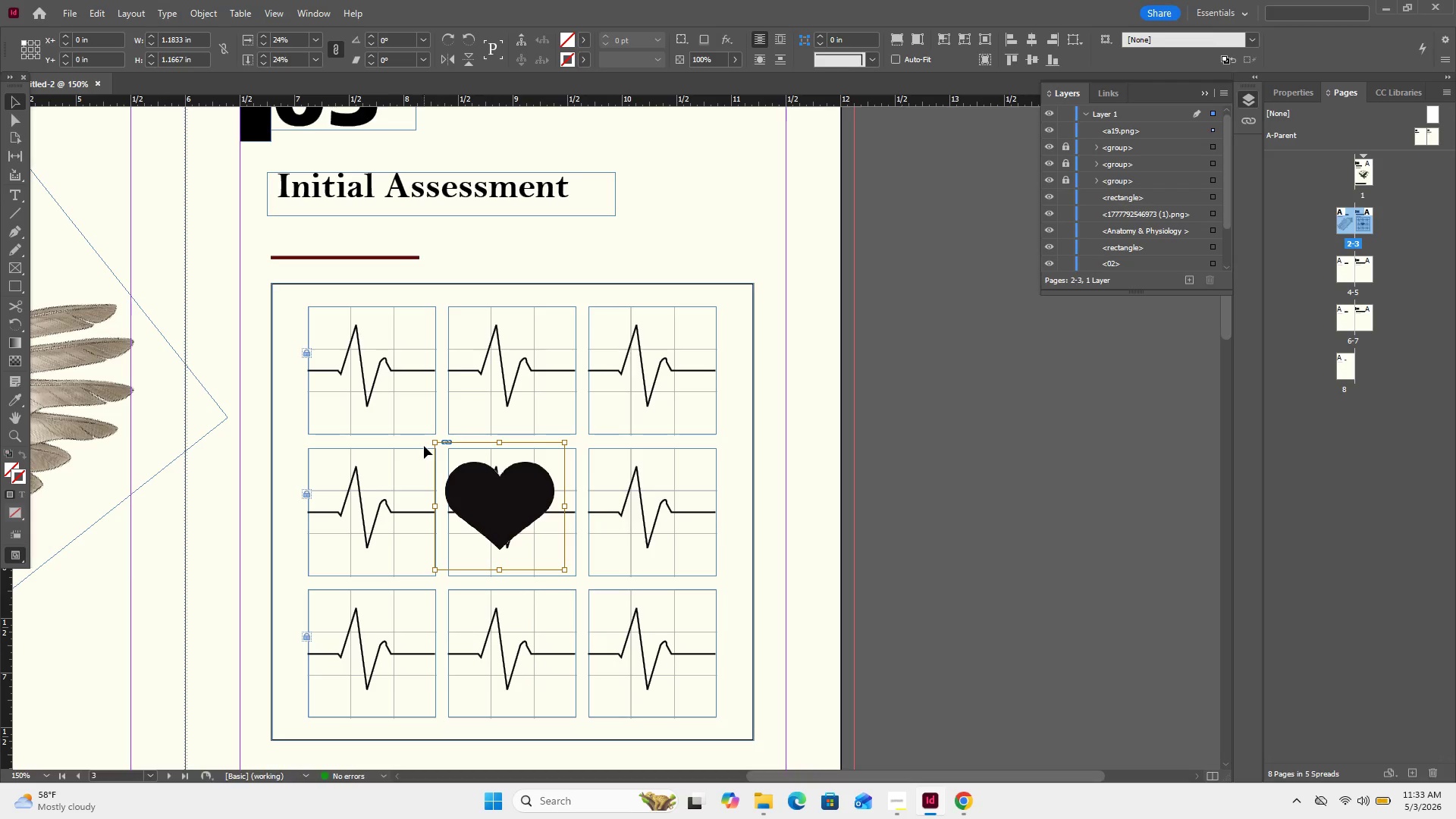 
left_click_drag(start_coordinate=[419, 436], to_coordinate=[542, 479])
 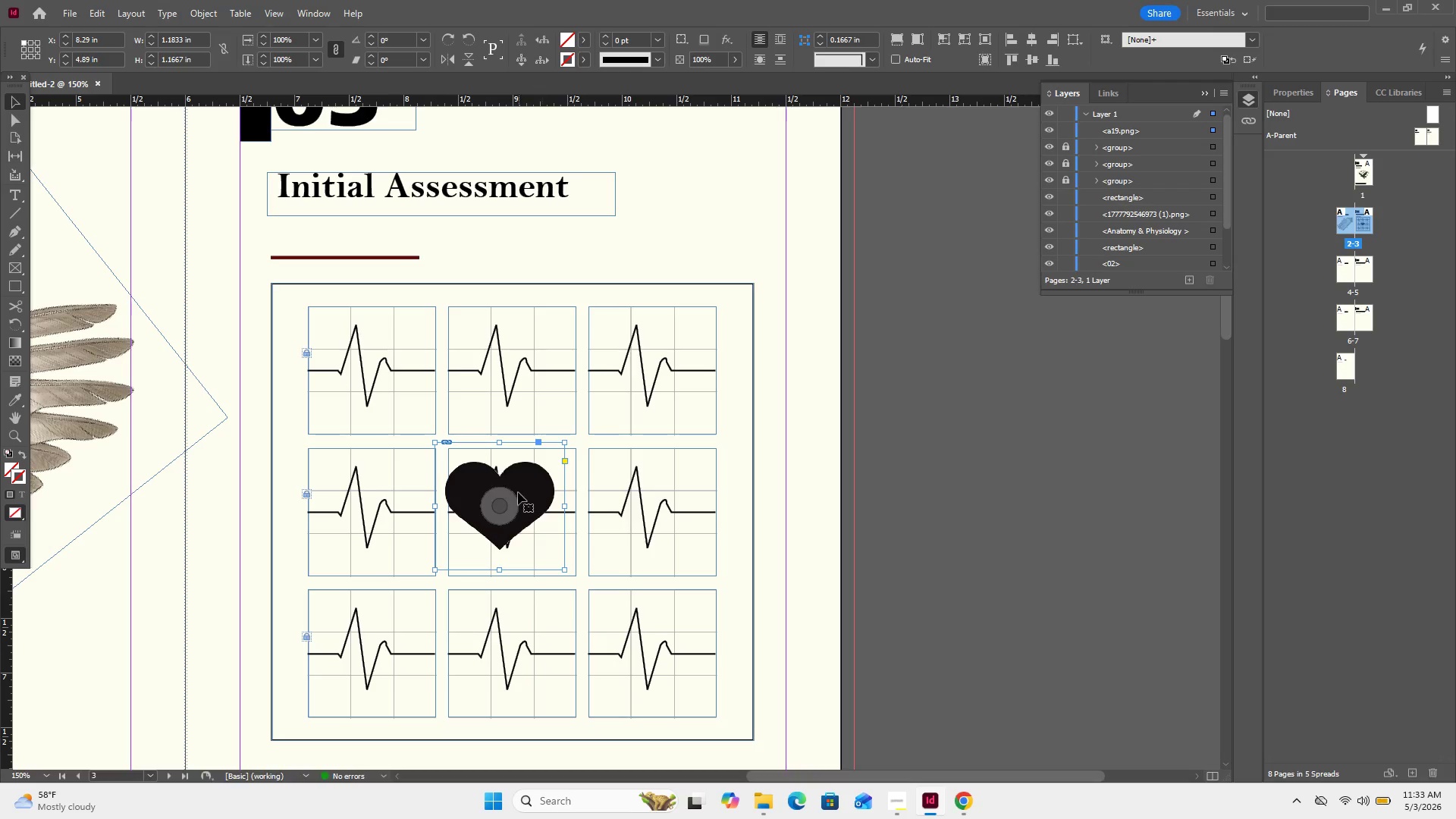 
left_click_drag(start_coordinate=[517, 493], to_coordinate=[529, 495])
 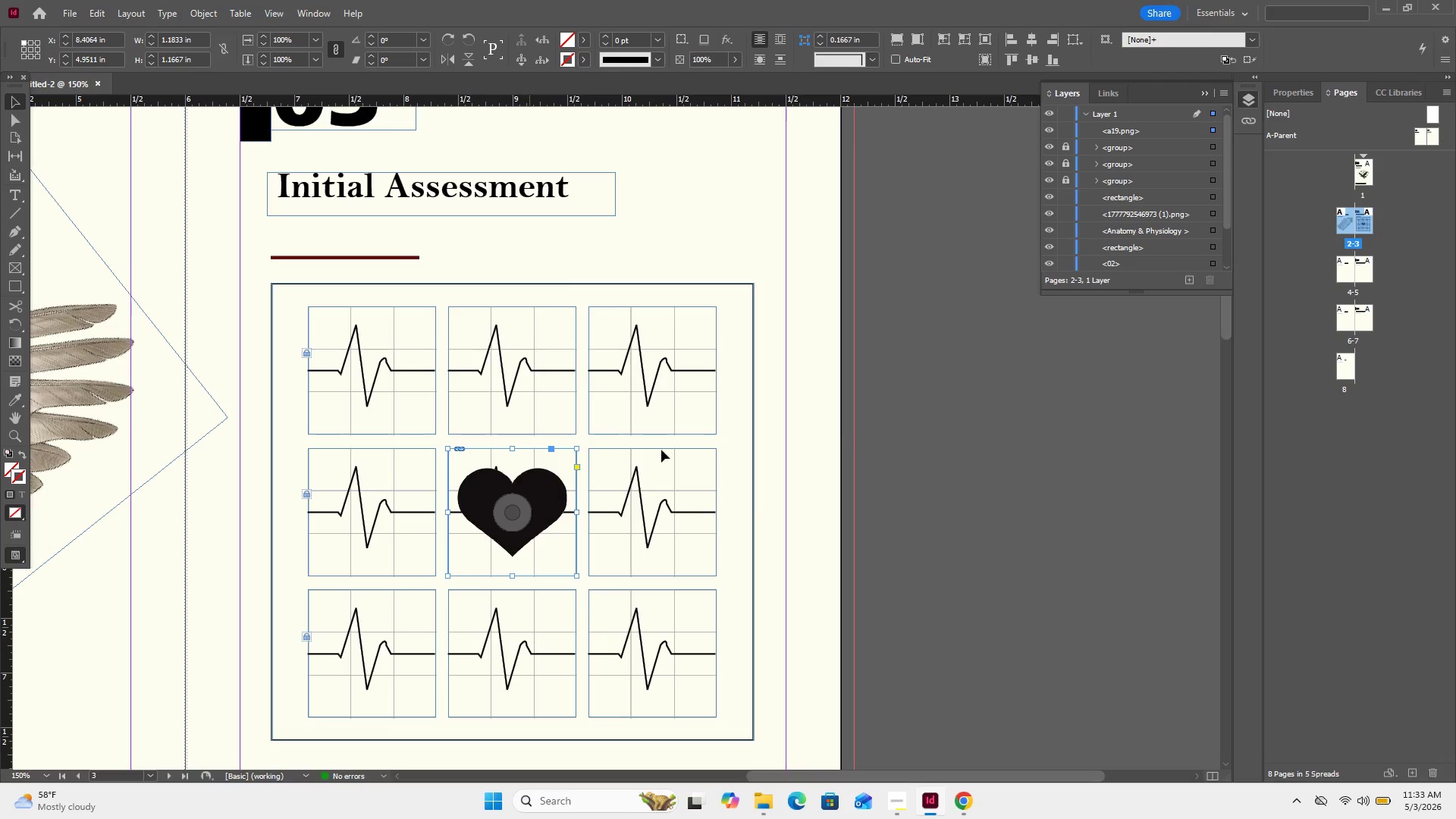 
left_click([919, 416])
 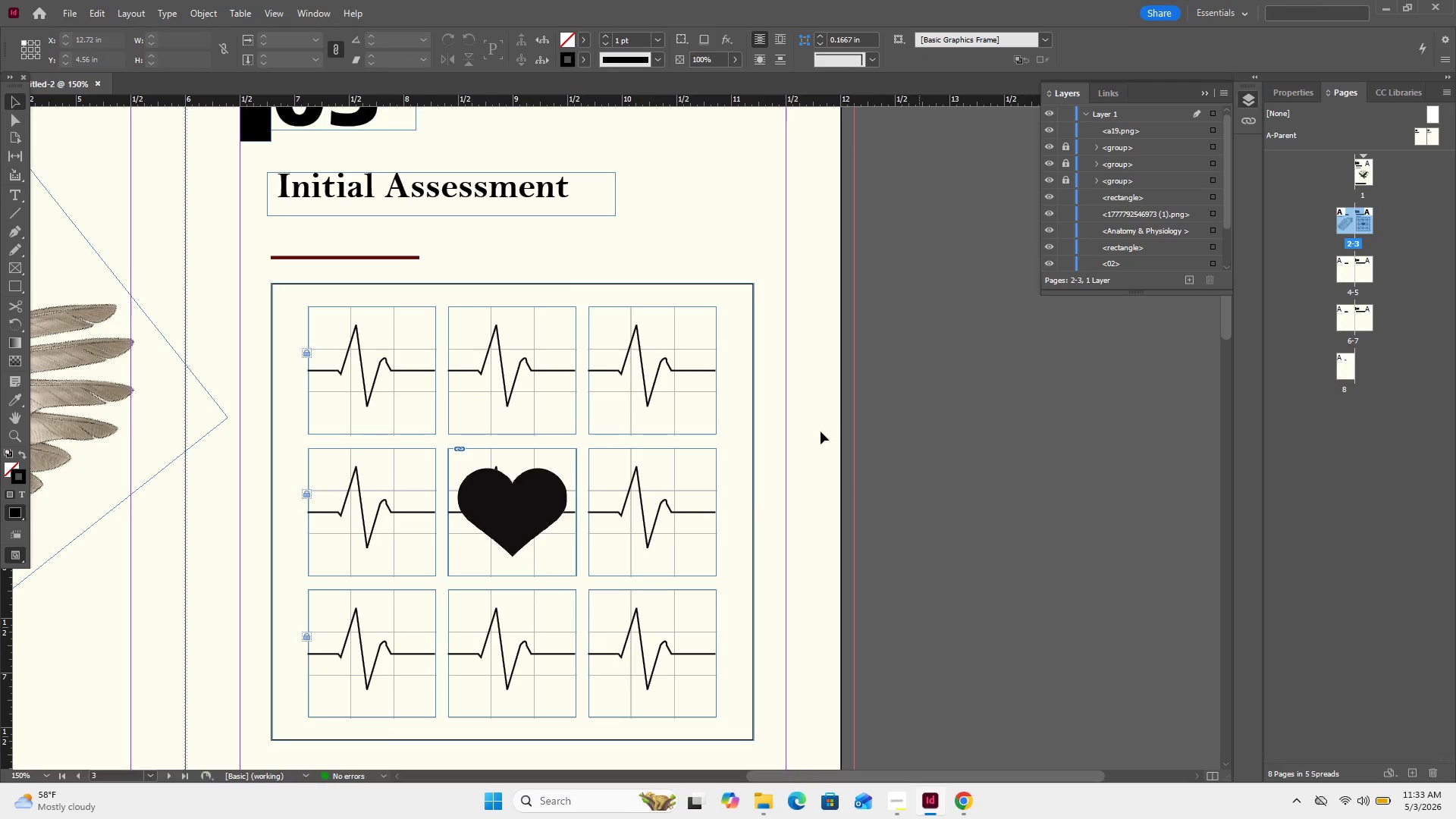 
scroll: coordinate [625, 447], scroll_direction: down, amount: 20.0
 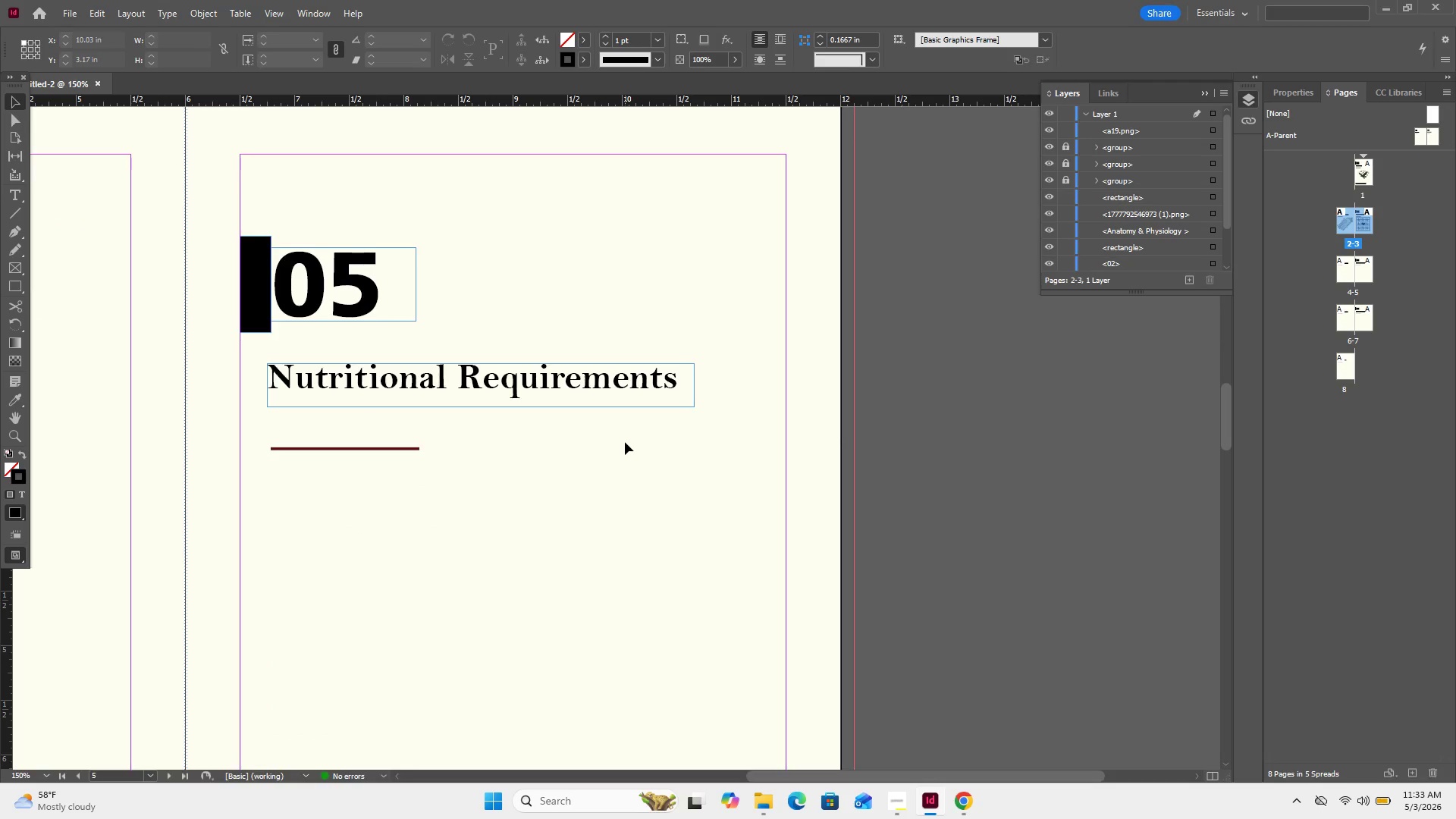 
hold_key(key=ArrowLeft, duration=0.58)
 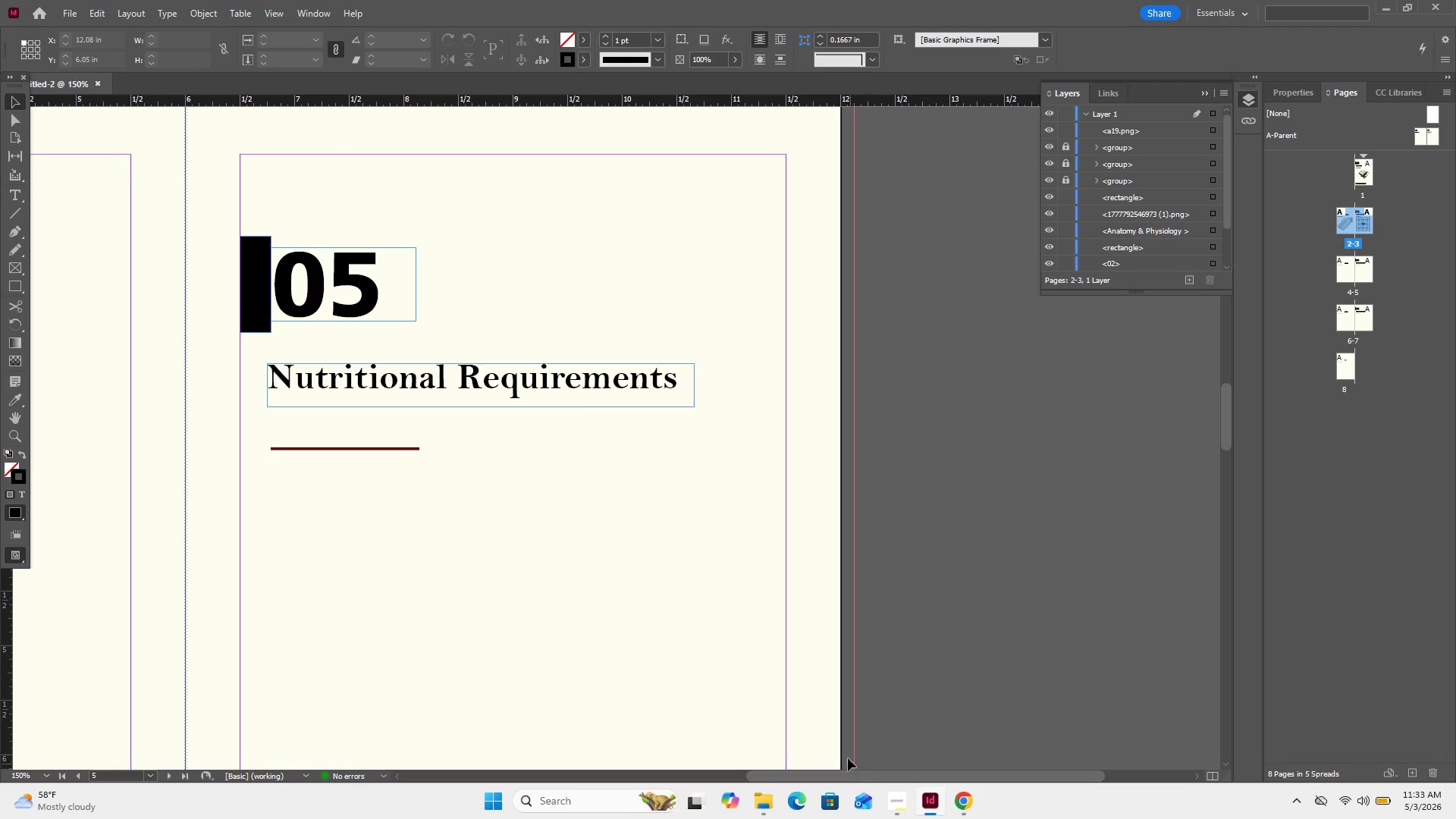 
scroll: coordinate [841, 626], scroll_direction: up, amount: 14.0
 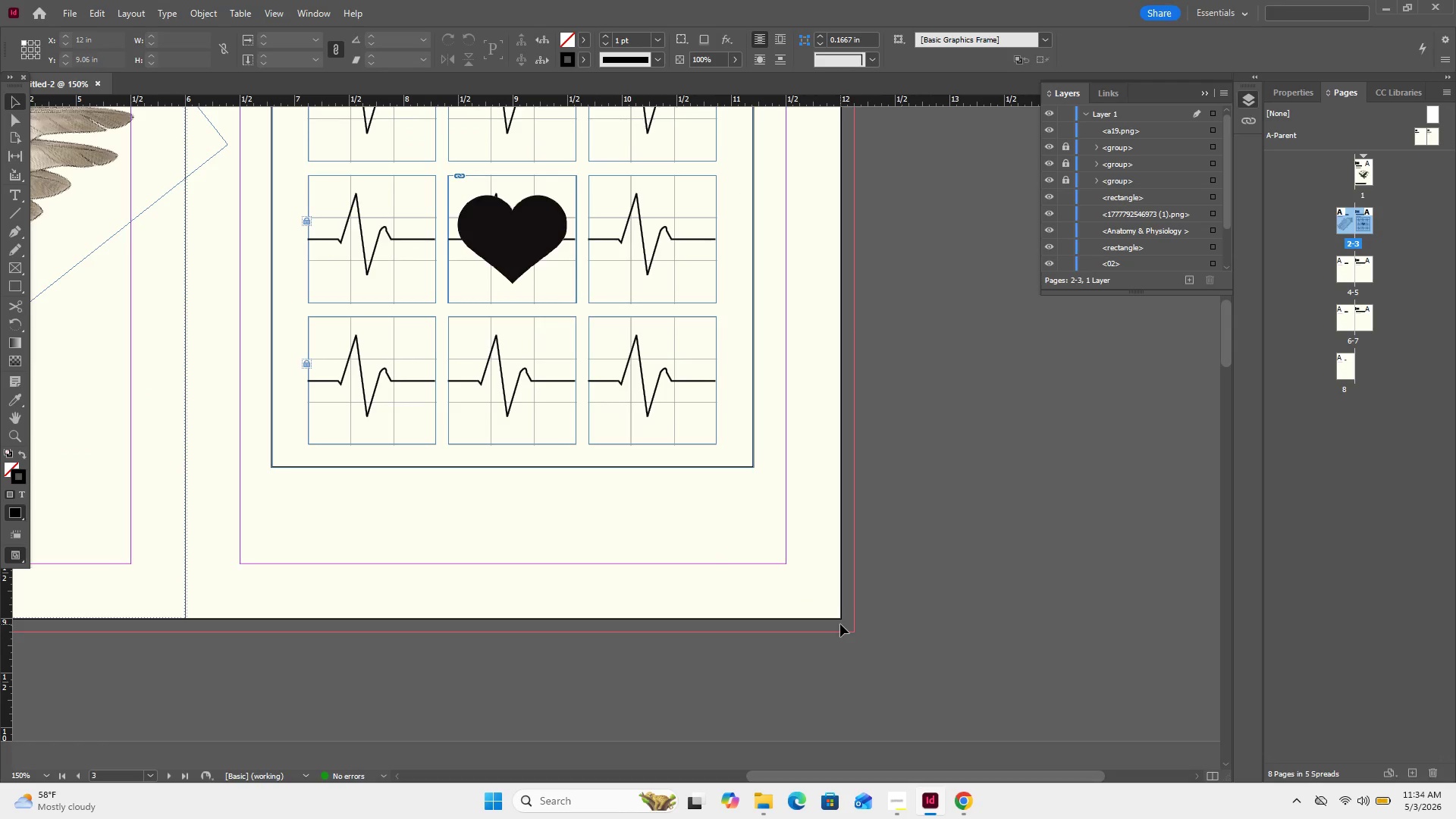 
scroll: coordinate [841, 613], scroll_direction: down, amount: 19.0
 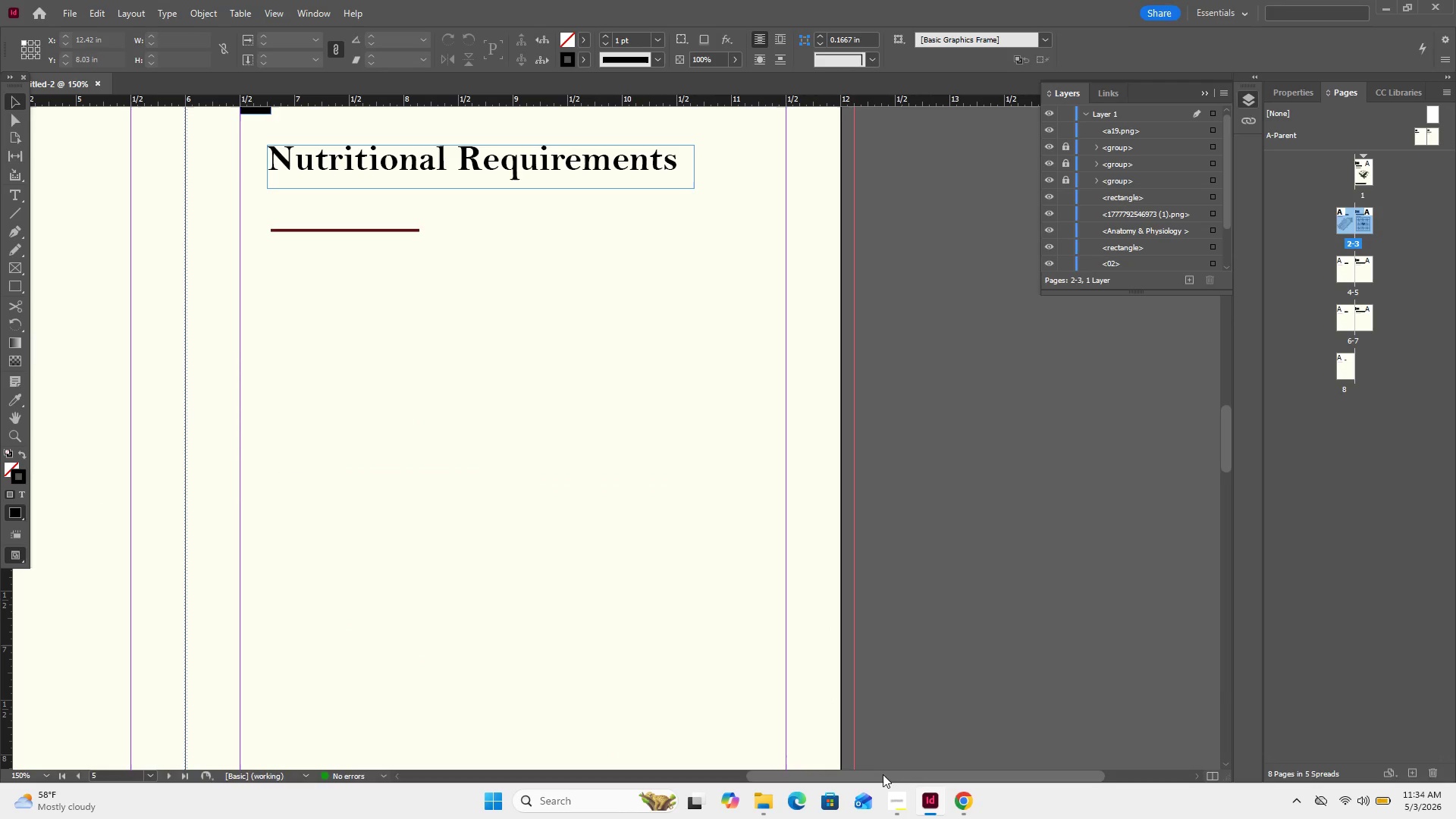 
left_click_drag(start_coordinate=[883, 774], to_coordinate=[664, 744])
 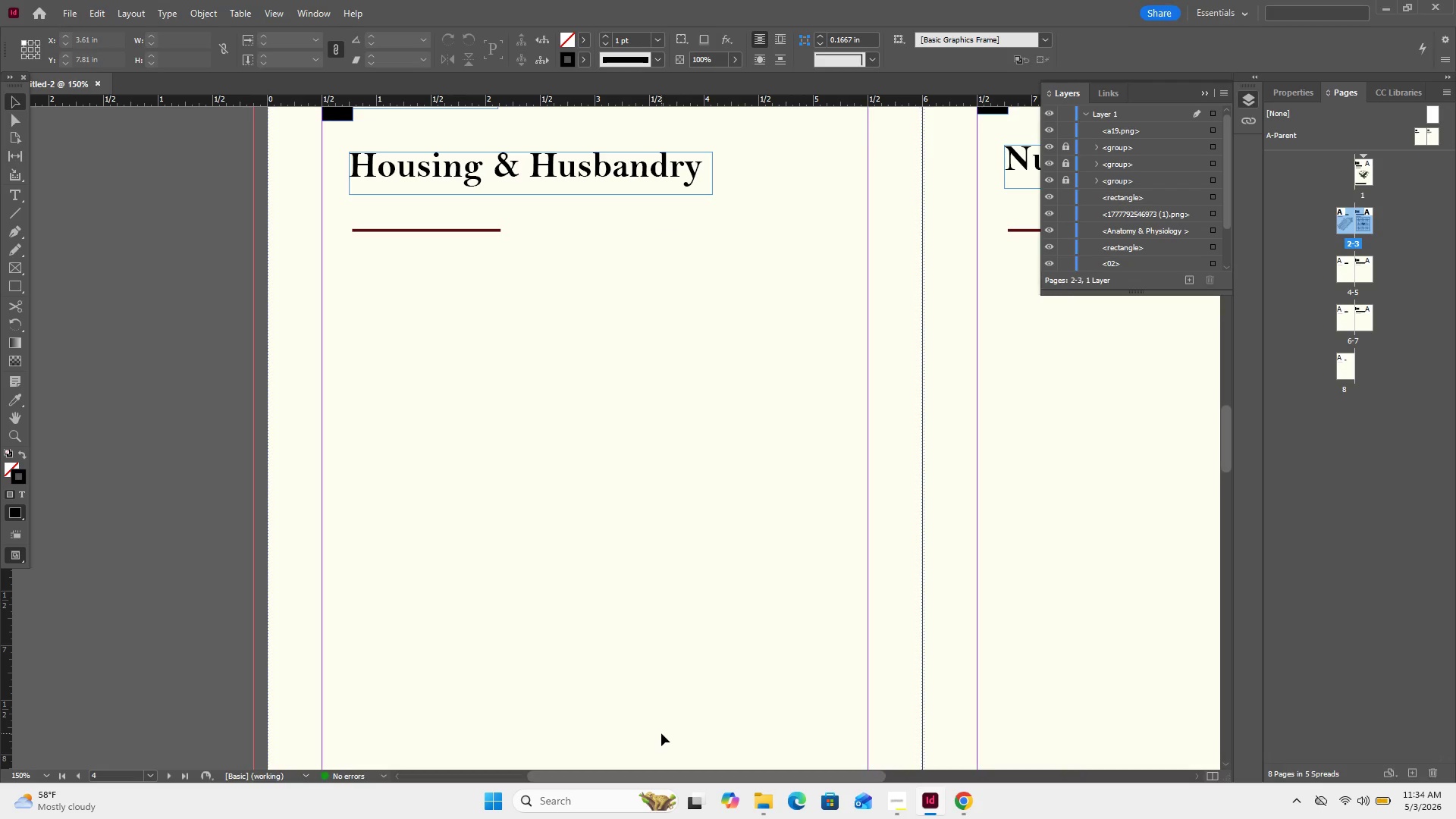 
wait(8.05)
 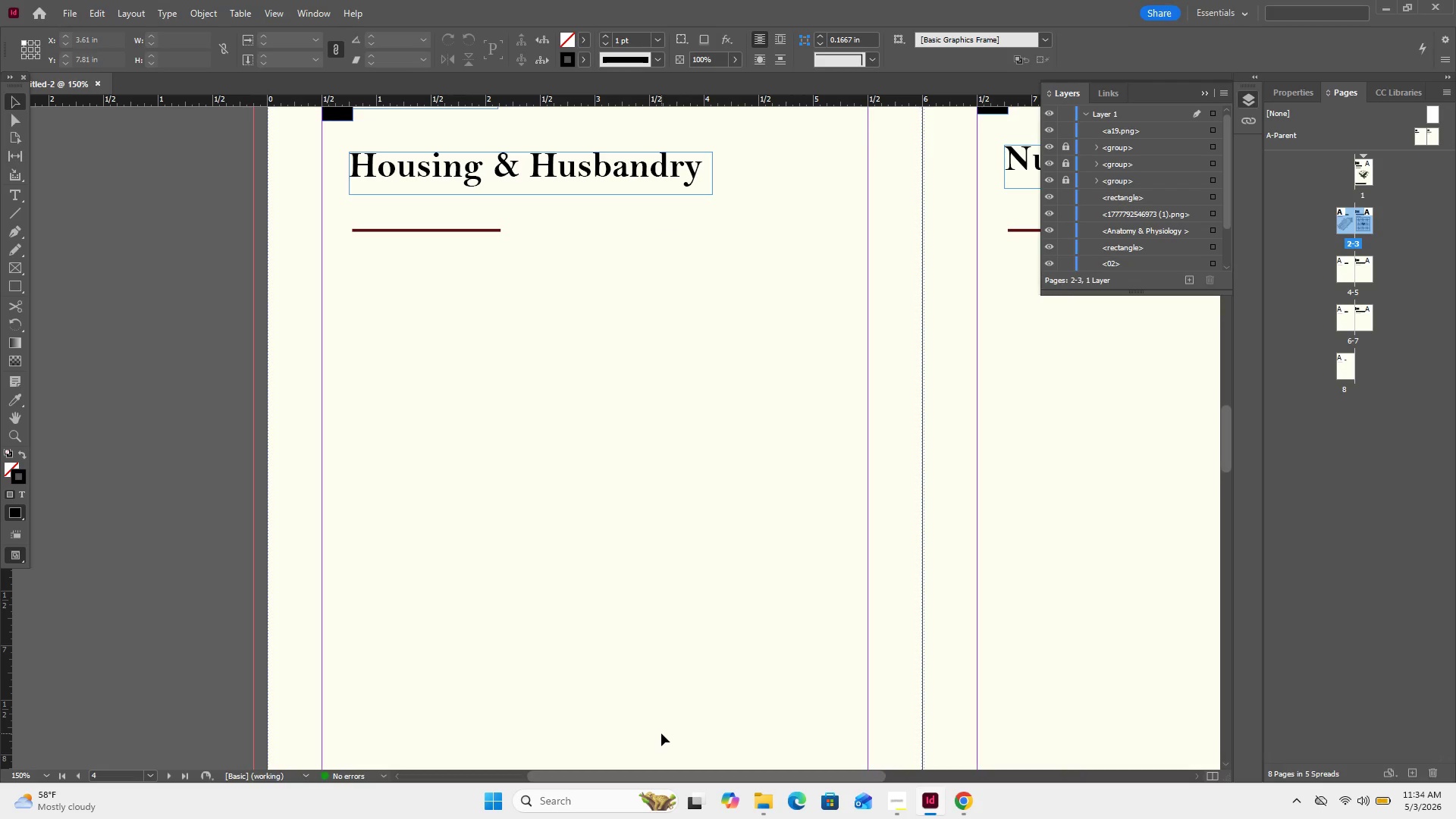 
left_click([17, 231])
 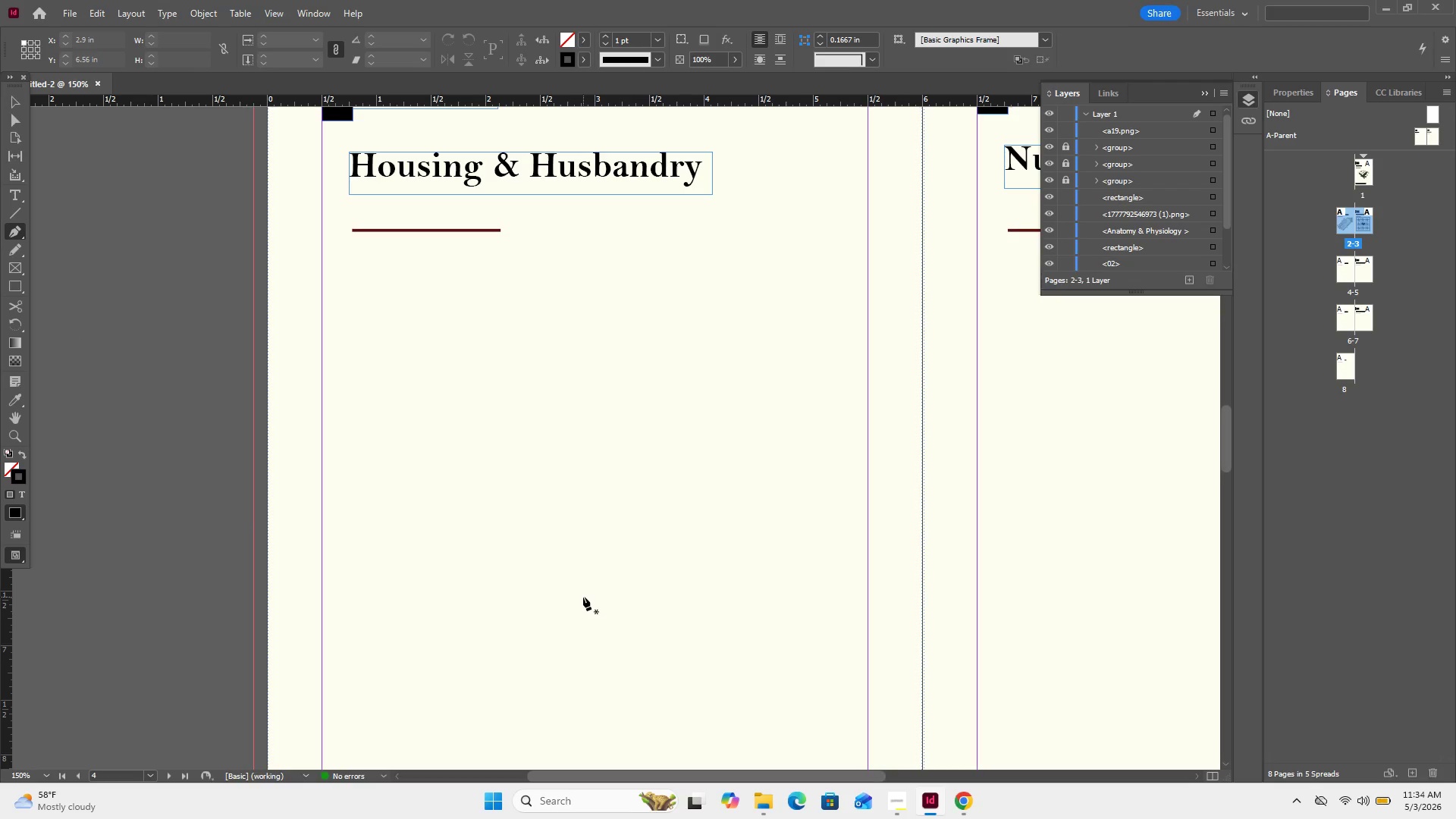 
left_click([582, 633])
 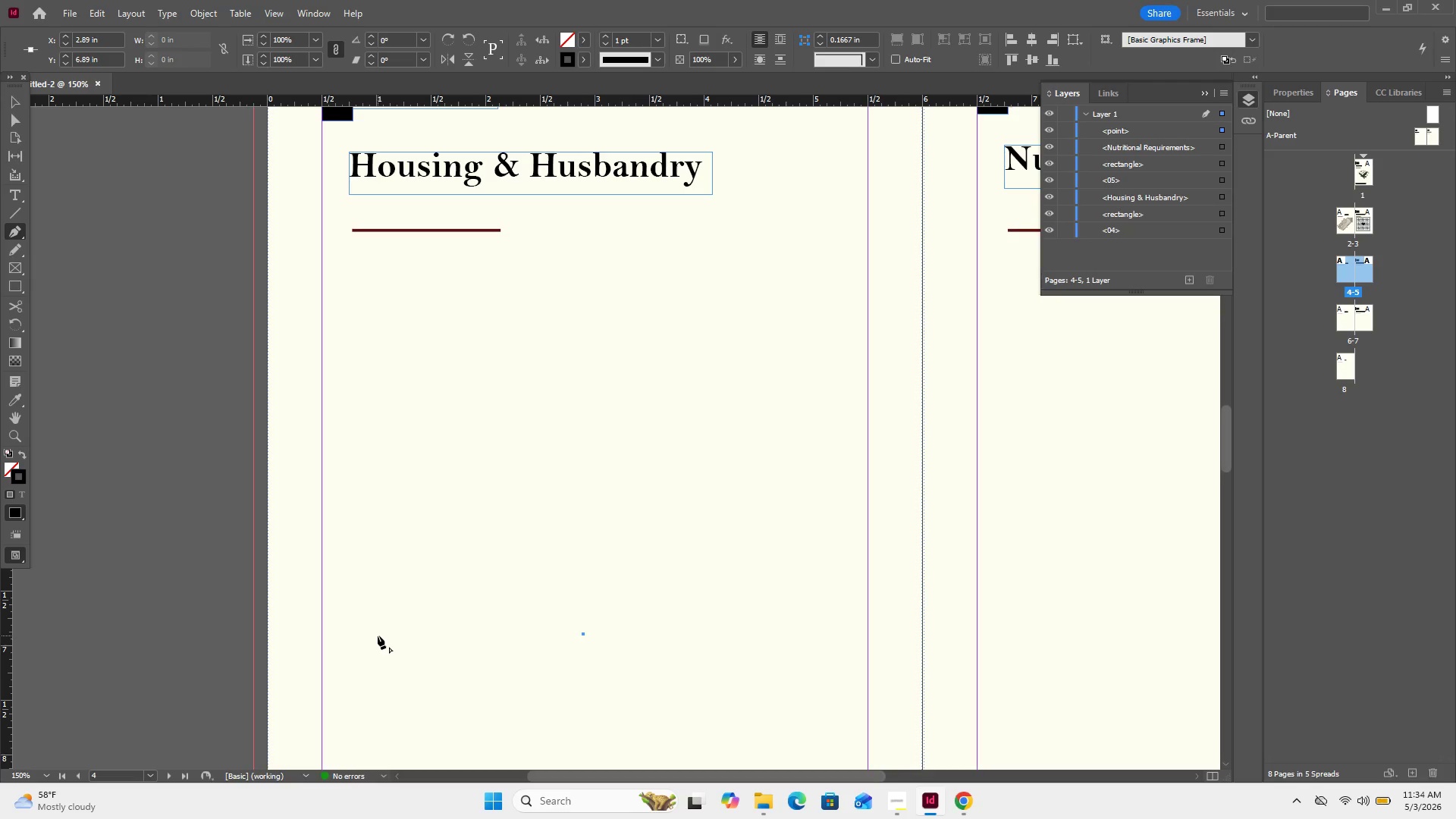 
hold_key(key=ShiftLeft, duration=1.58)
left_click([378, 635])
 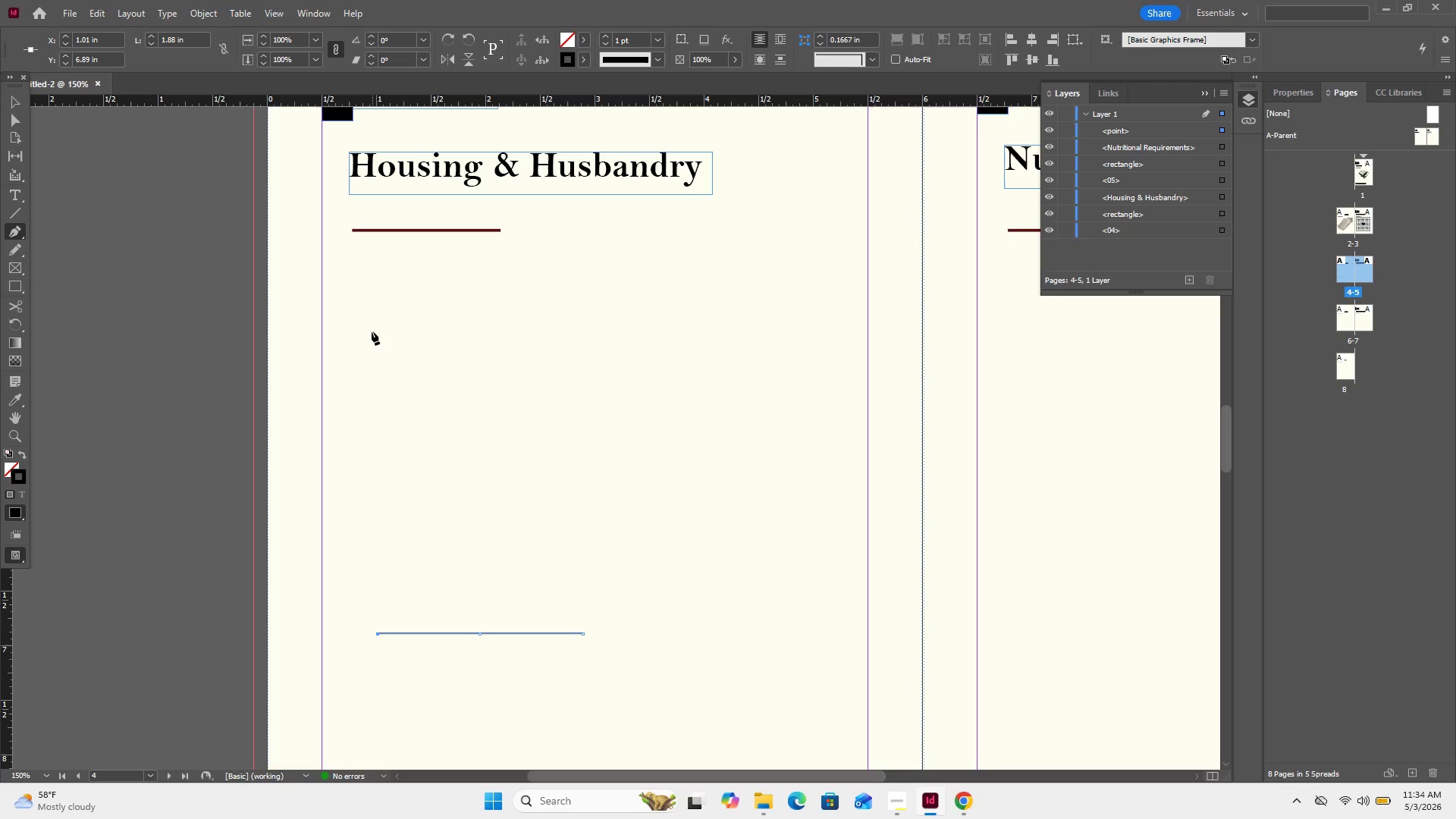 
hold_key(key=ShiftLeft, duration=0.98)
left_click([369, 318])
 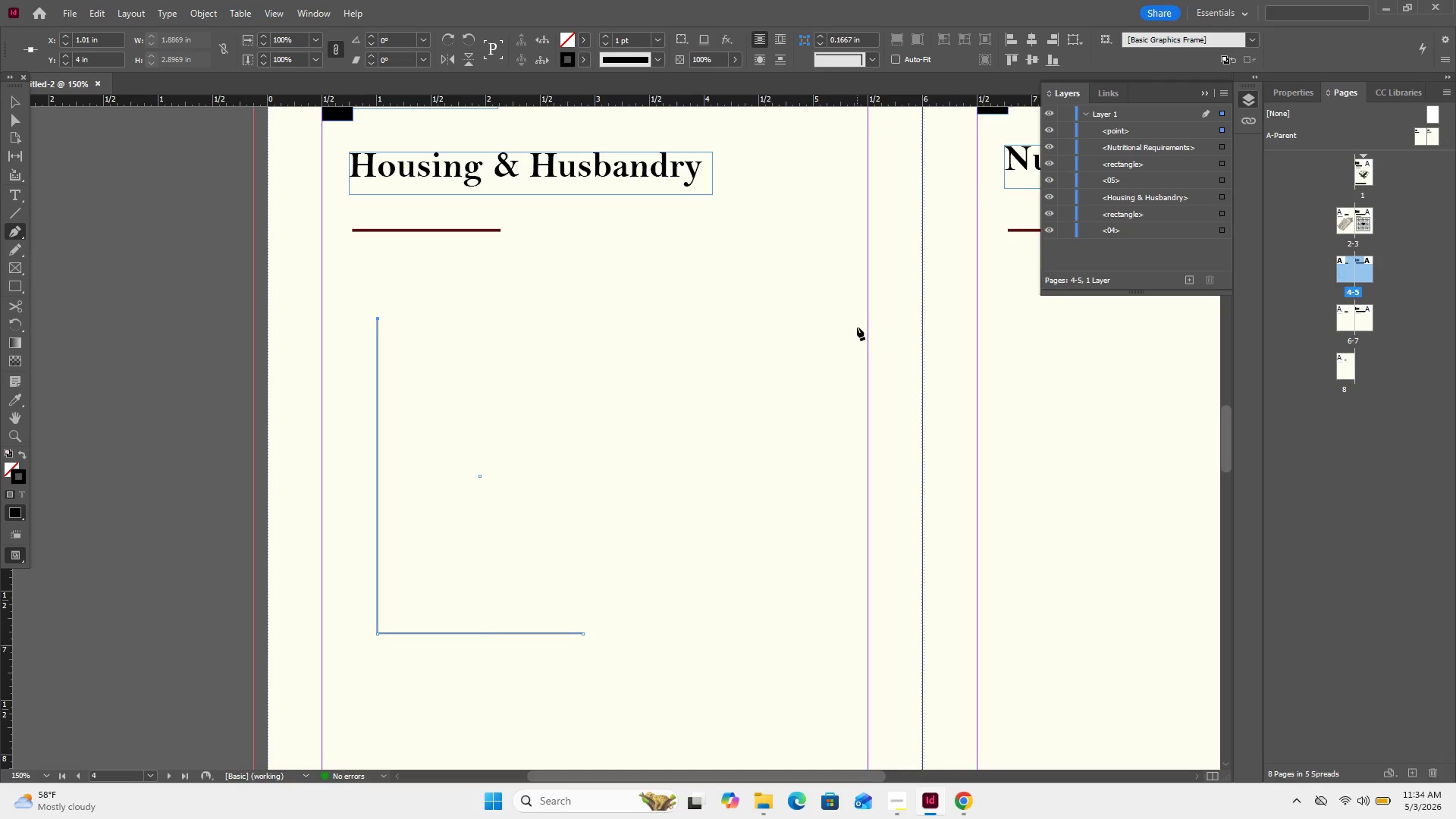 
hold_key(key=ShiftLeft, duration=0.95)
left_click([848, 307])
 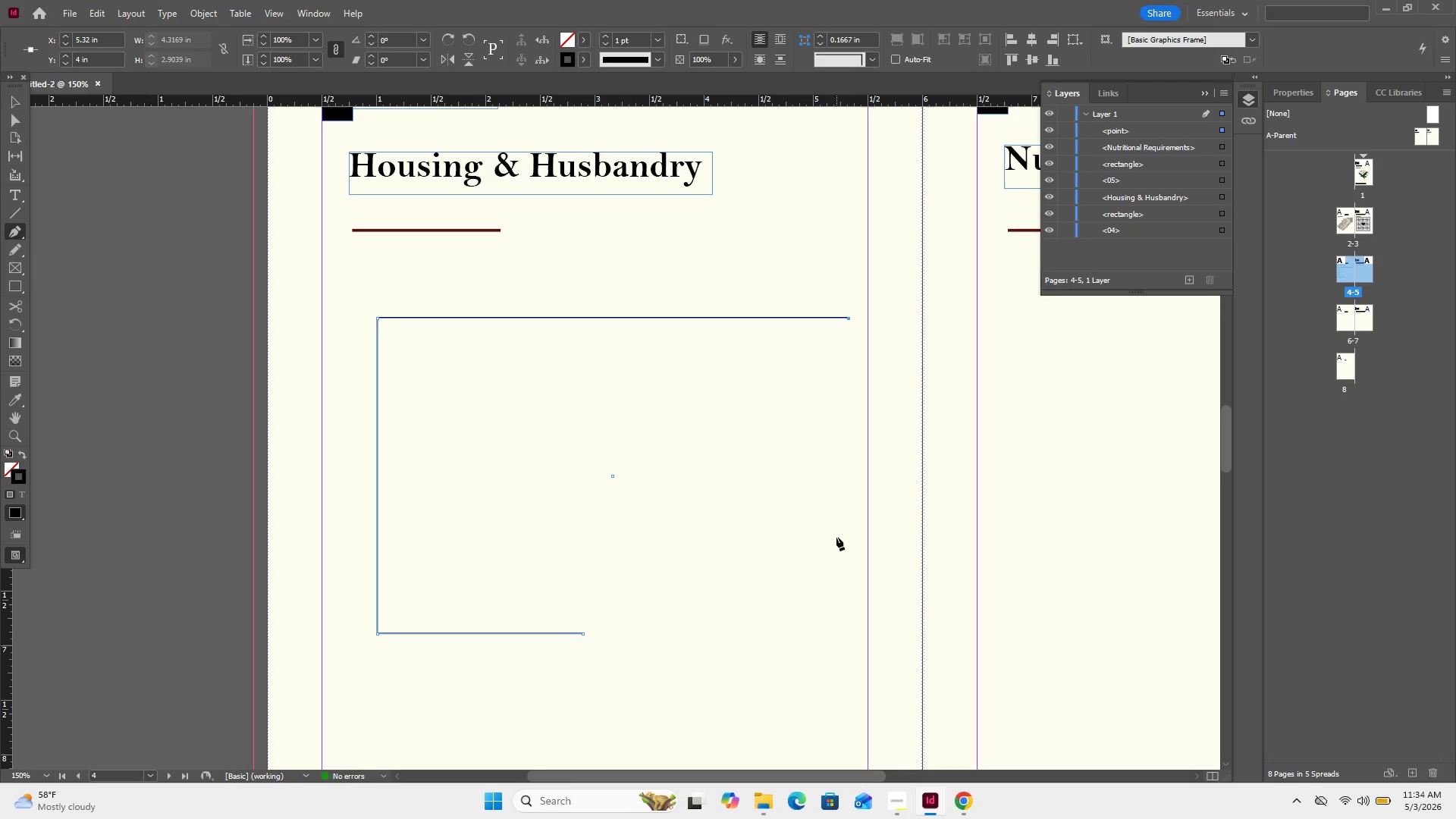 
hold_key(key=ShiftLeft, duration=1.91)
left_click([840, 498])
 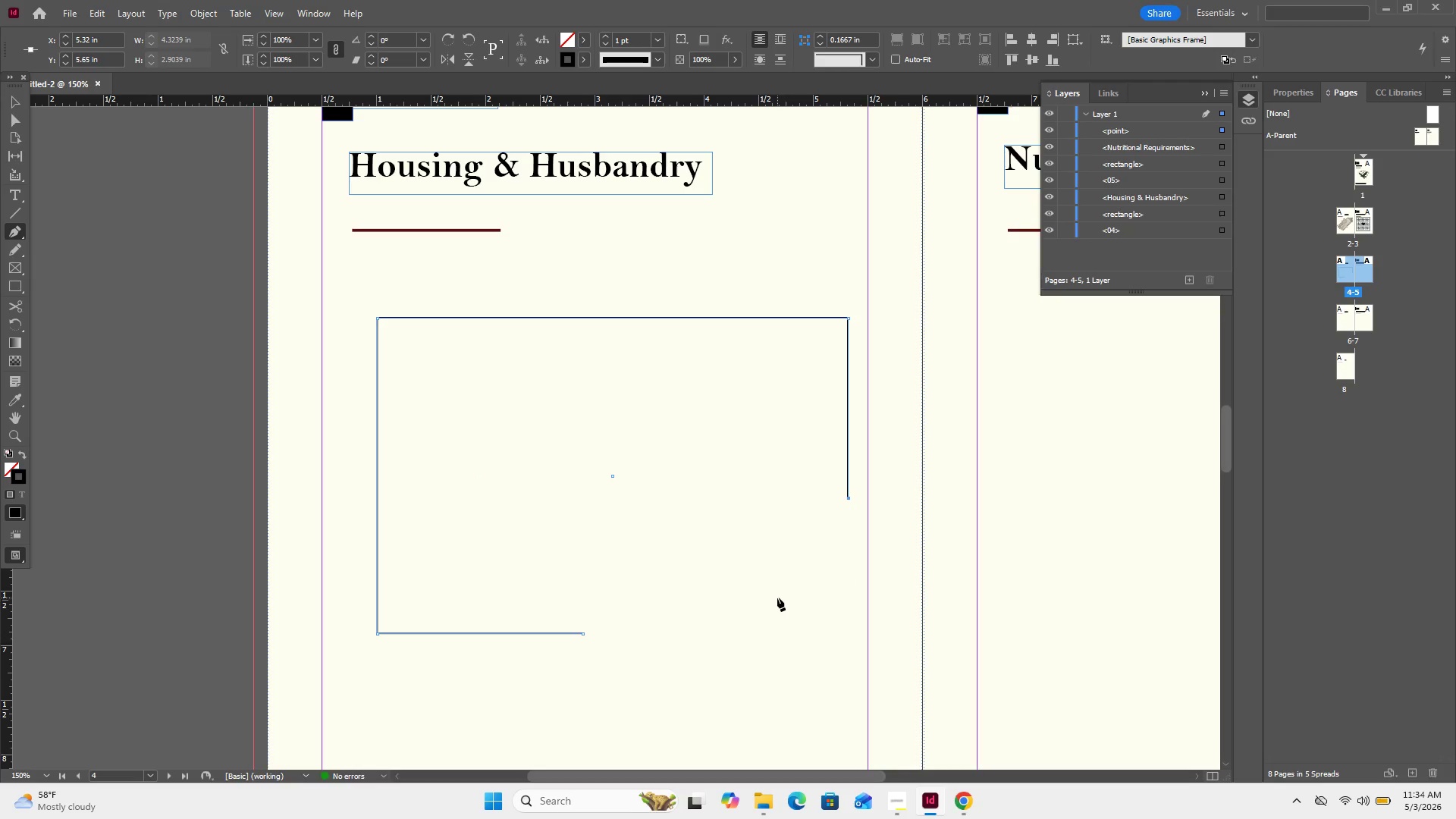 
hold_key(key=ShiftLeft, duration=1.03)
left_click([780, 573])
 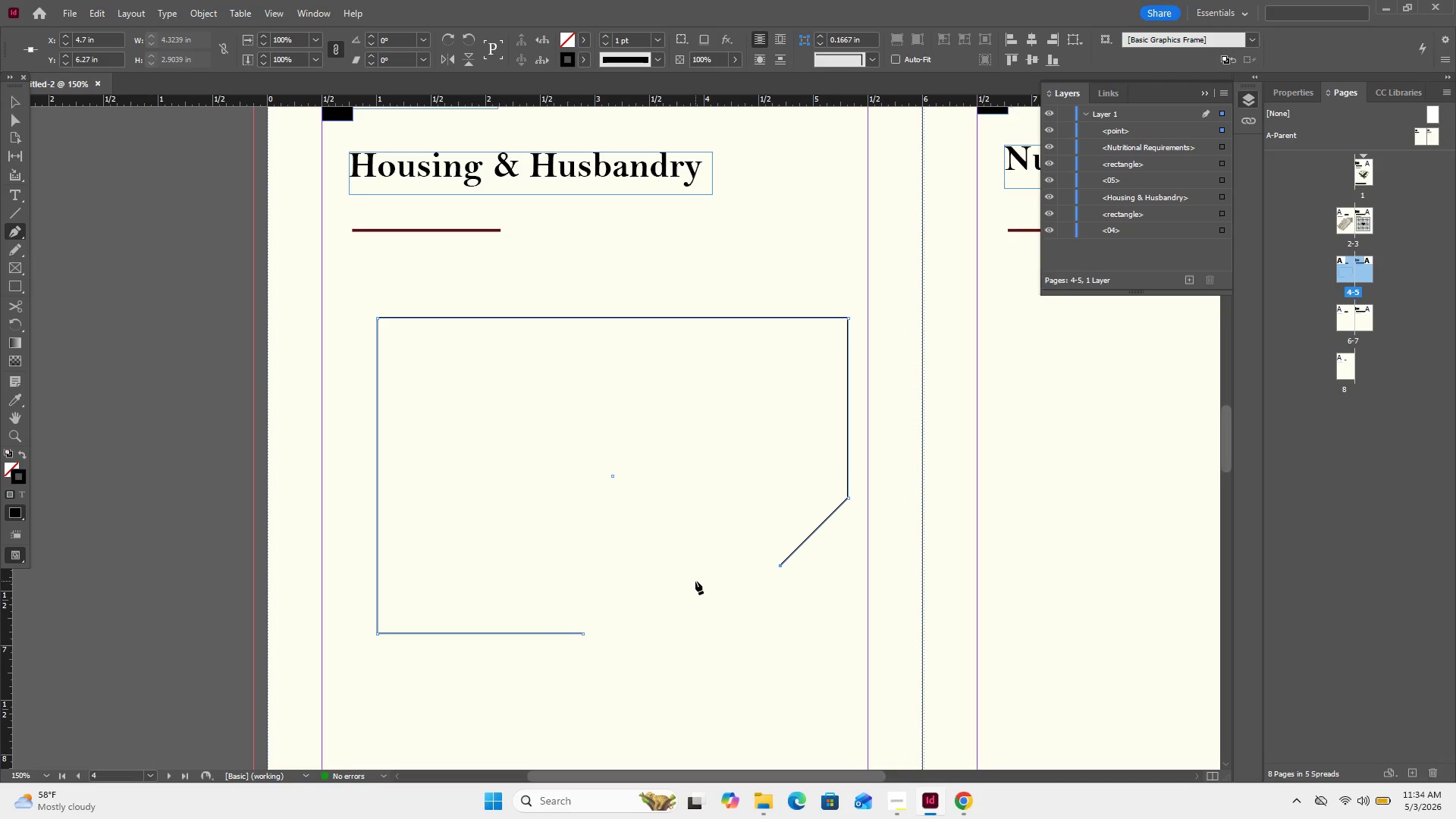 
key(Control+Z)
 